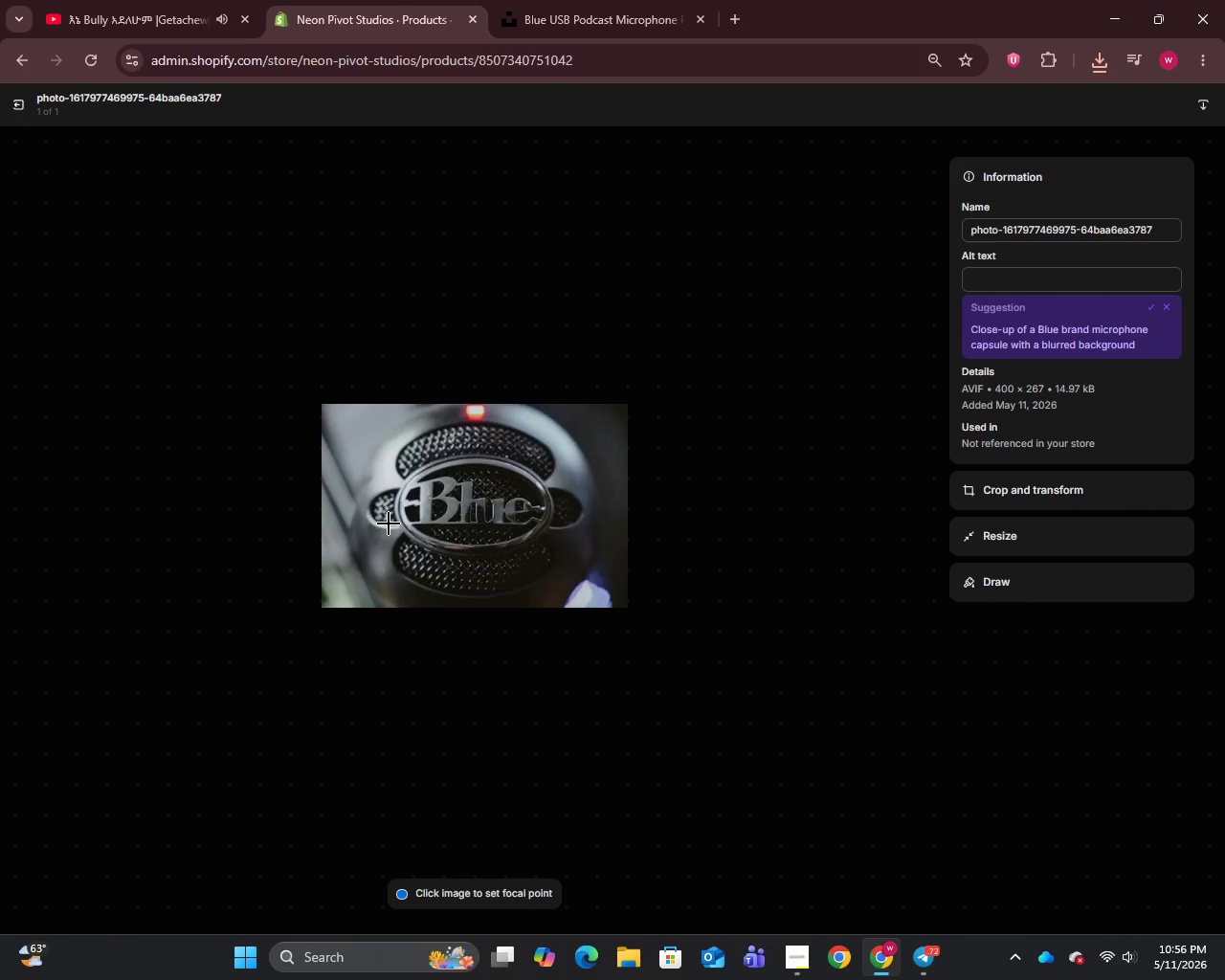 
wait(21.67)
 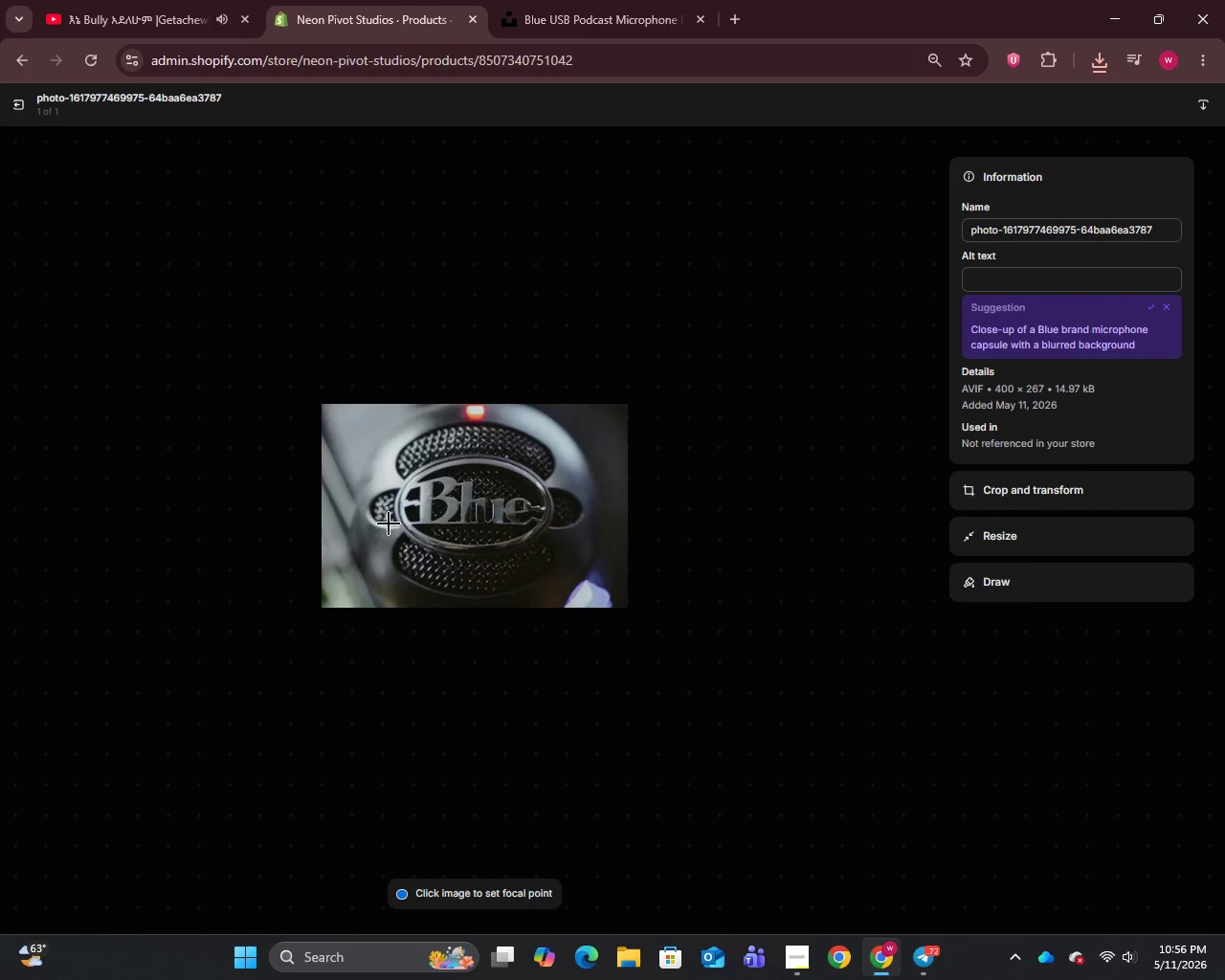 
left_click([999, 231])
 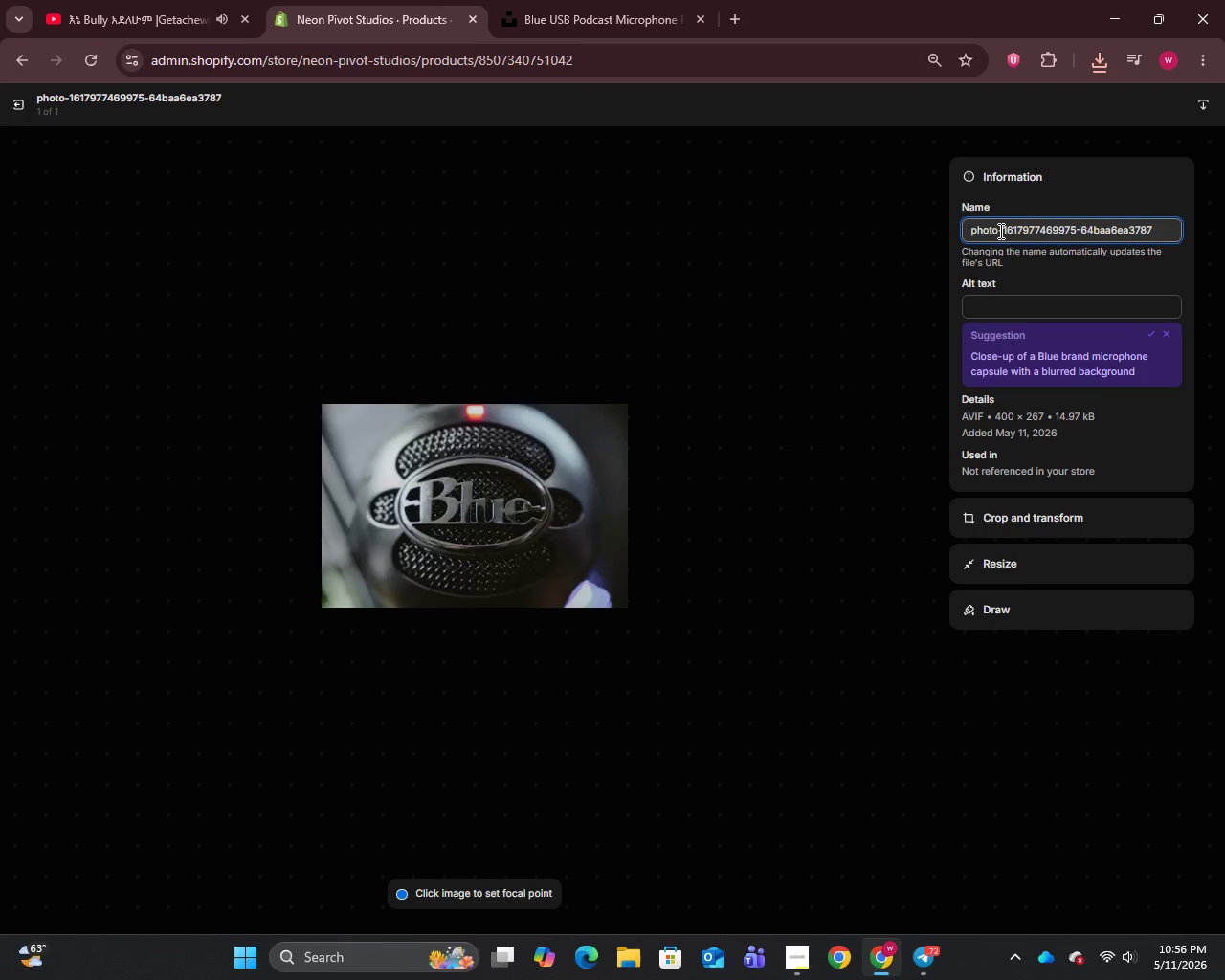 
key(Control+A)
 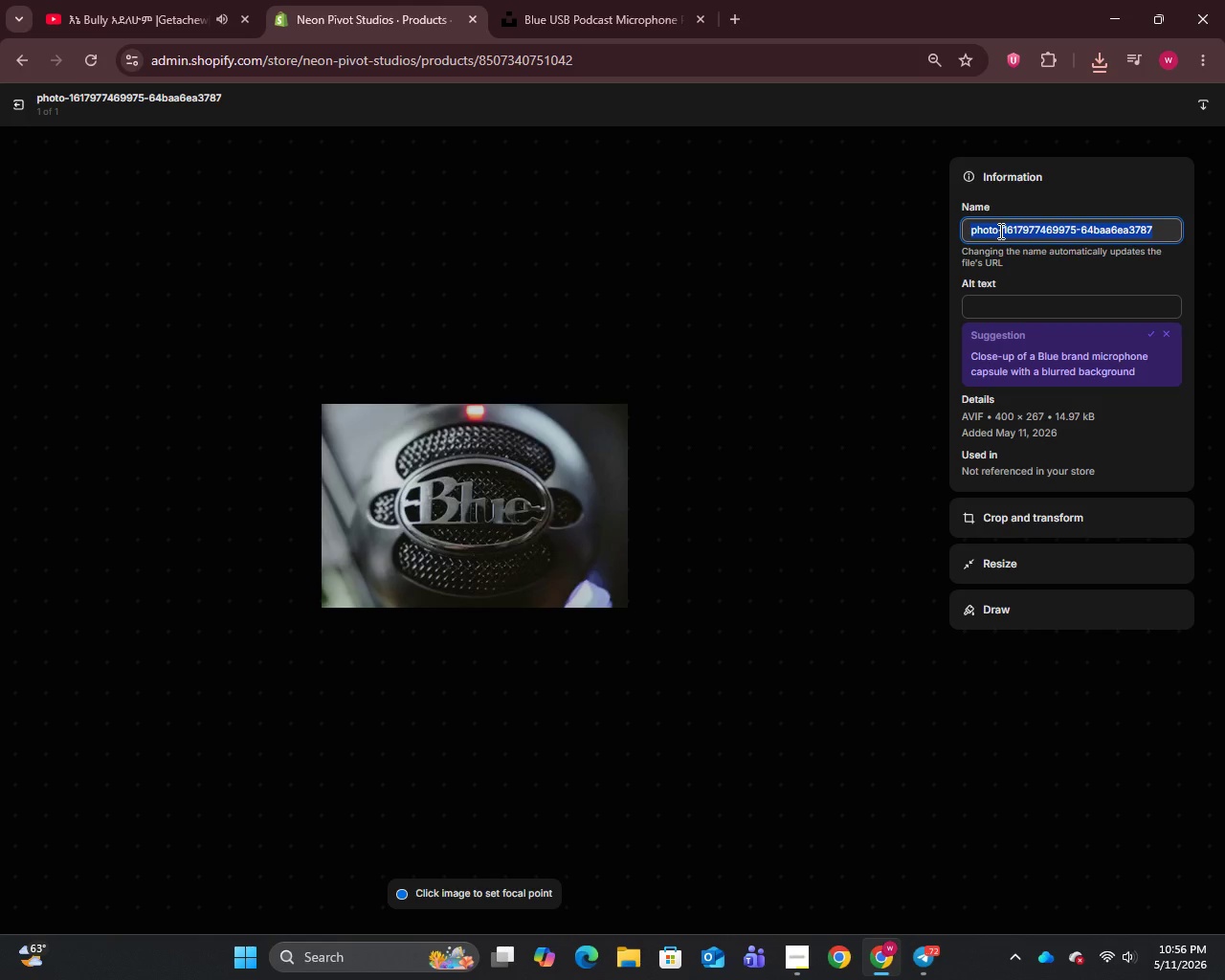 
key(Control+V)
 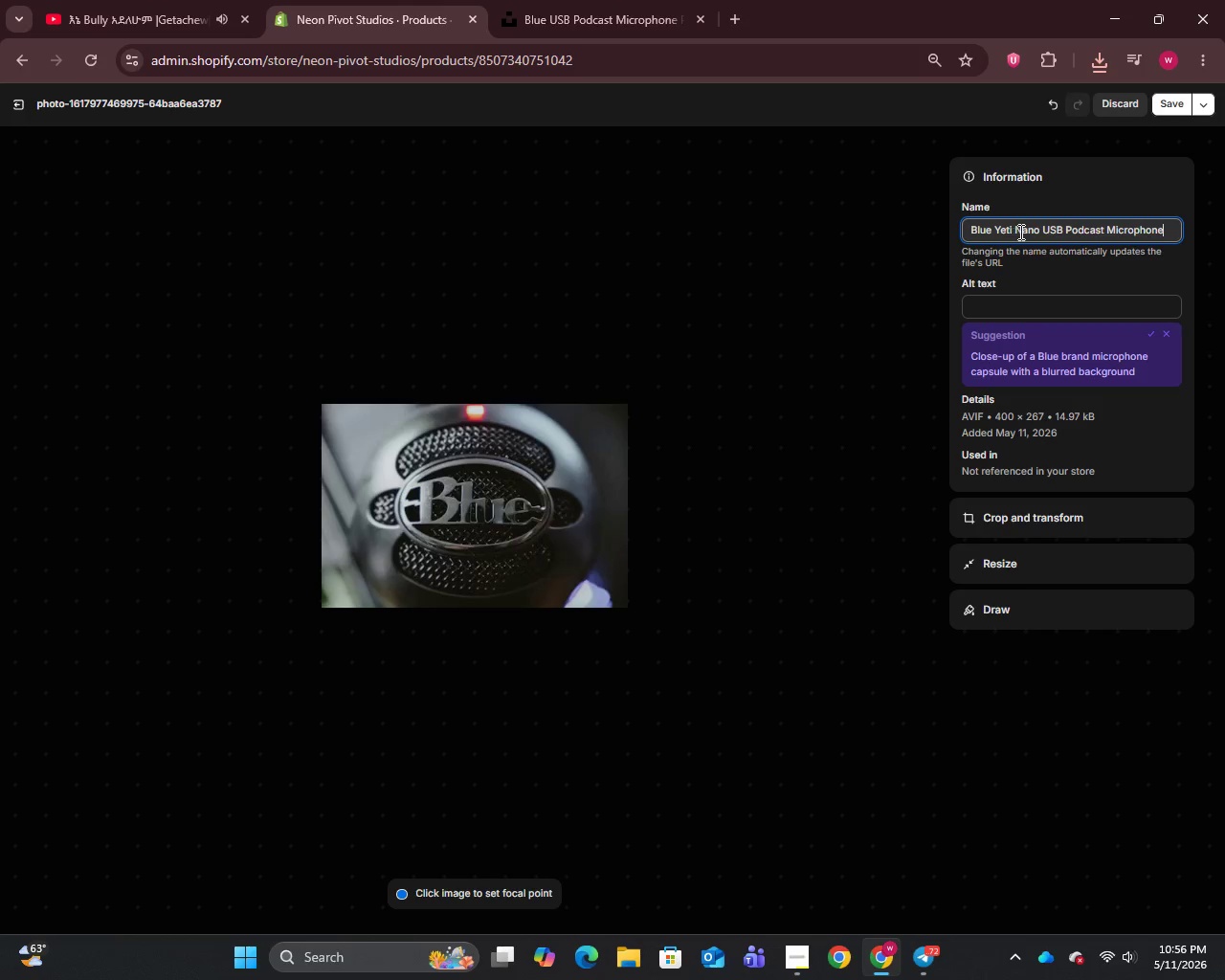 
left_click_drag(start_coordinate=[1039, 229], to_coordinate=[999, 239])
 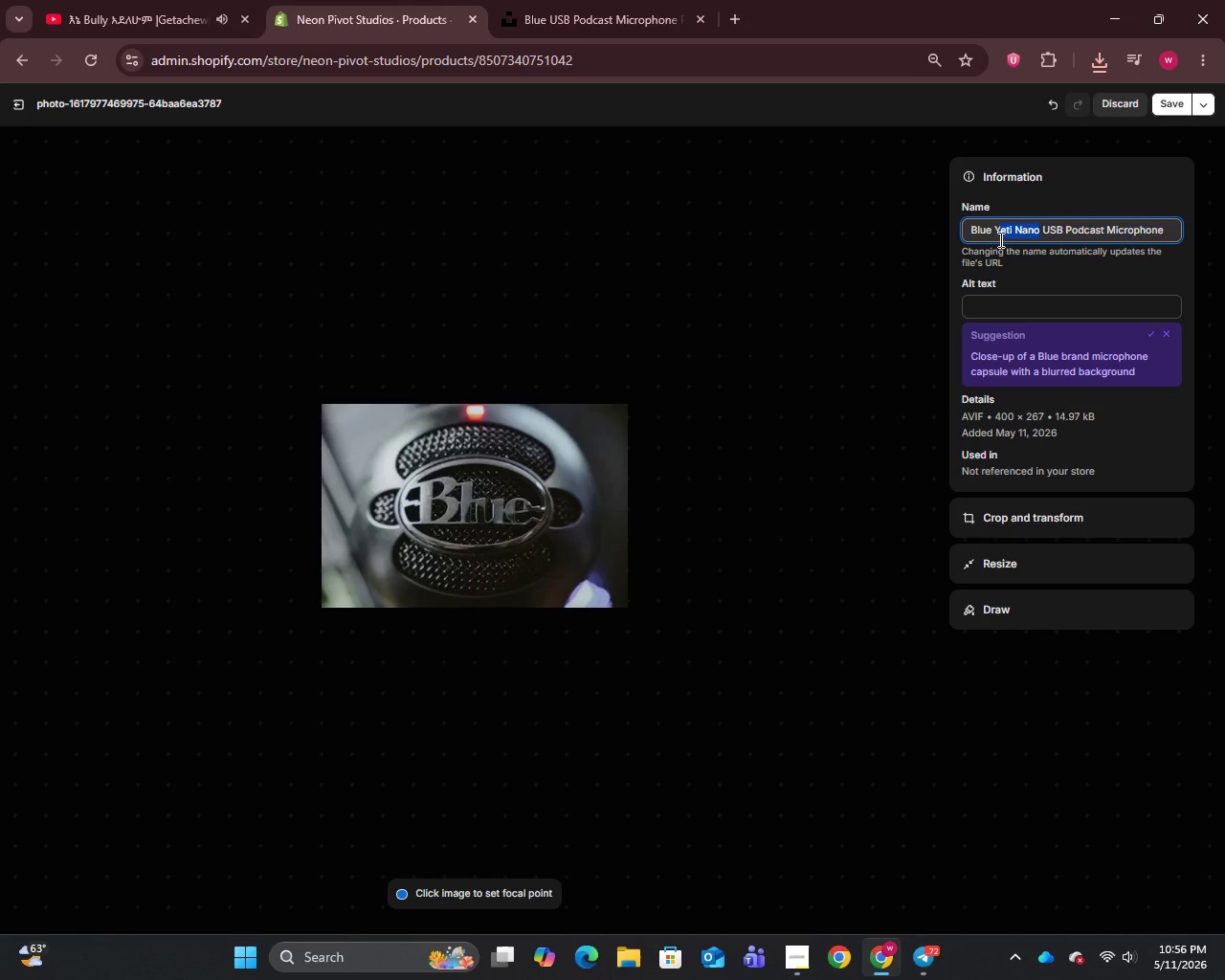 
key(Backspace)
 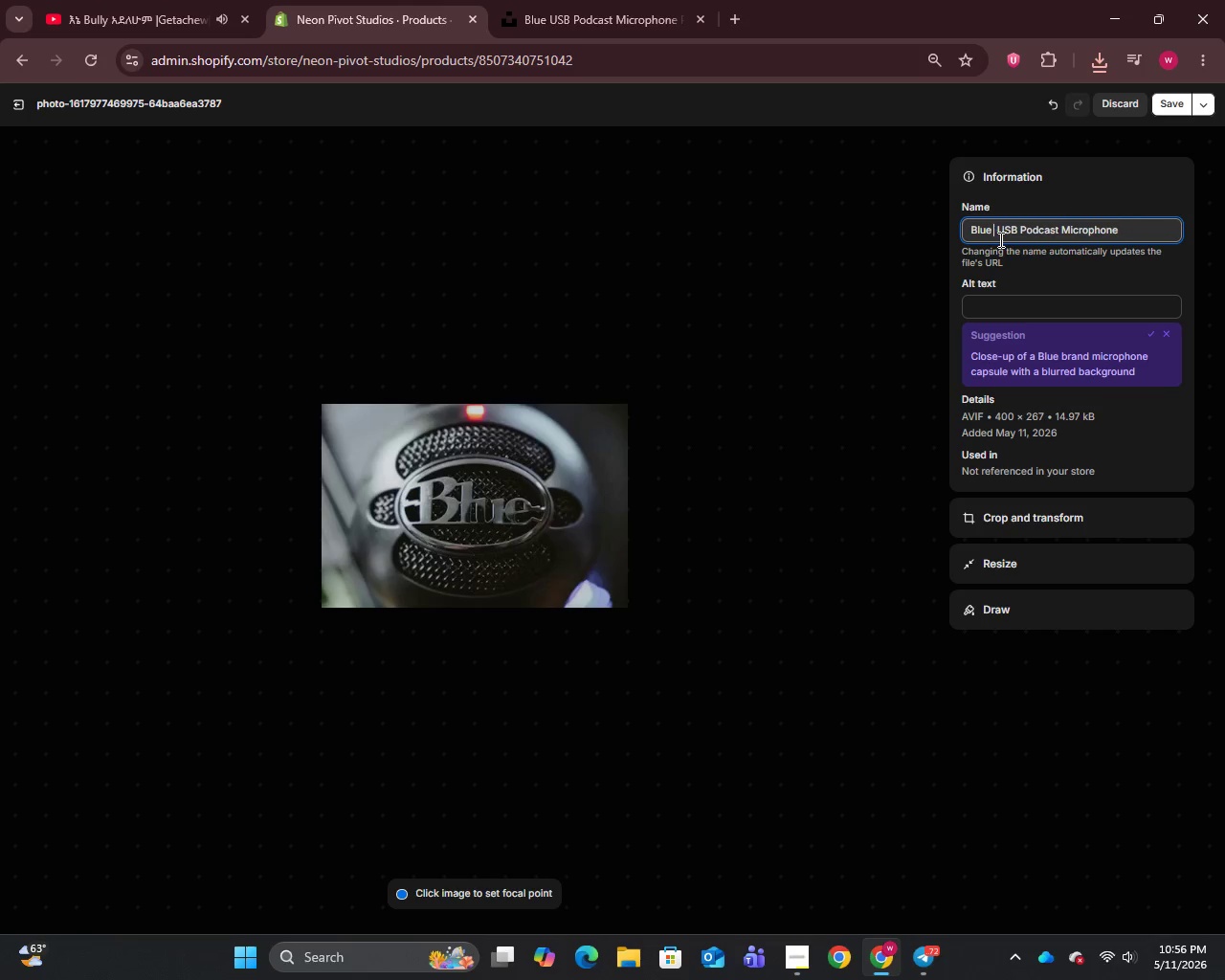 
key(Backspace)
 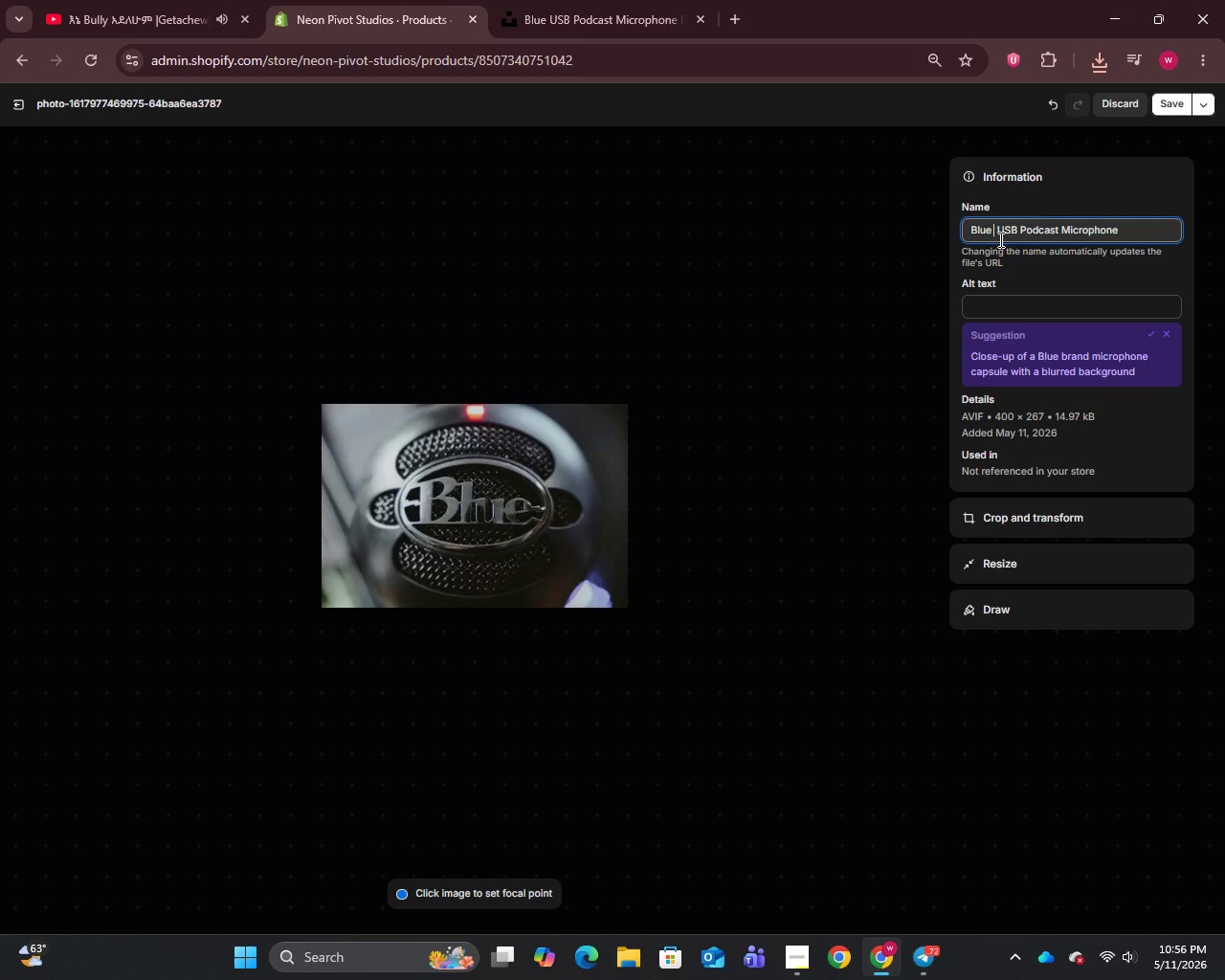 
key(Backspace)
 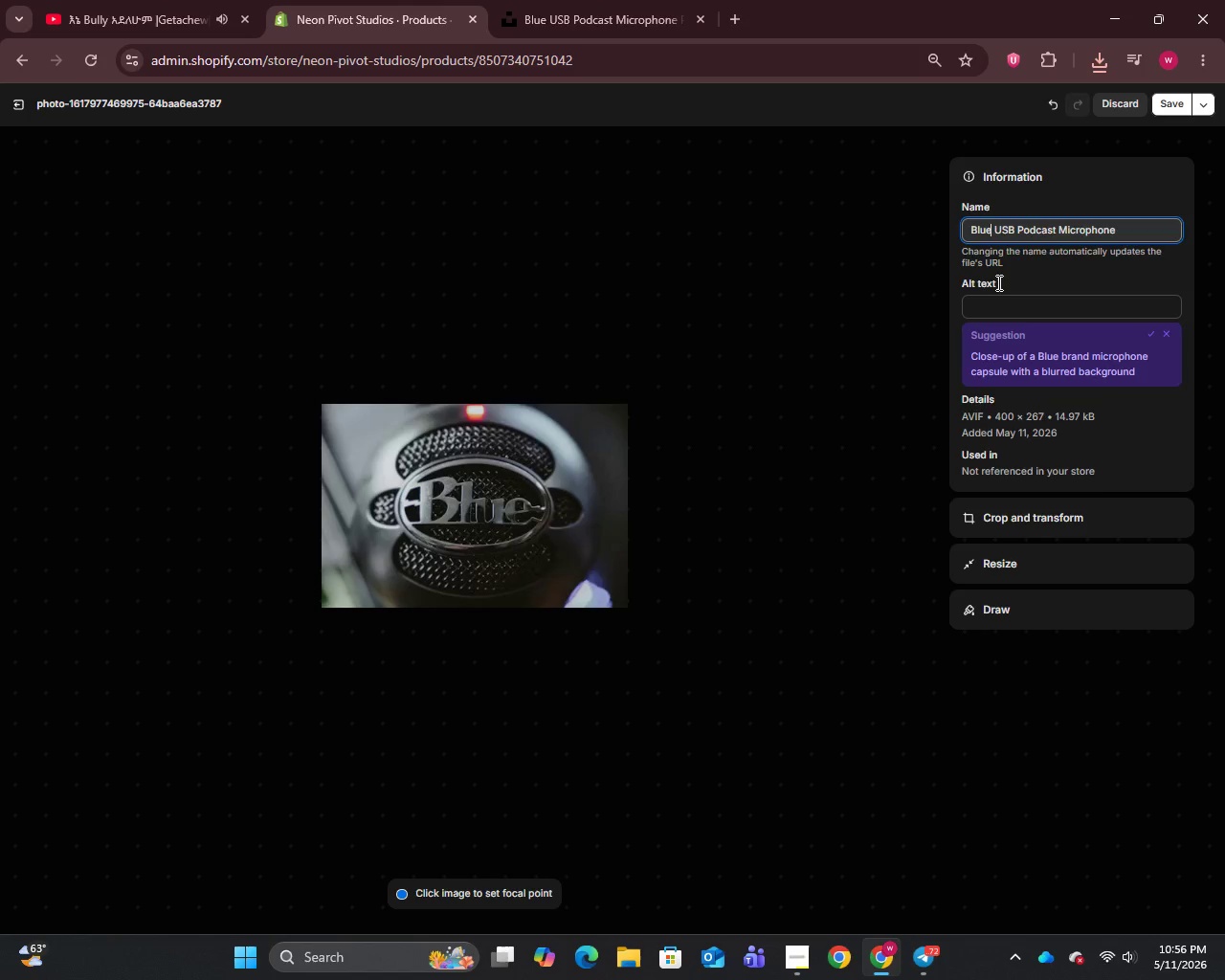 
left_click_drag(start_coordinate=[997, 282], to_coordinate=[997, 289])
 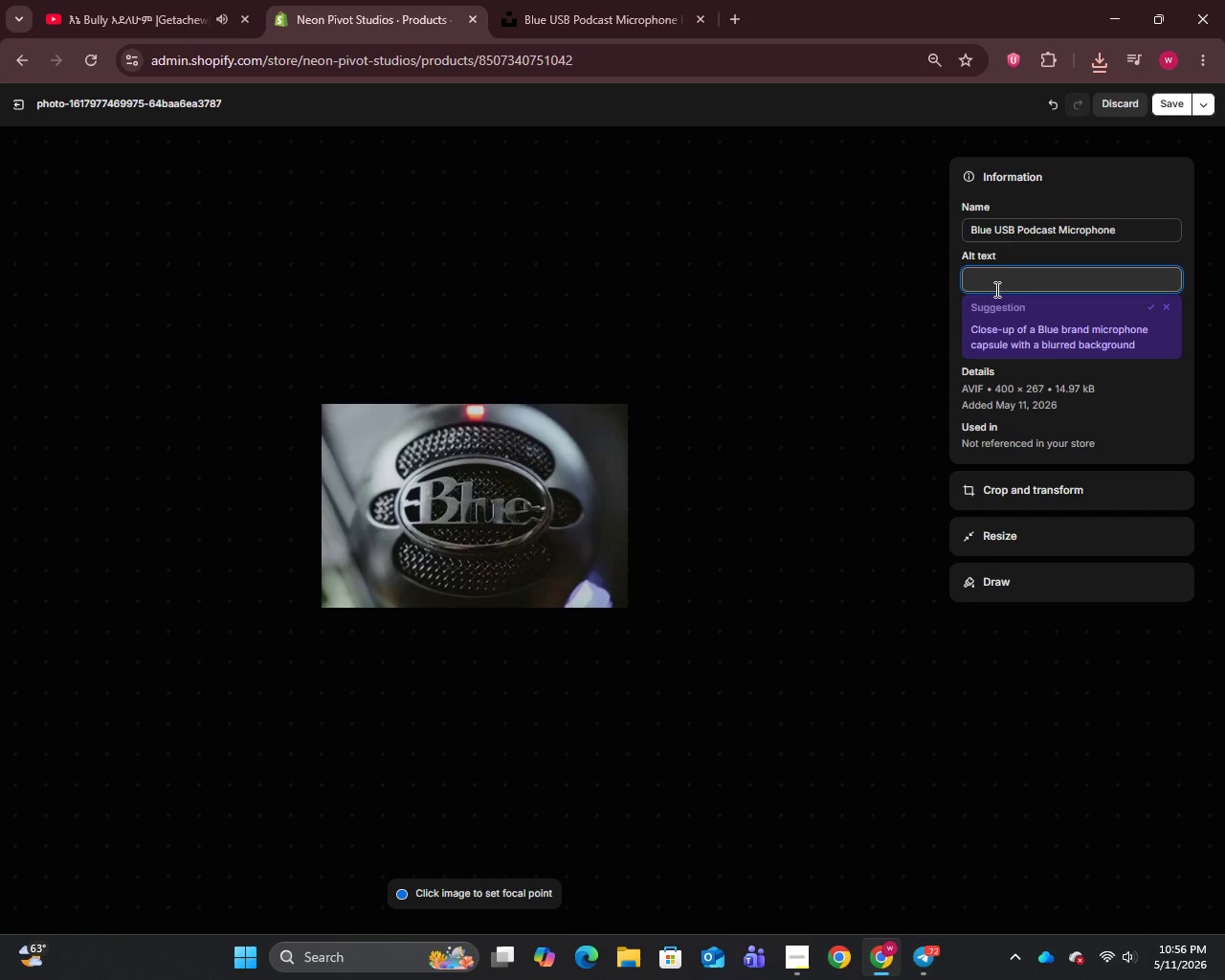 
type(Blue Yeti n)
key(Backspace)
type(Nano USB podcast microphone in black - plug-and-play creator microphone by Neon Pivot Studios)
 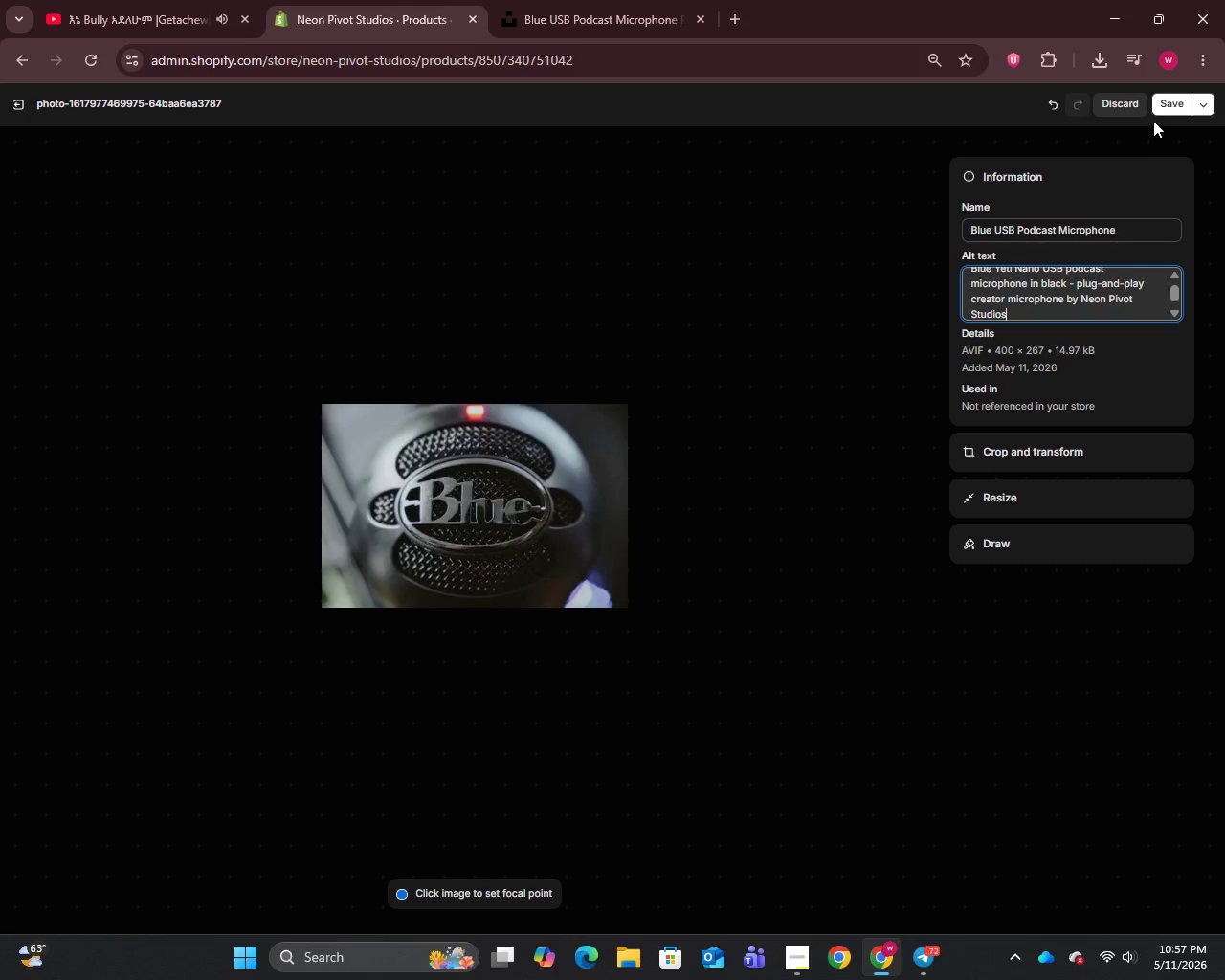 
left_click([1165, 113])
 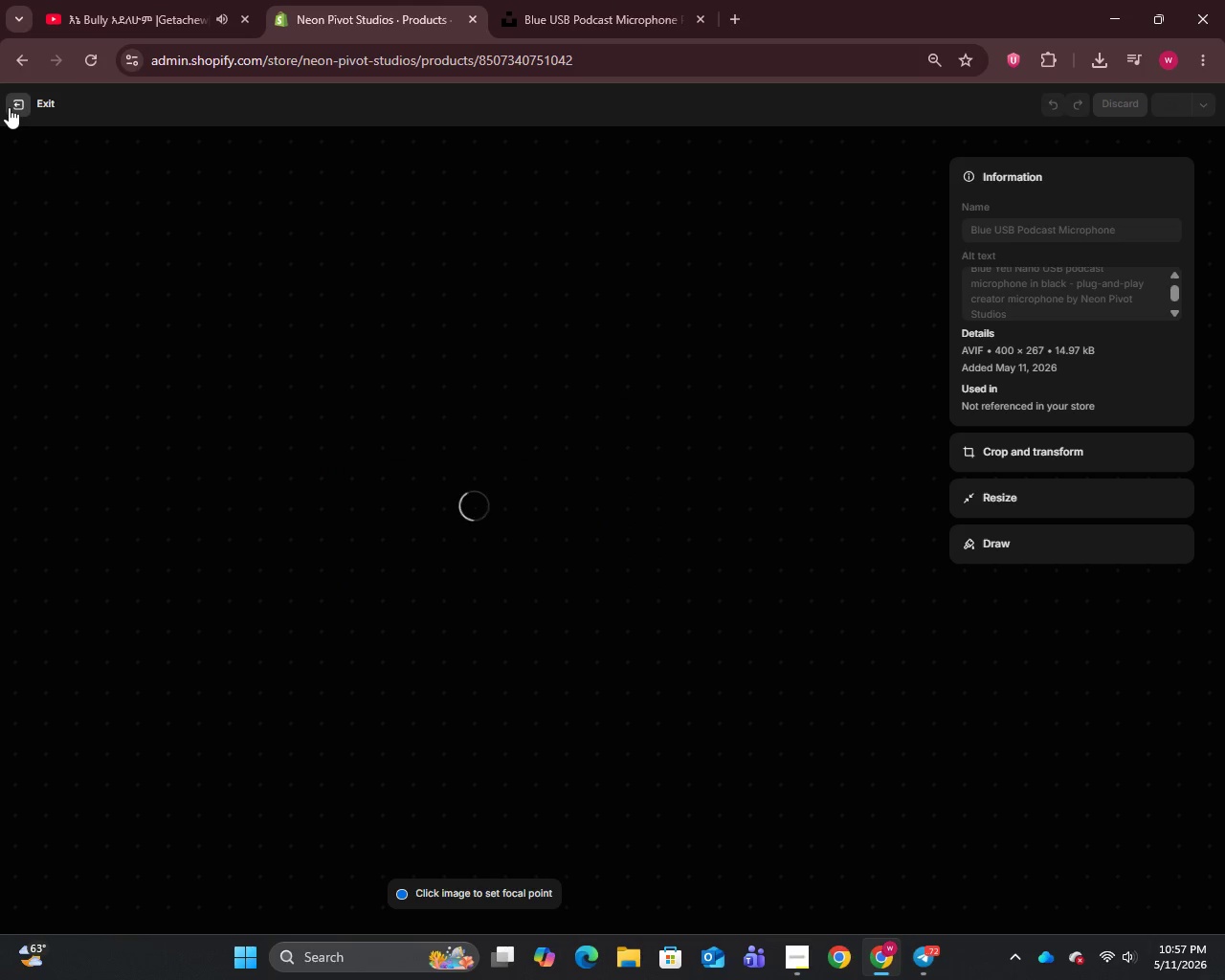 
left_click([9, 107])
 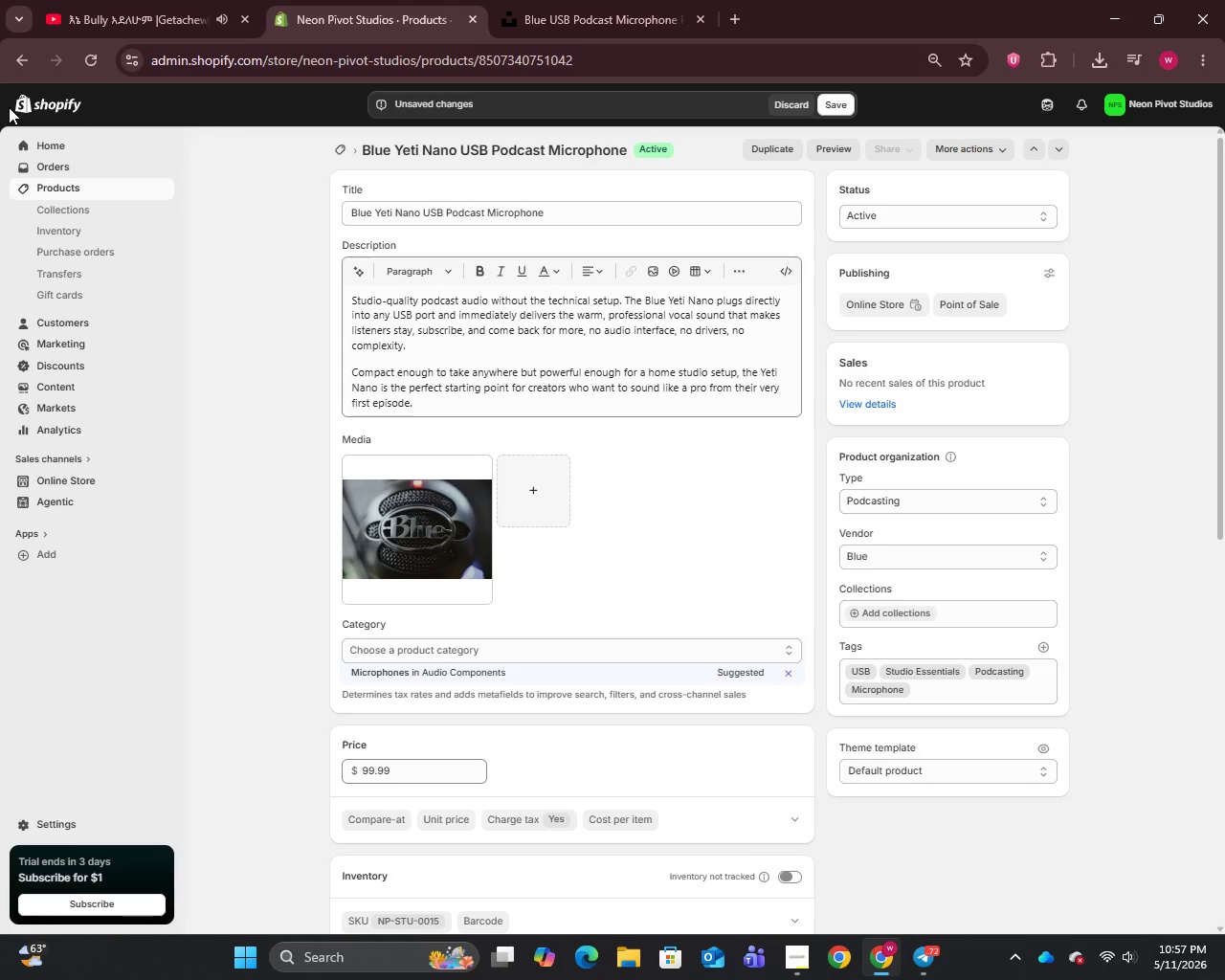 
wait(6.44)
 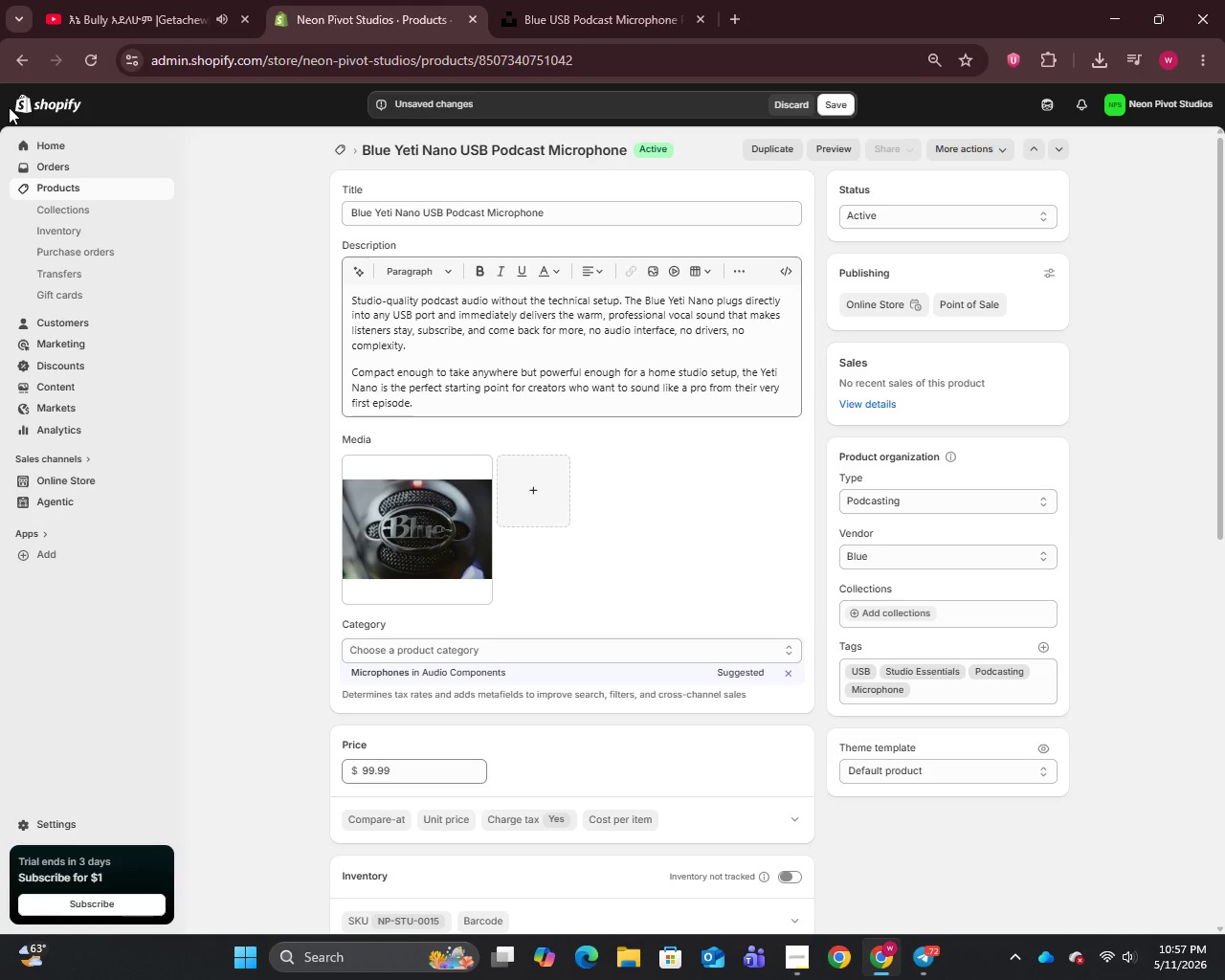 
scroll: coordinate [641, 472], scroll_direction: down, amount: 17.0
 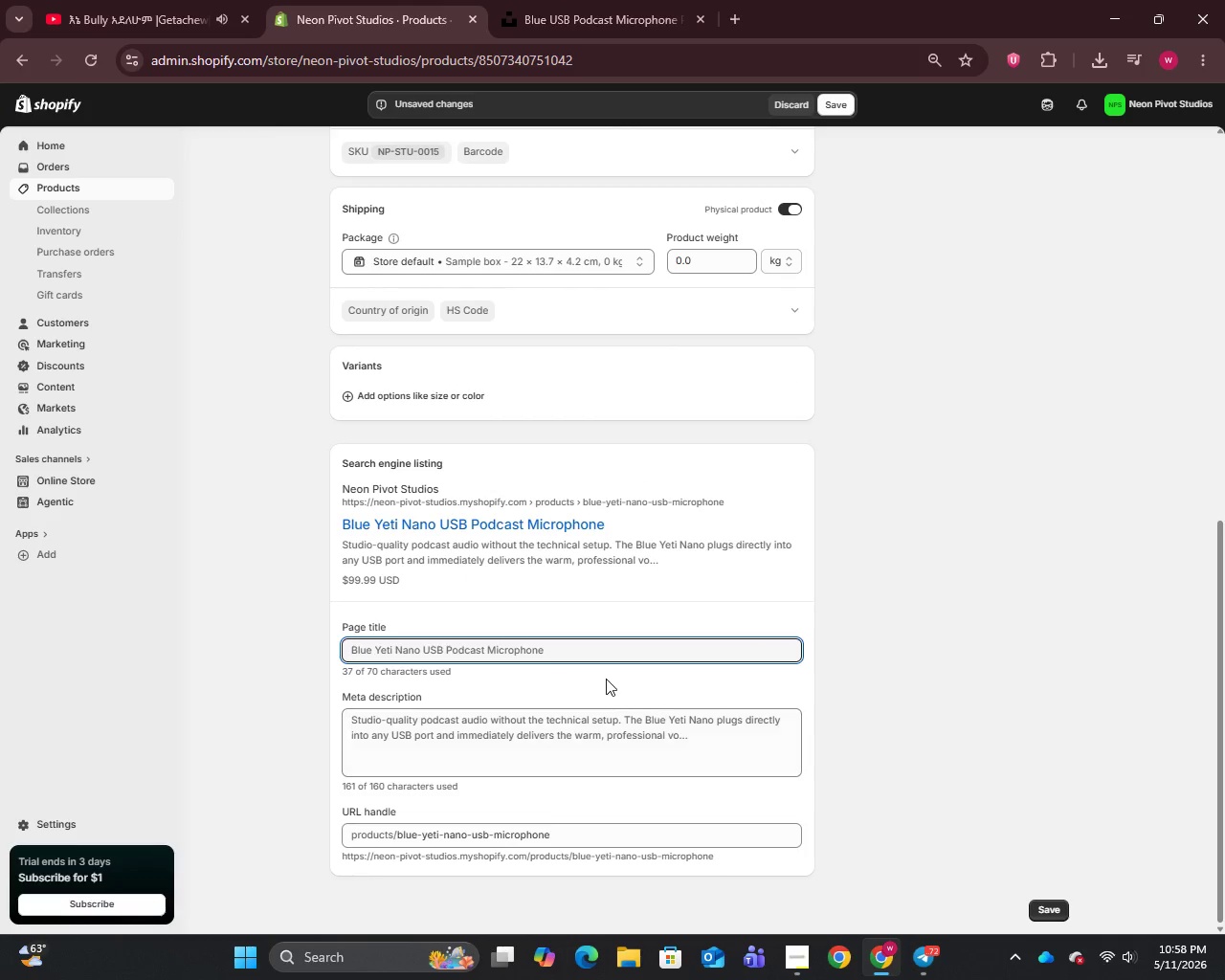 
left_click_drag(start_coordinate=[557, 624], to_coordinate=[565, 642])
 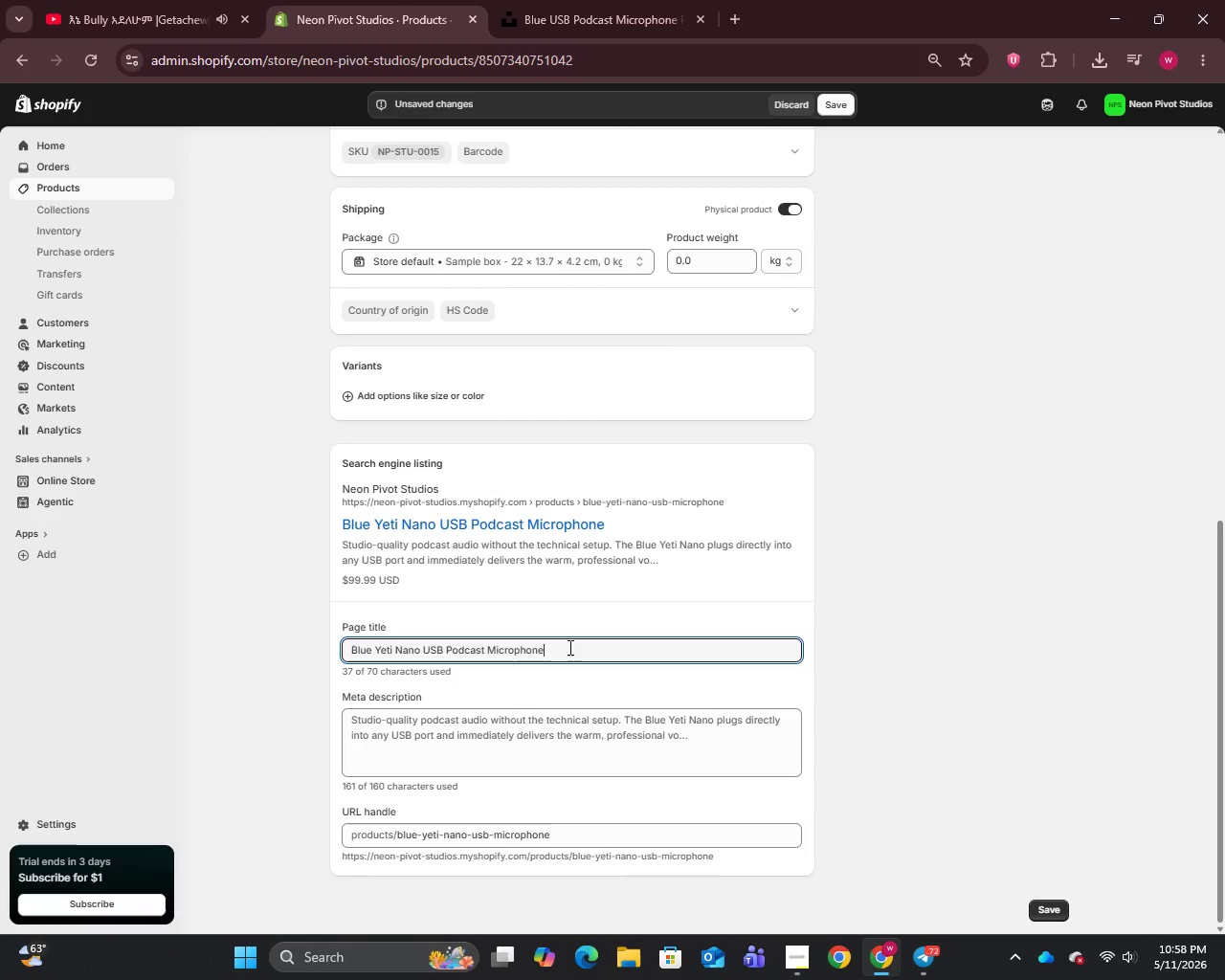 
double_click([568, 647])
 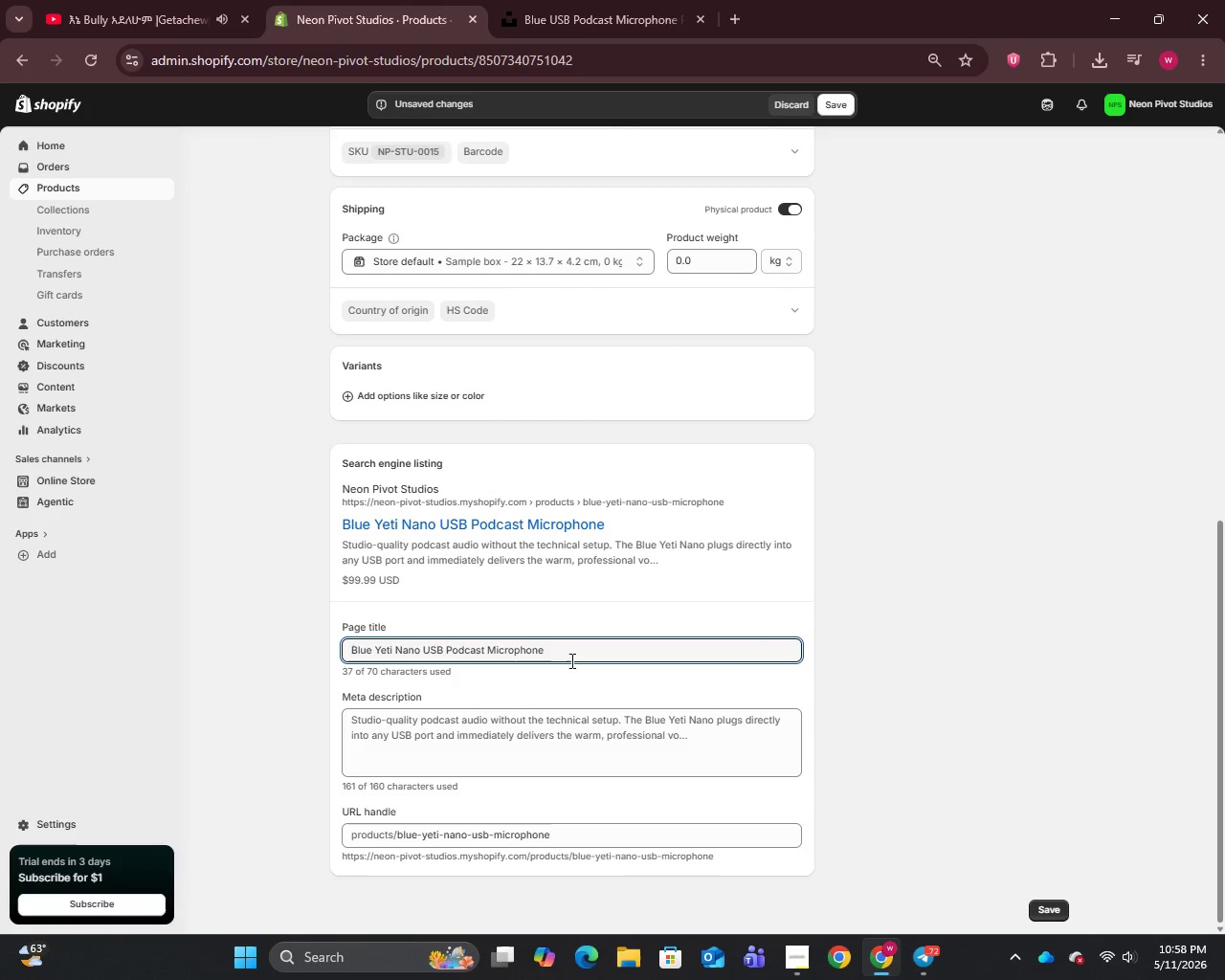 
wait(9.11)
 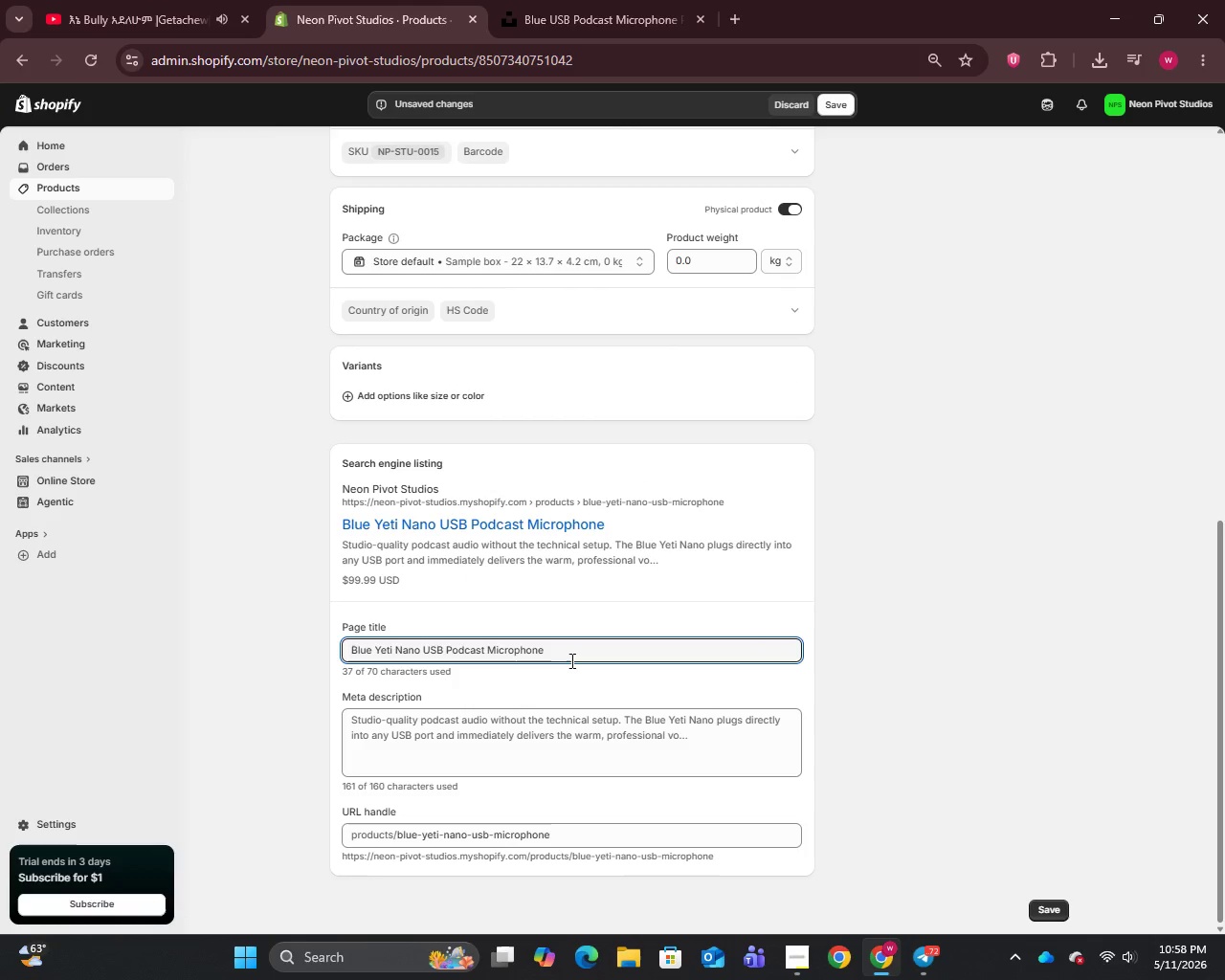 
type( | Neon Pivot Studios)
 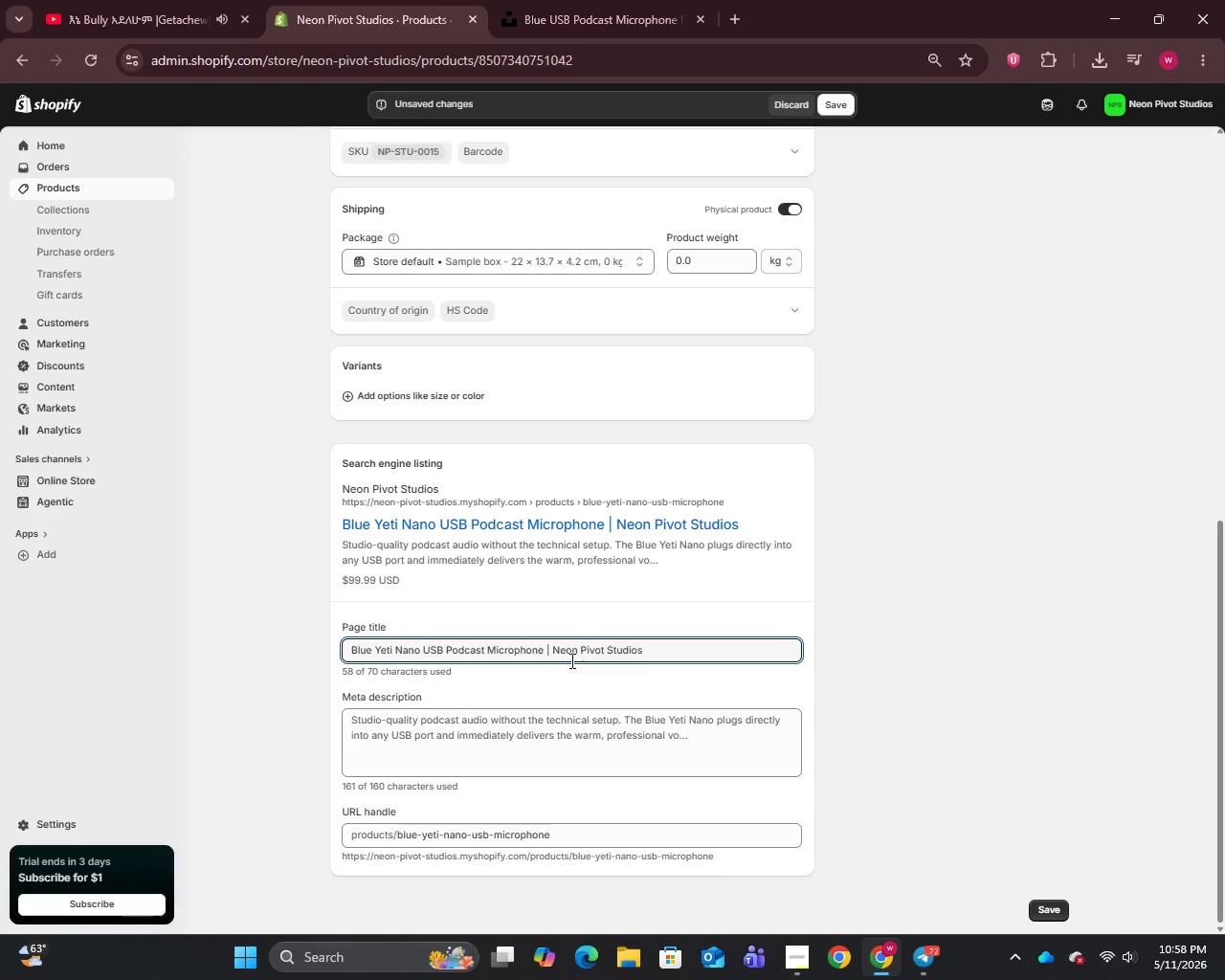 
left_click([622, 775])
 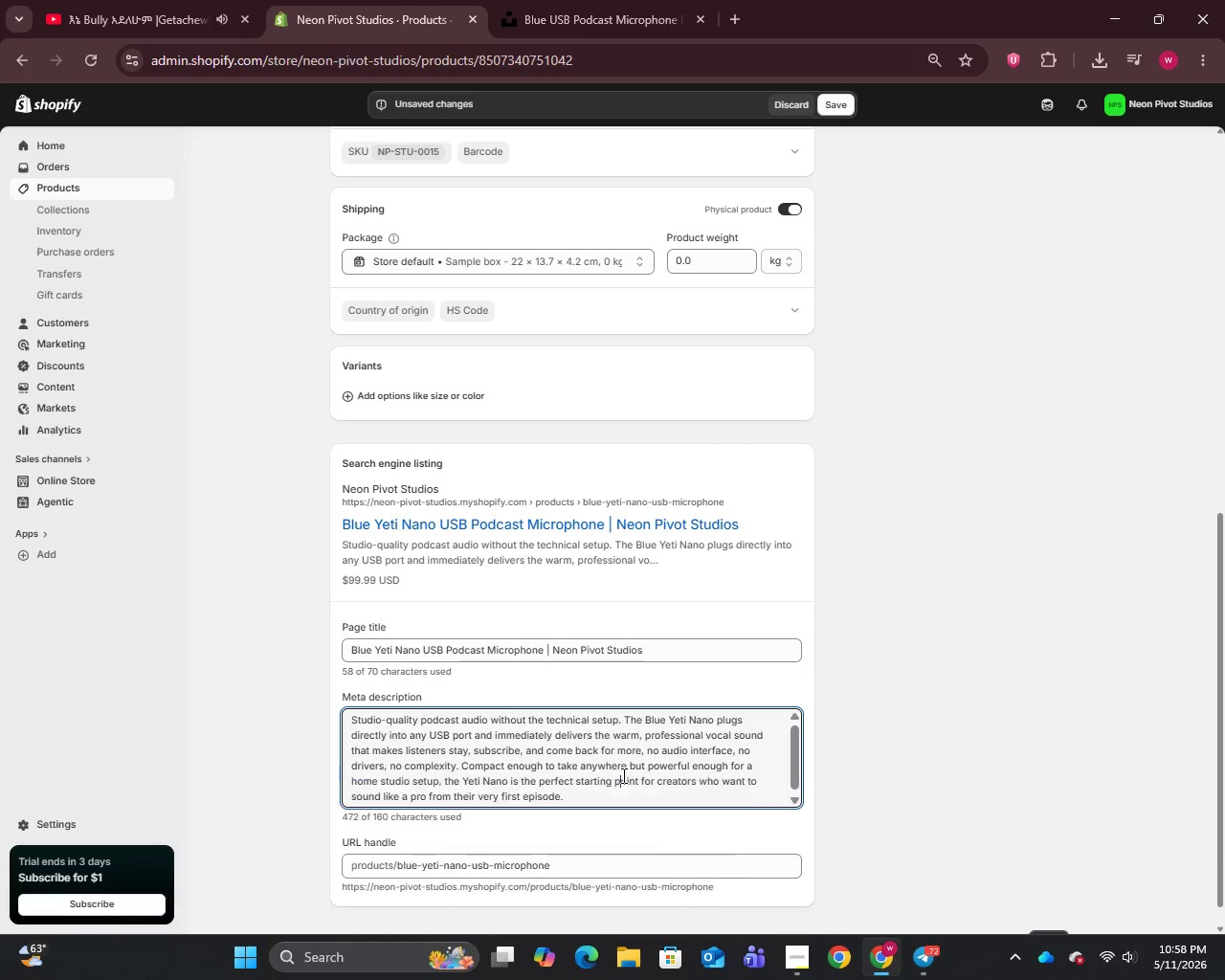 
key(Control+ControlLeft)
 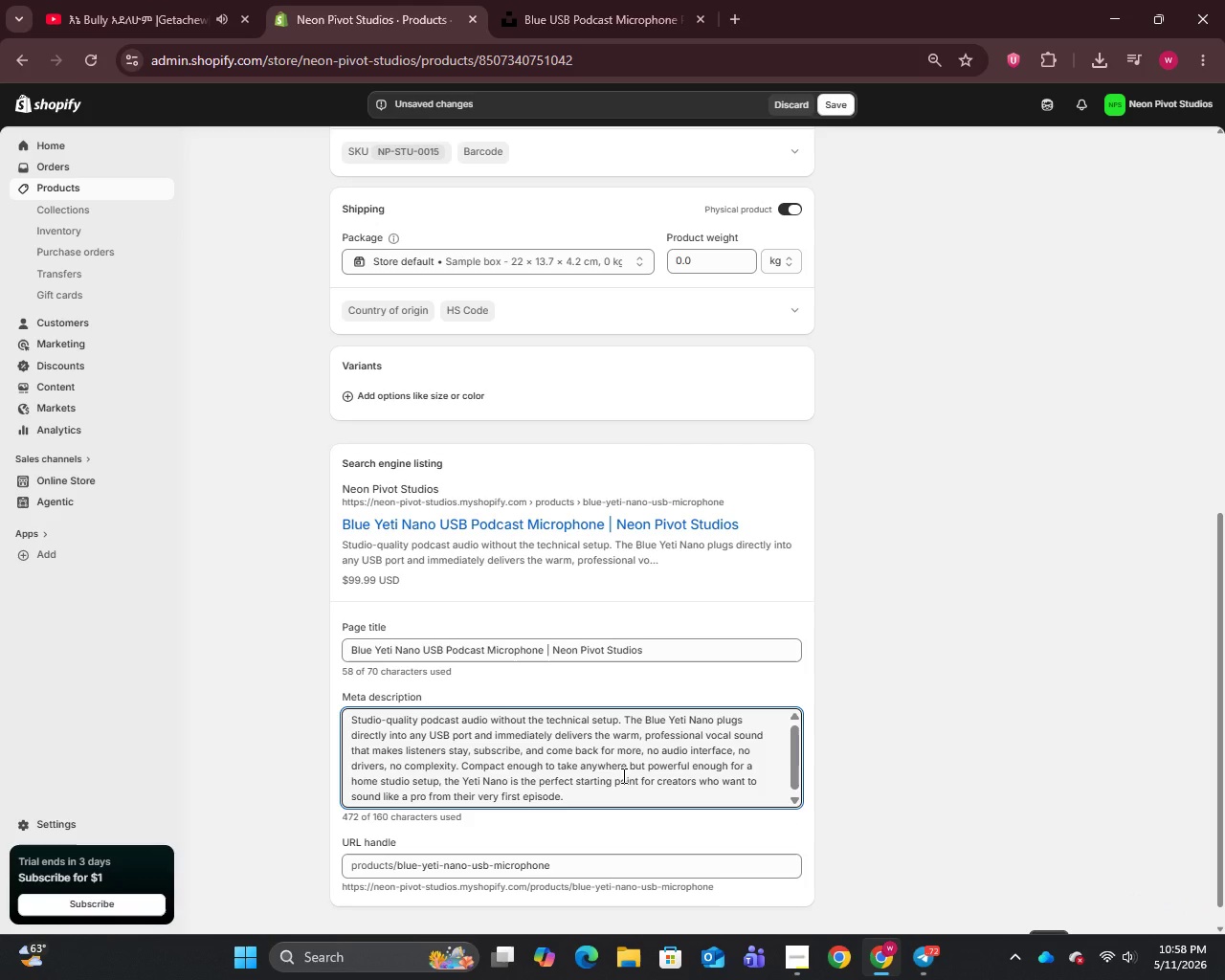 
hold_key(key=ControlLeft, duration=0.42)
 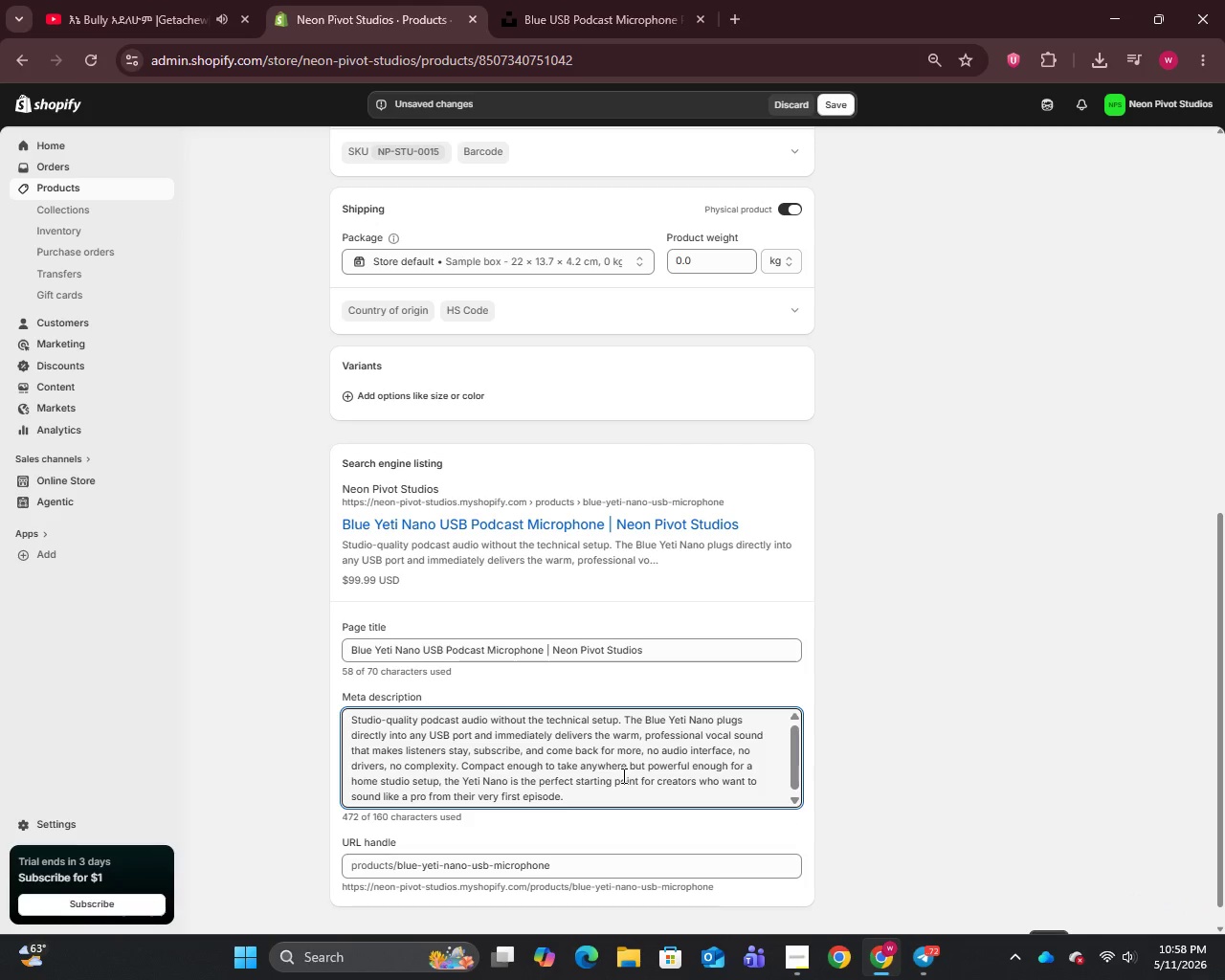 
key(Control+A)
 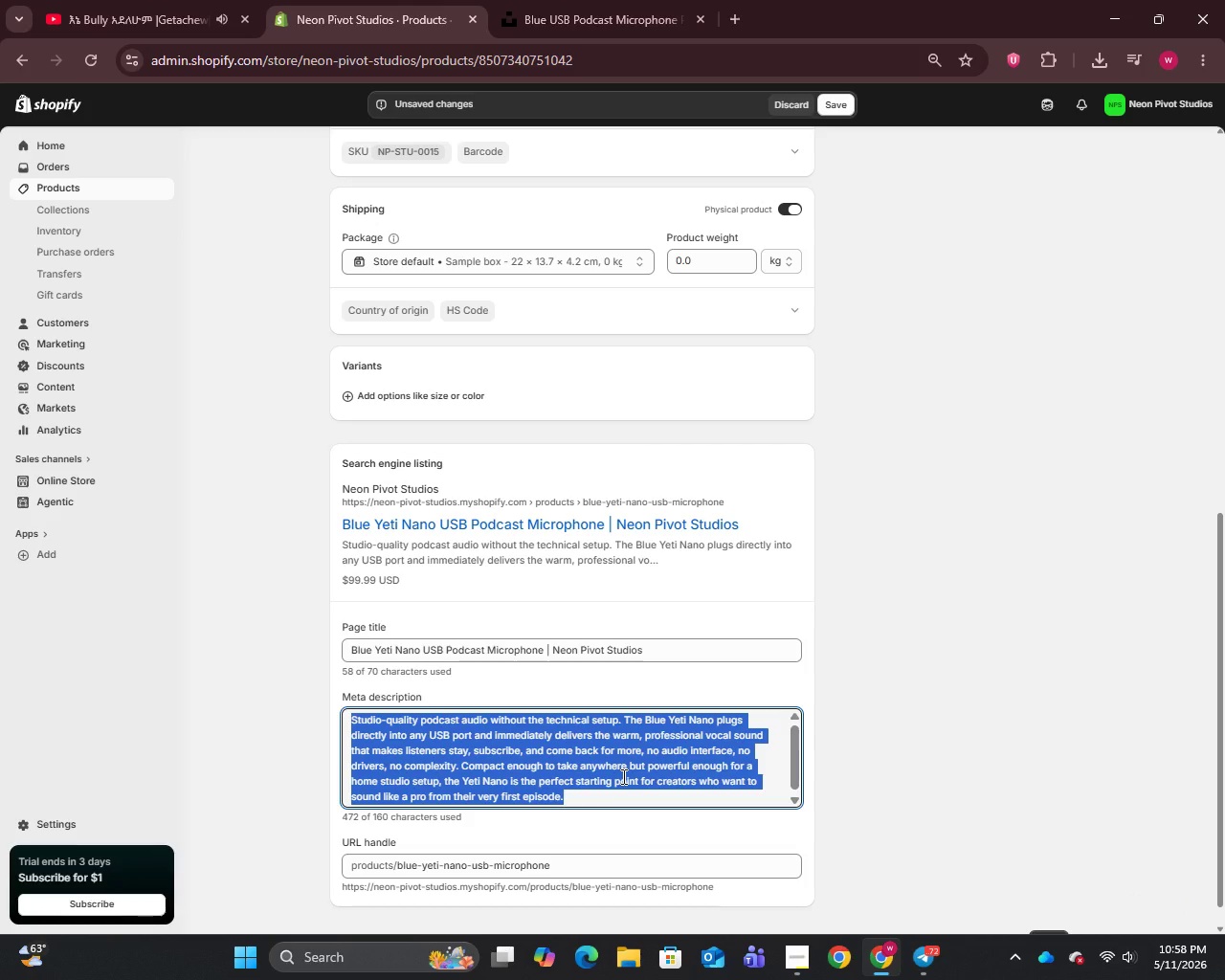 
key(CapsLock)
 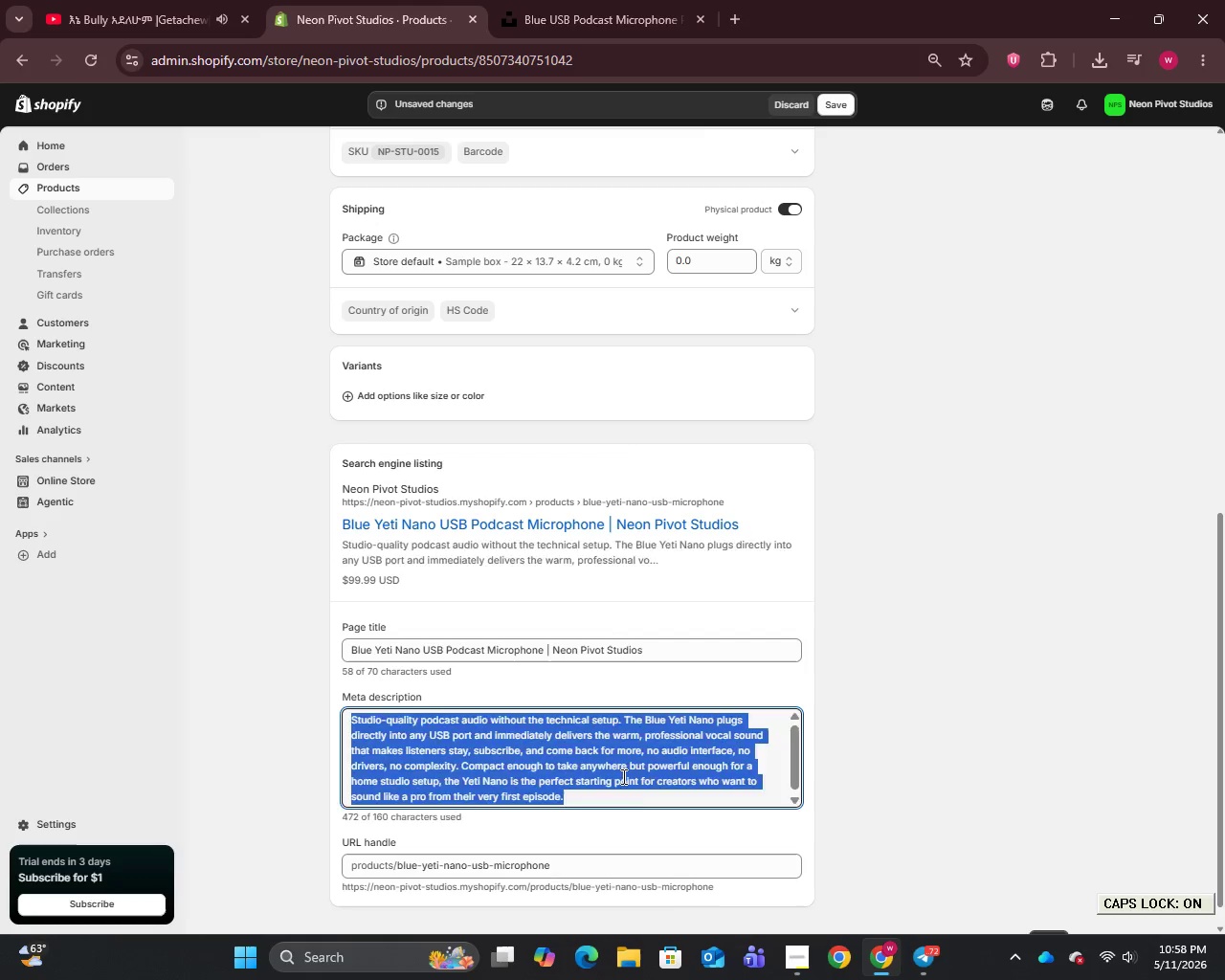 
key(S)
 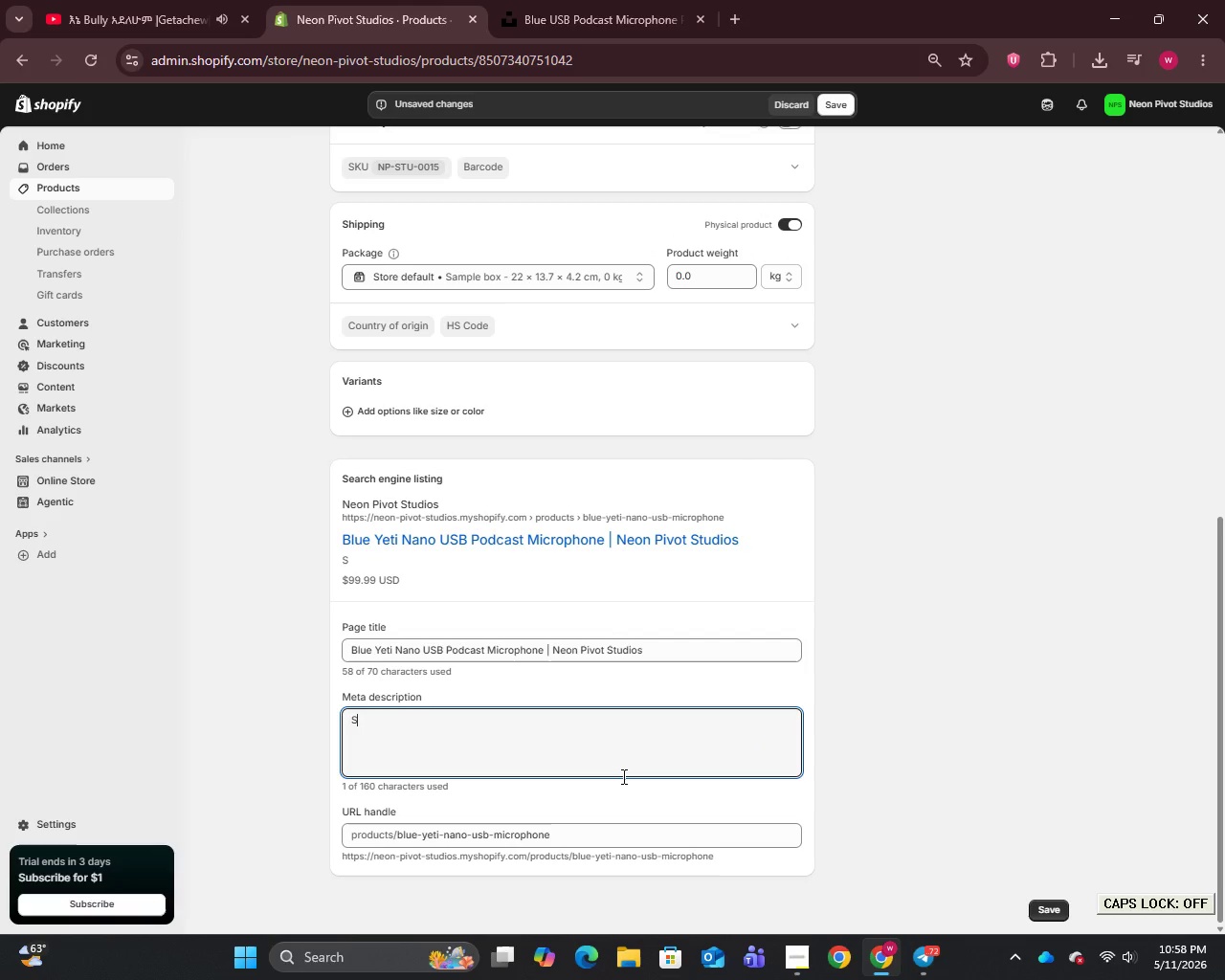 
key(CapsLock)
 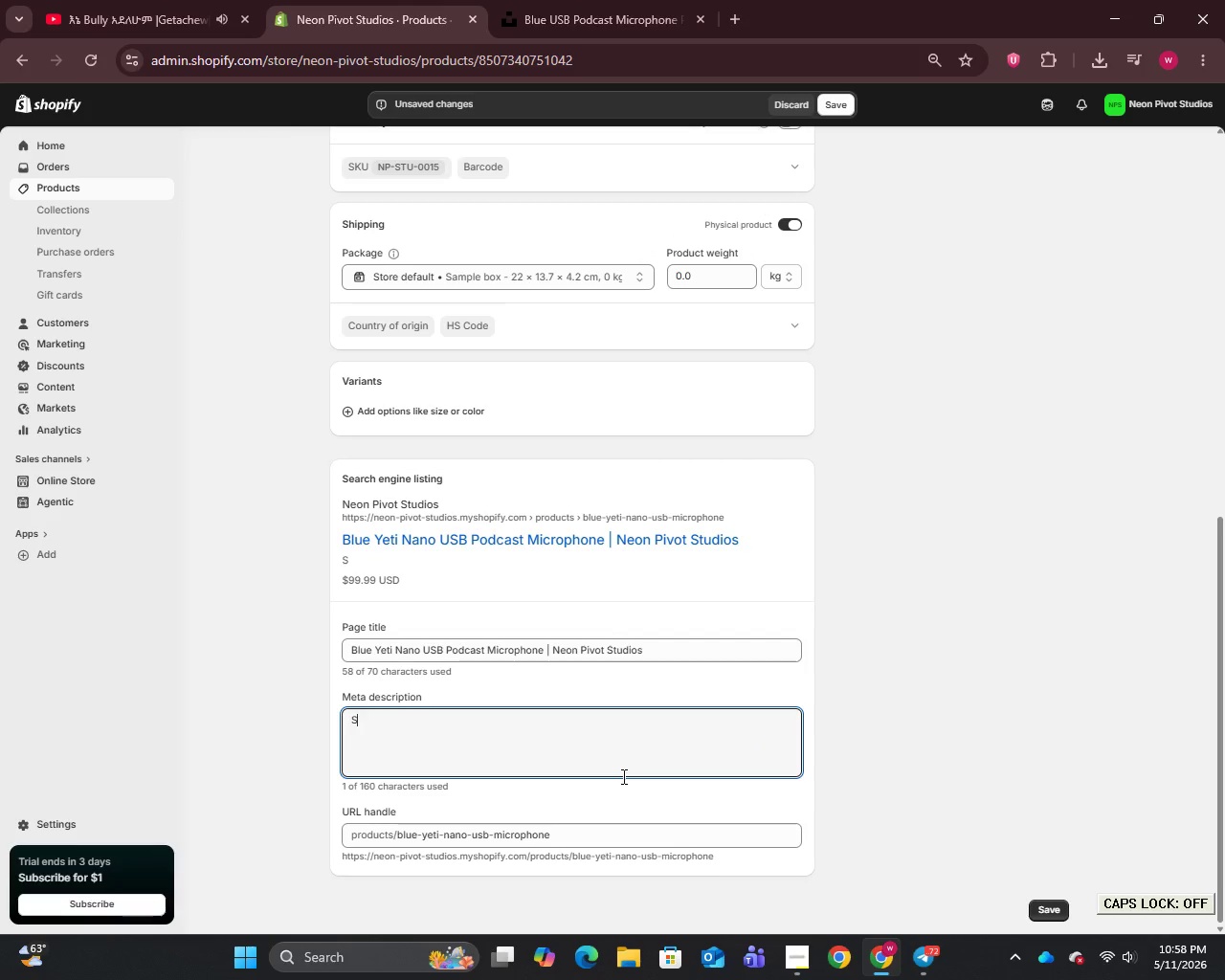 
type(tudio-quality podcast audio with plug-and )
key(Backspace)
type(-play simplicity. The Blue Yeti Nano USB microphone for aspiring creators. Shop Studio Essentials A)
key(Backspace)
type(at Neon Pivot studio)
 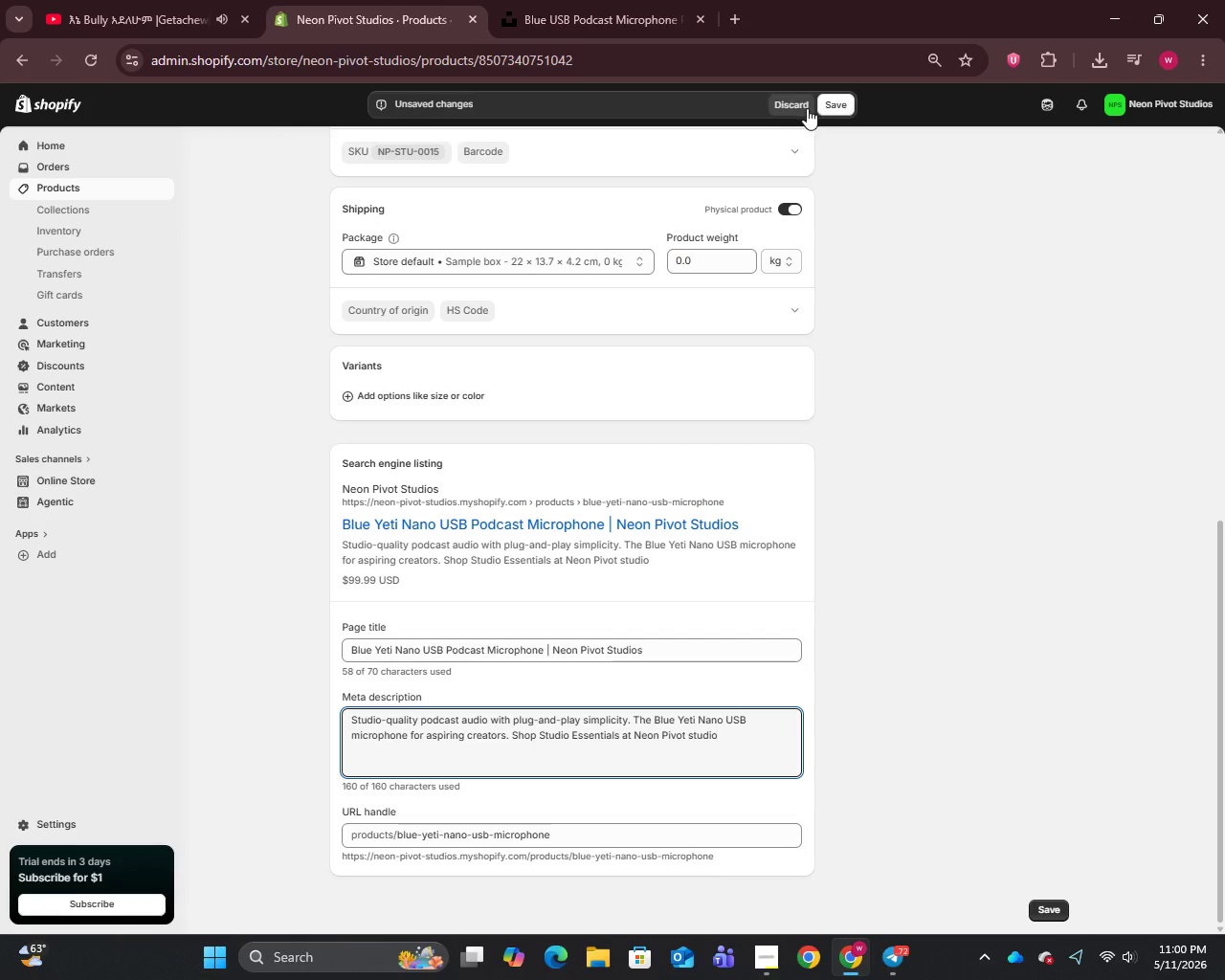 
wait(6.49)
 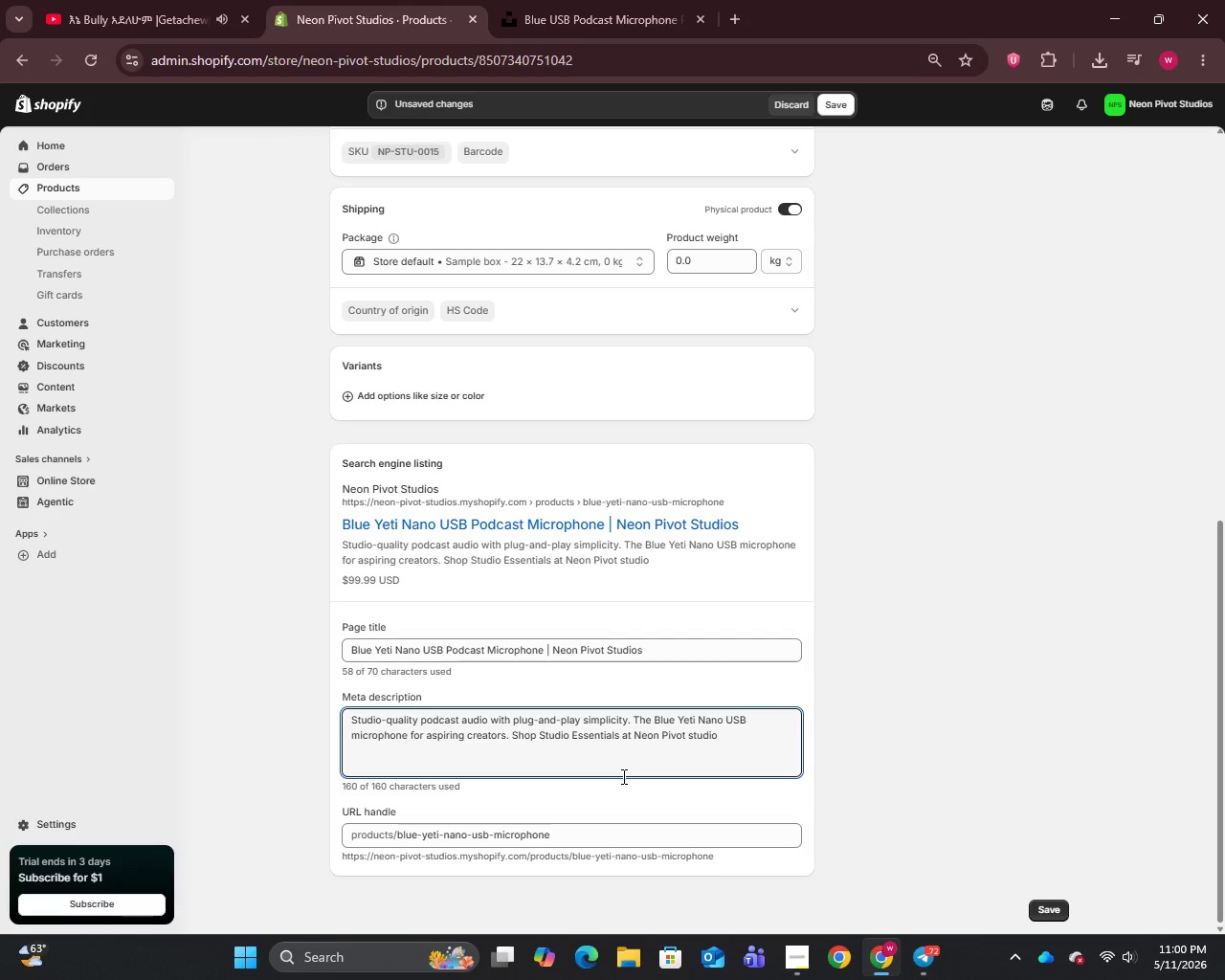 
left_click([62, 186])
 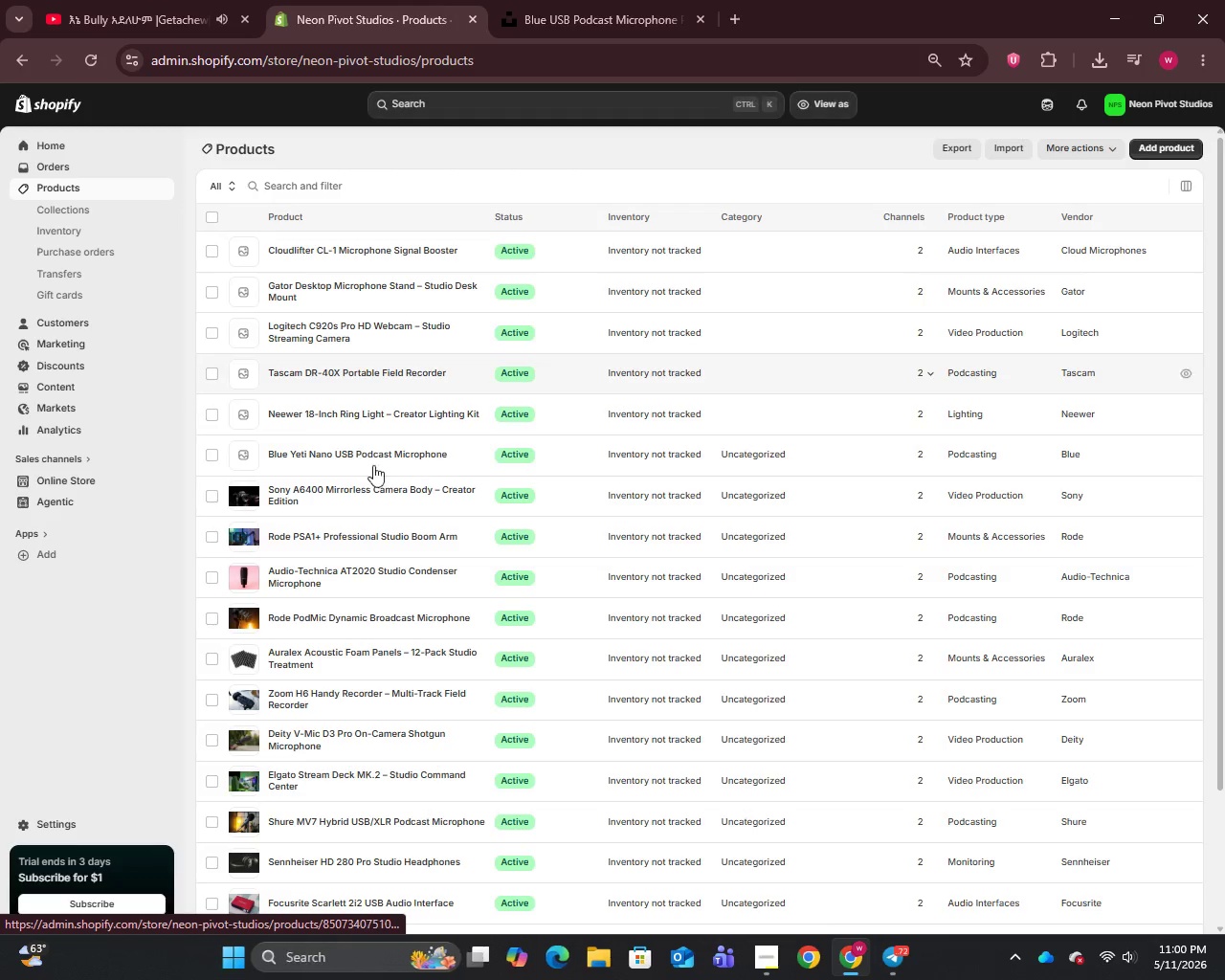 
left_click([336, 458])
 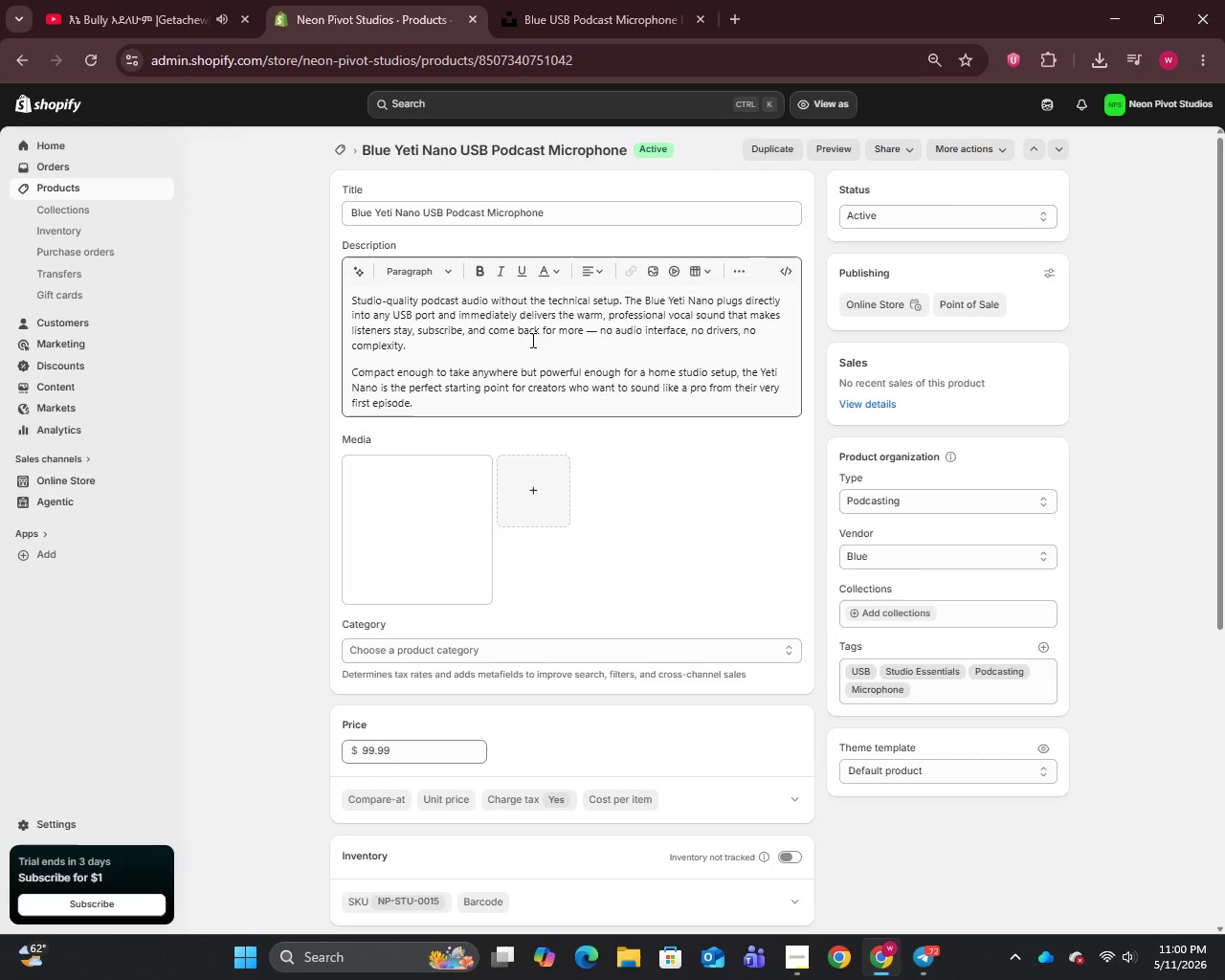 
left_click([594, 333])
 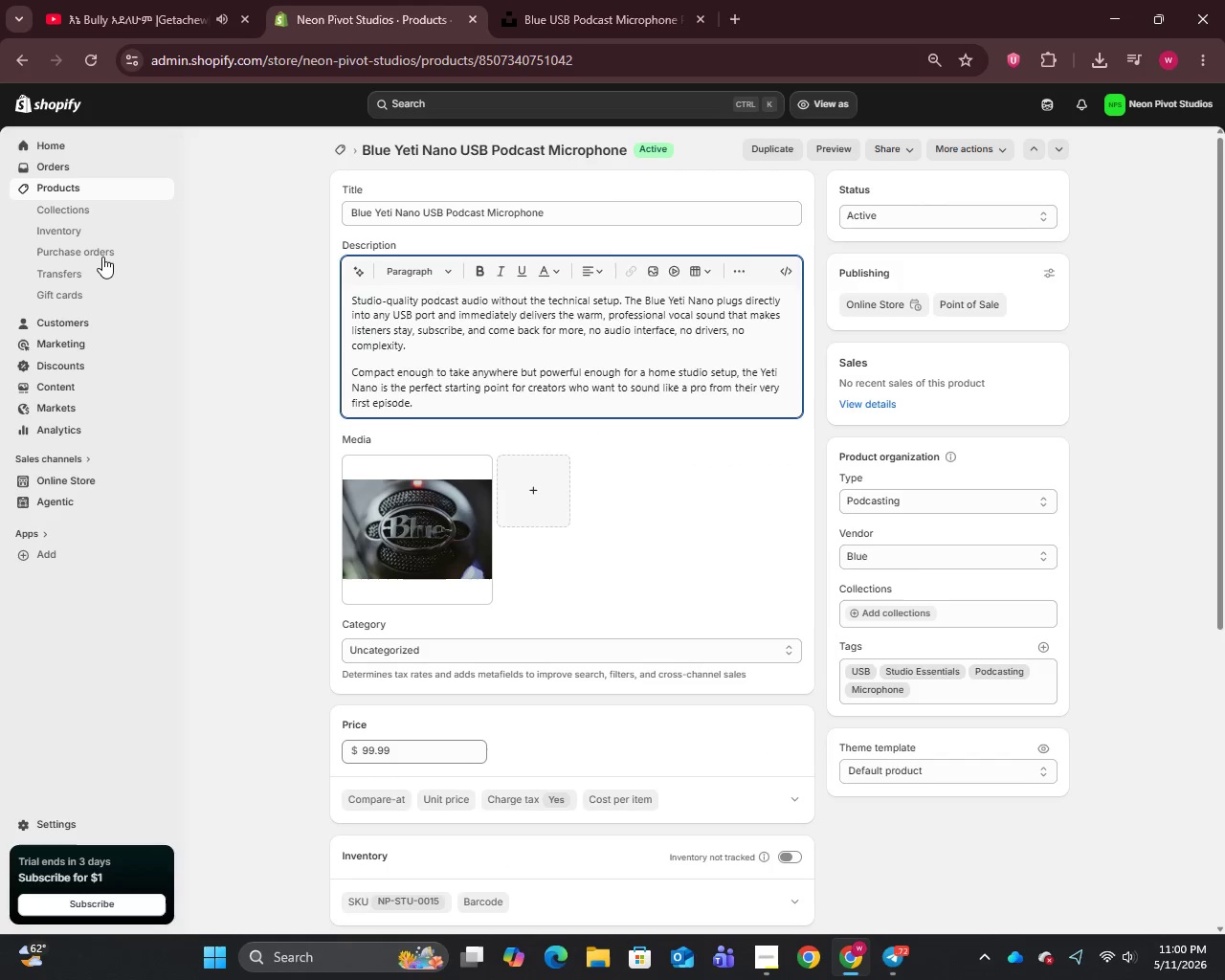 
left_click([64, 188])
 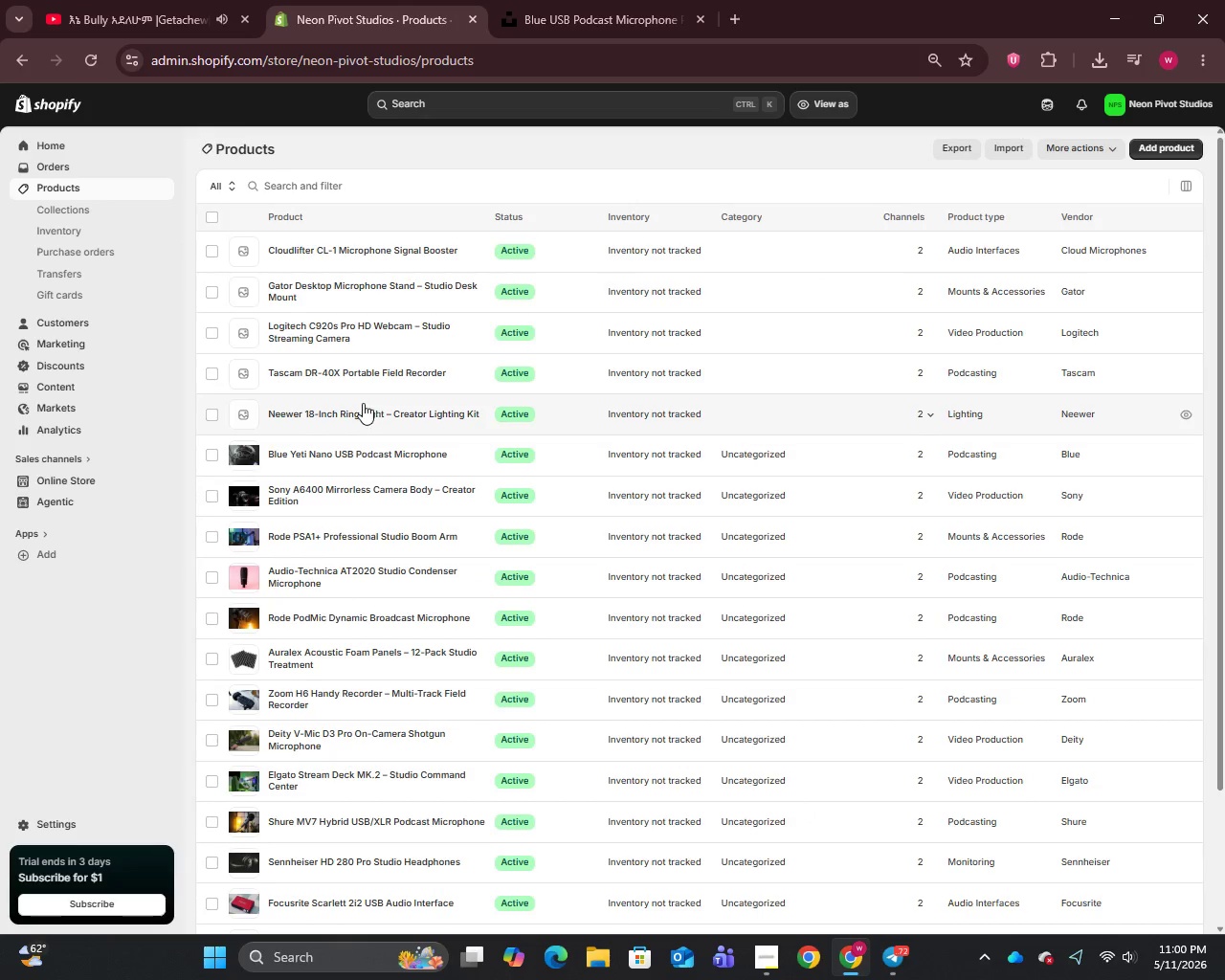 
left_click([337, 408])
 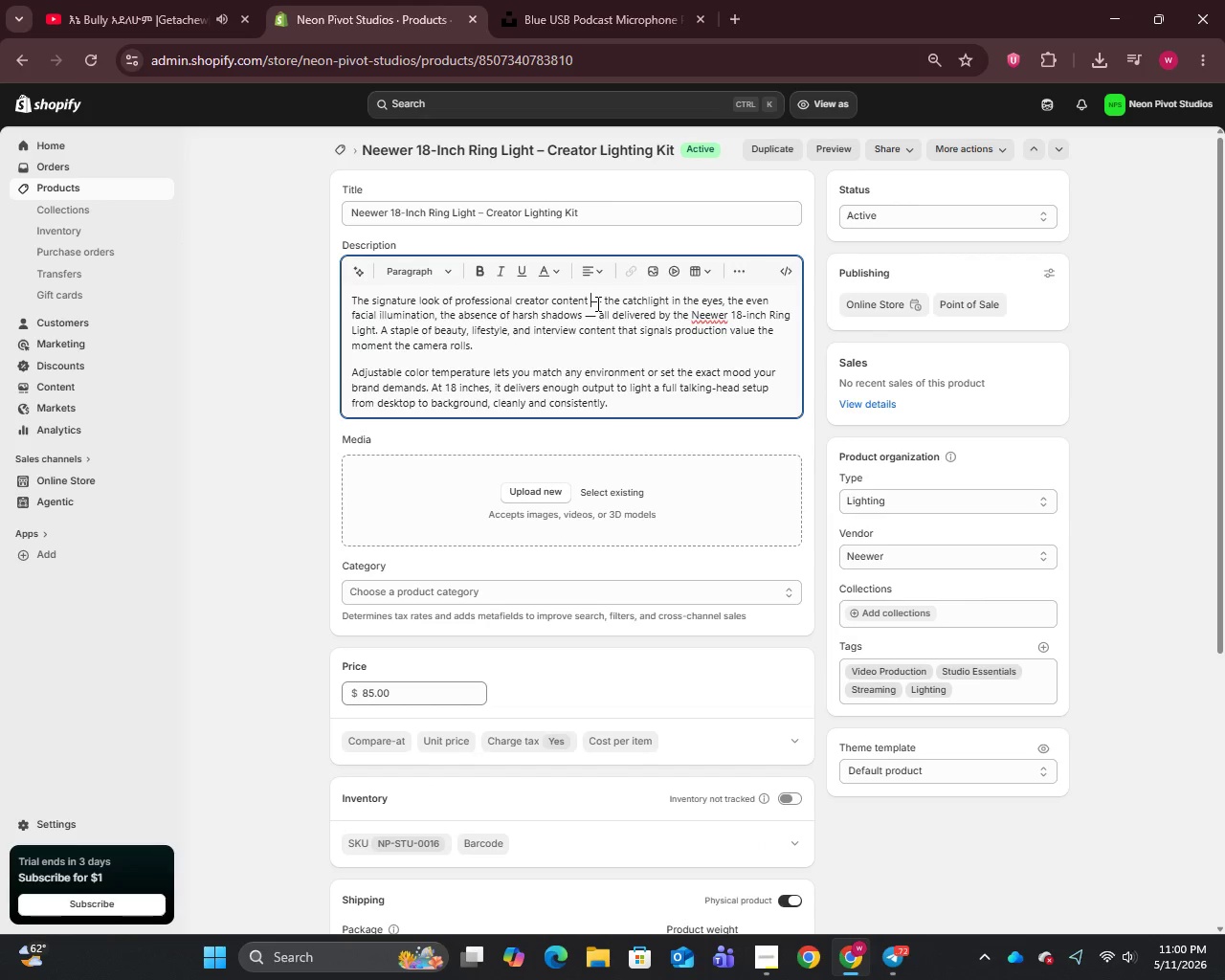 
left_click([598, 301])
 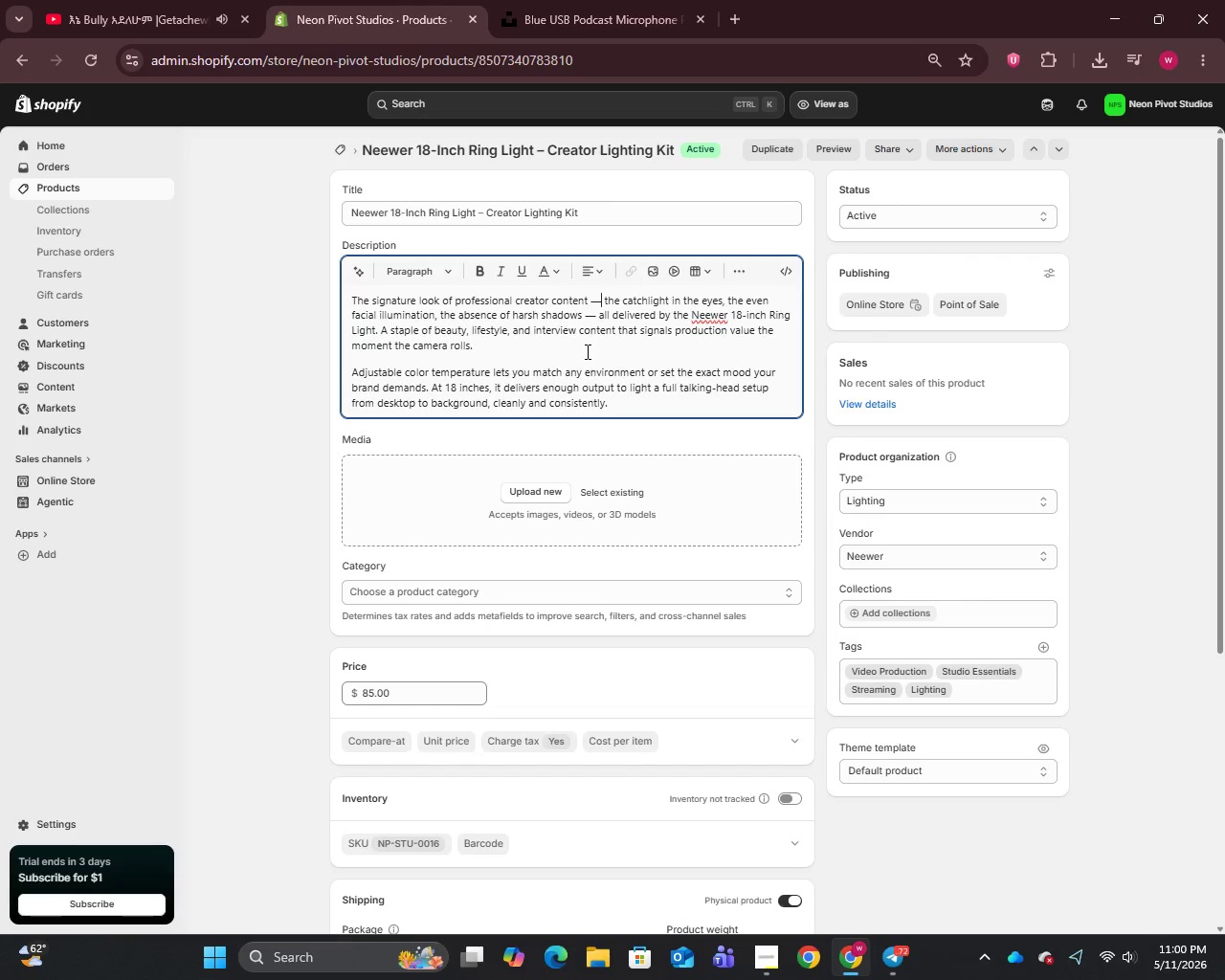 
key(Backspace)
 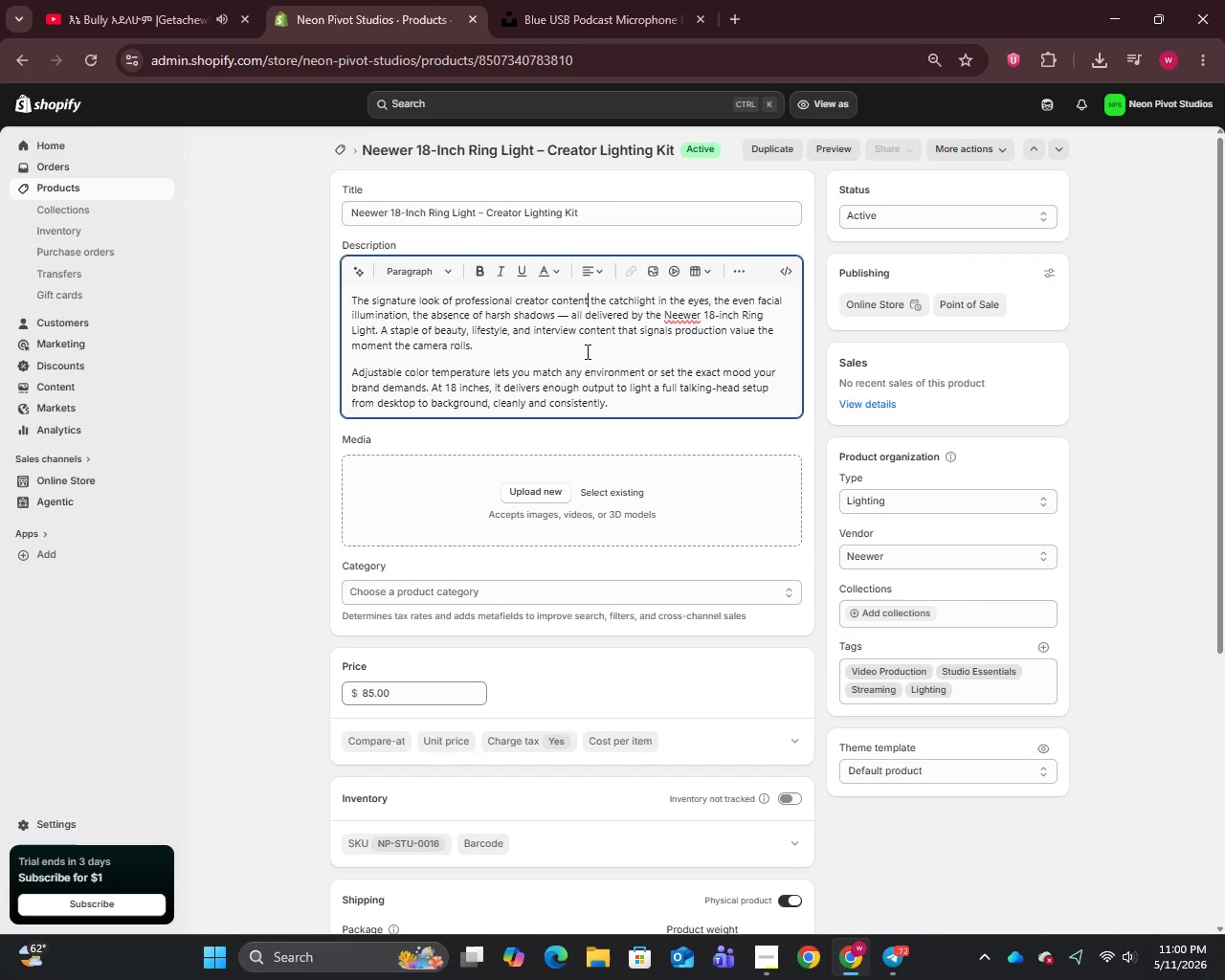 
key(Backspace)
 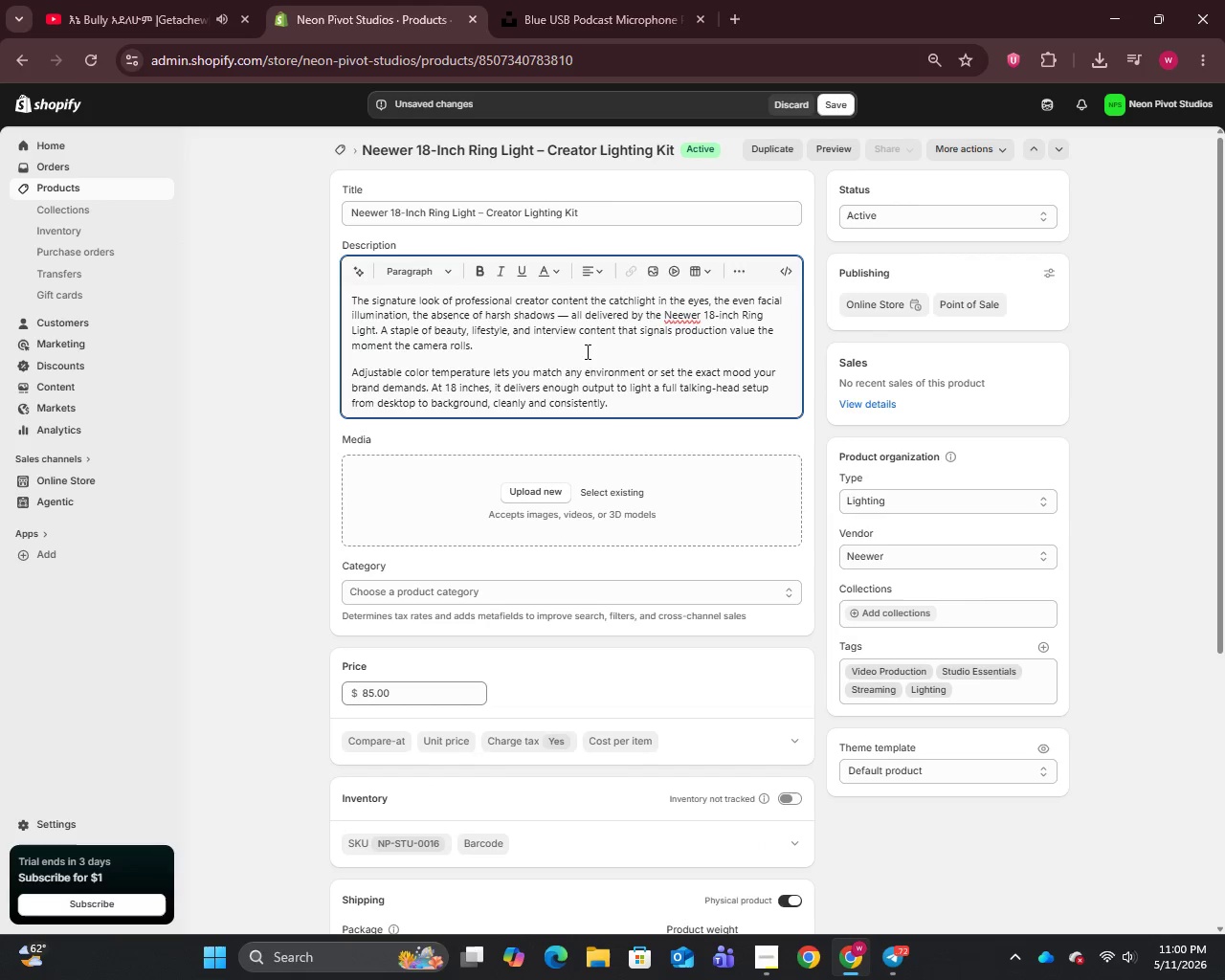 
key(Comma)
 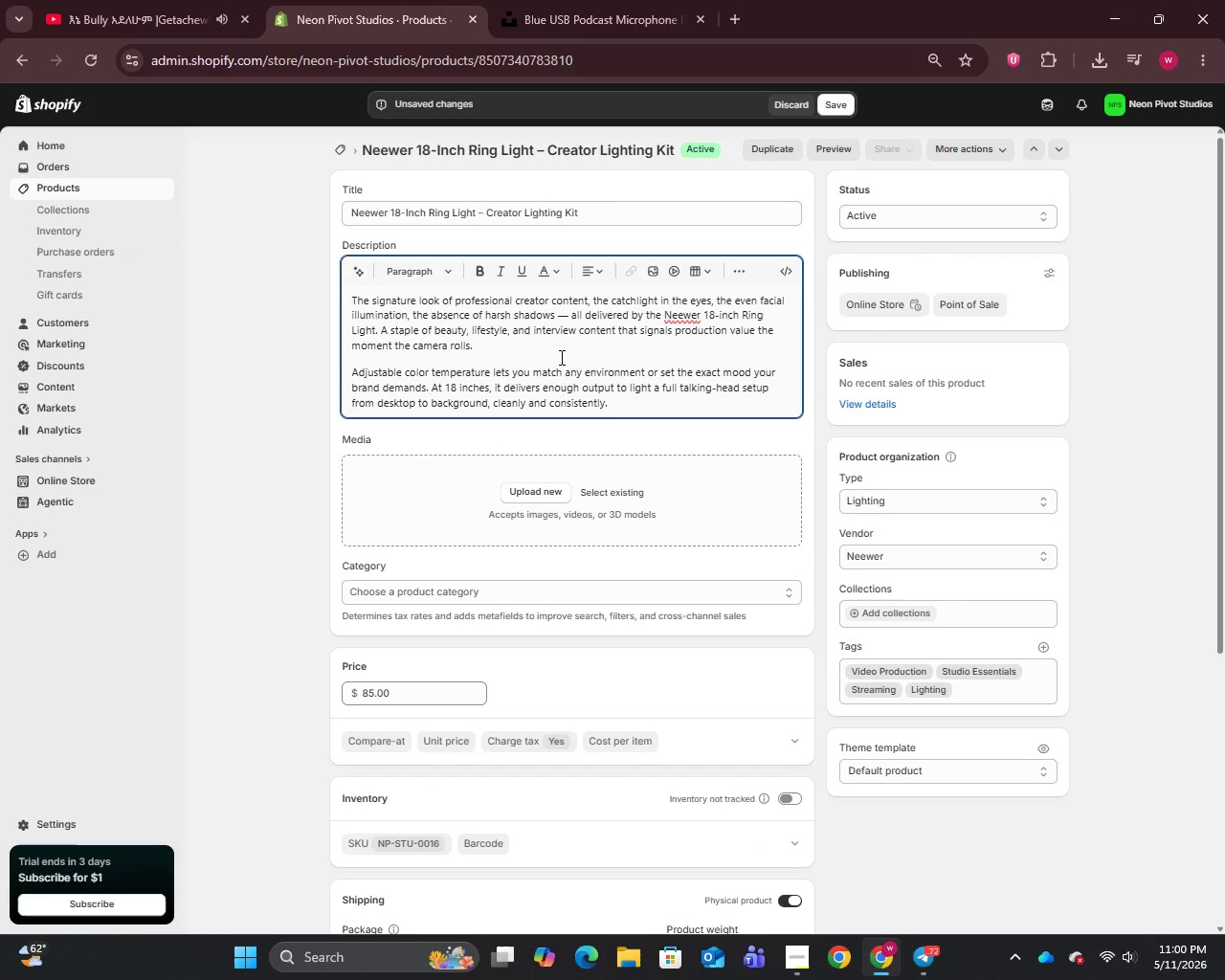 
key(Backspace)
 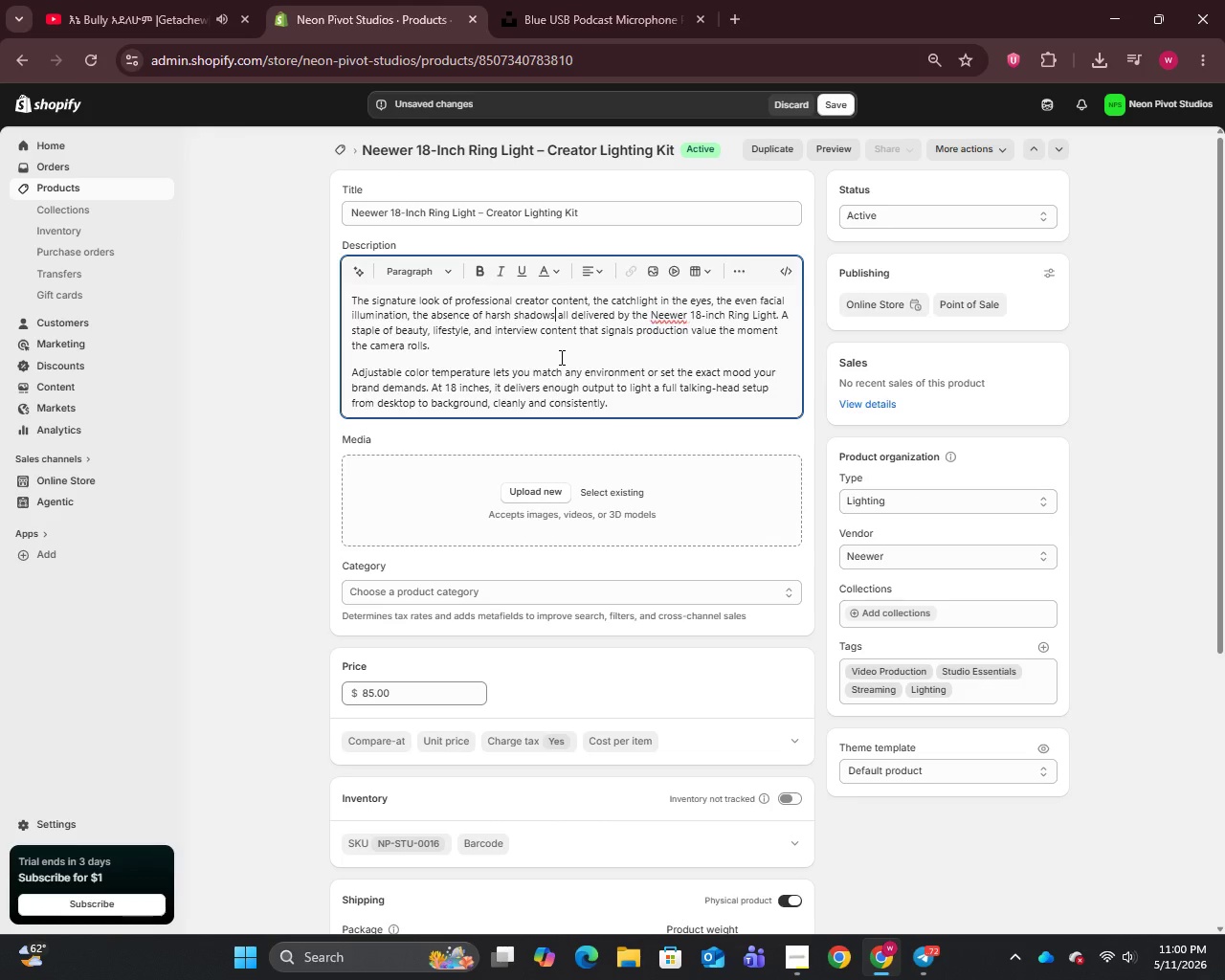 
key(Backspace)
 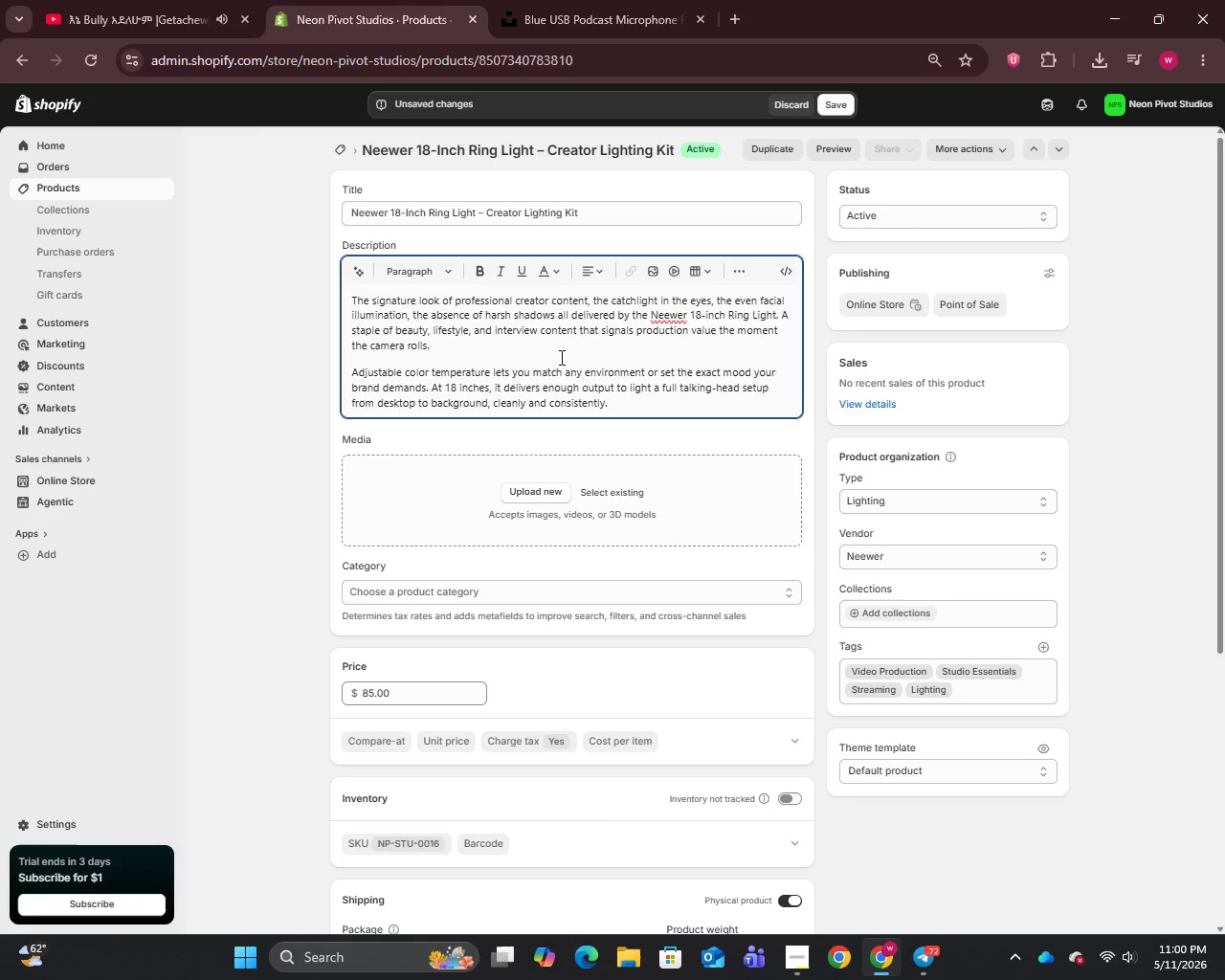 
key(Comma)
 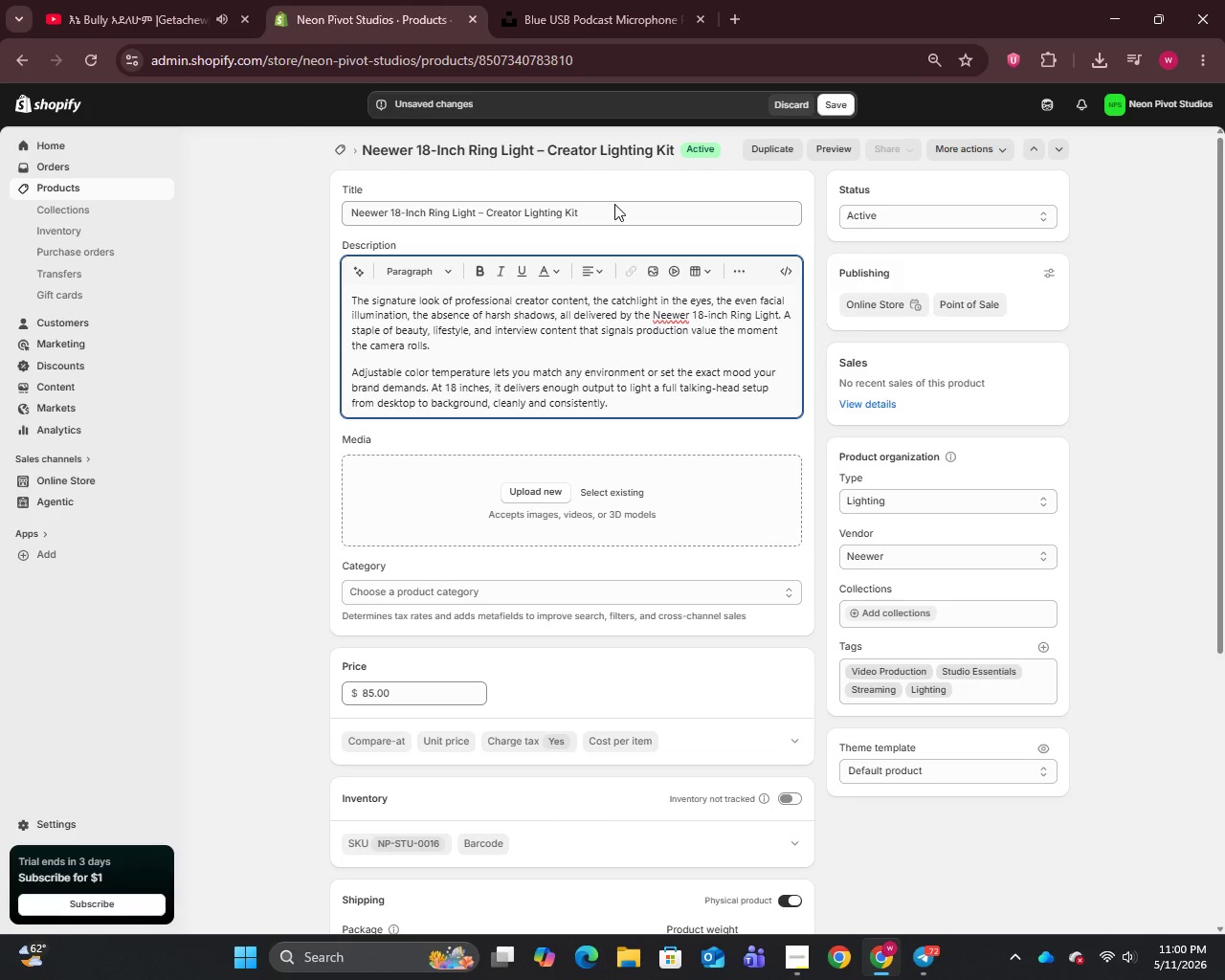 
key(Control+C)
 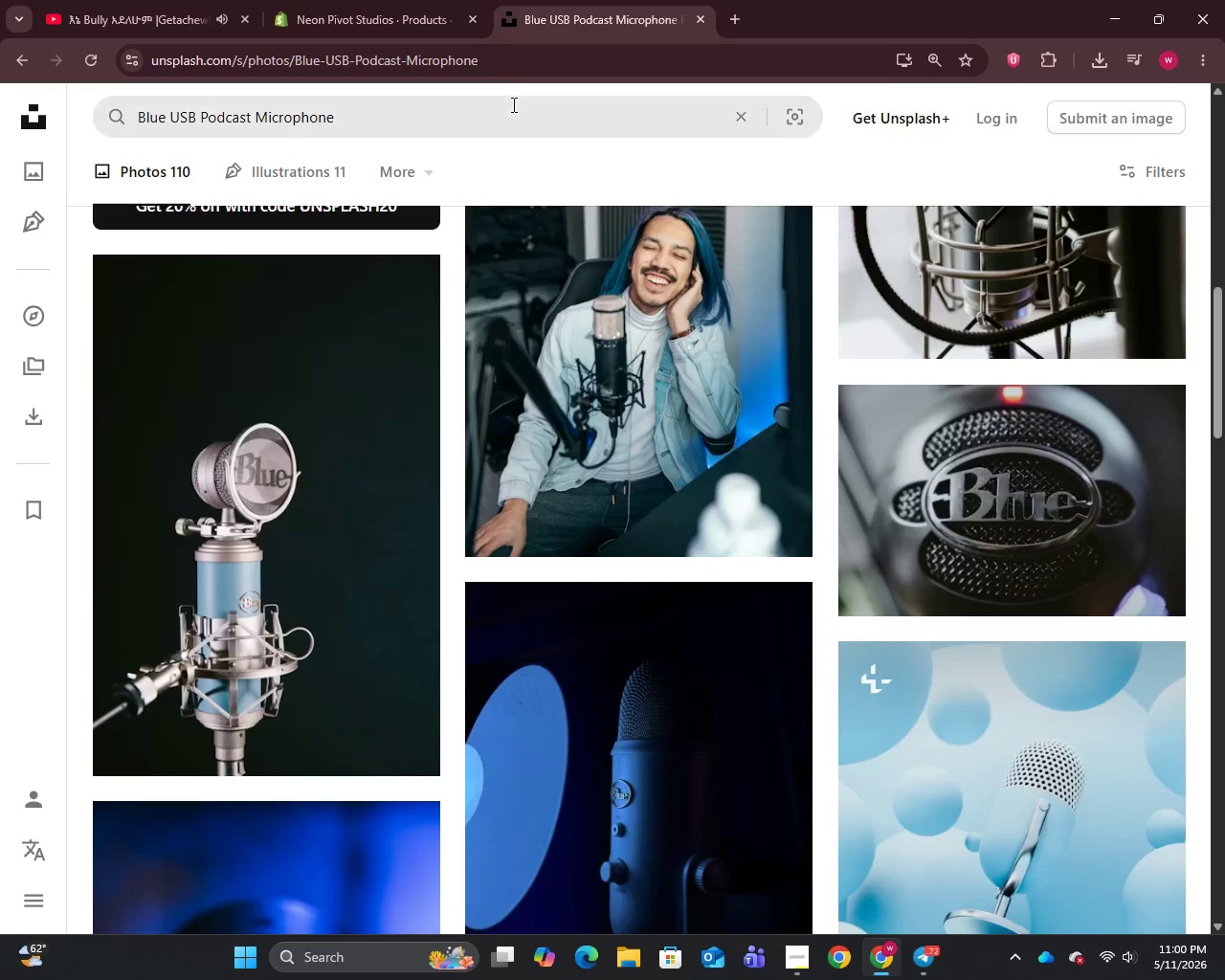 
key(Control+A)
 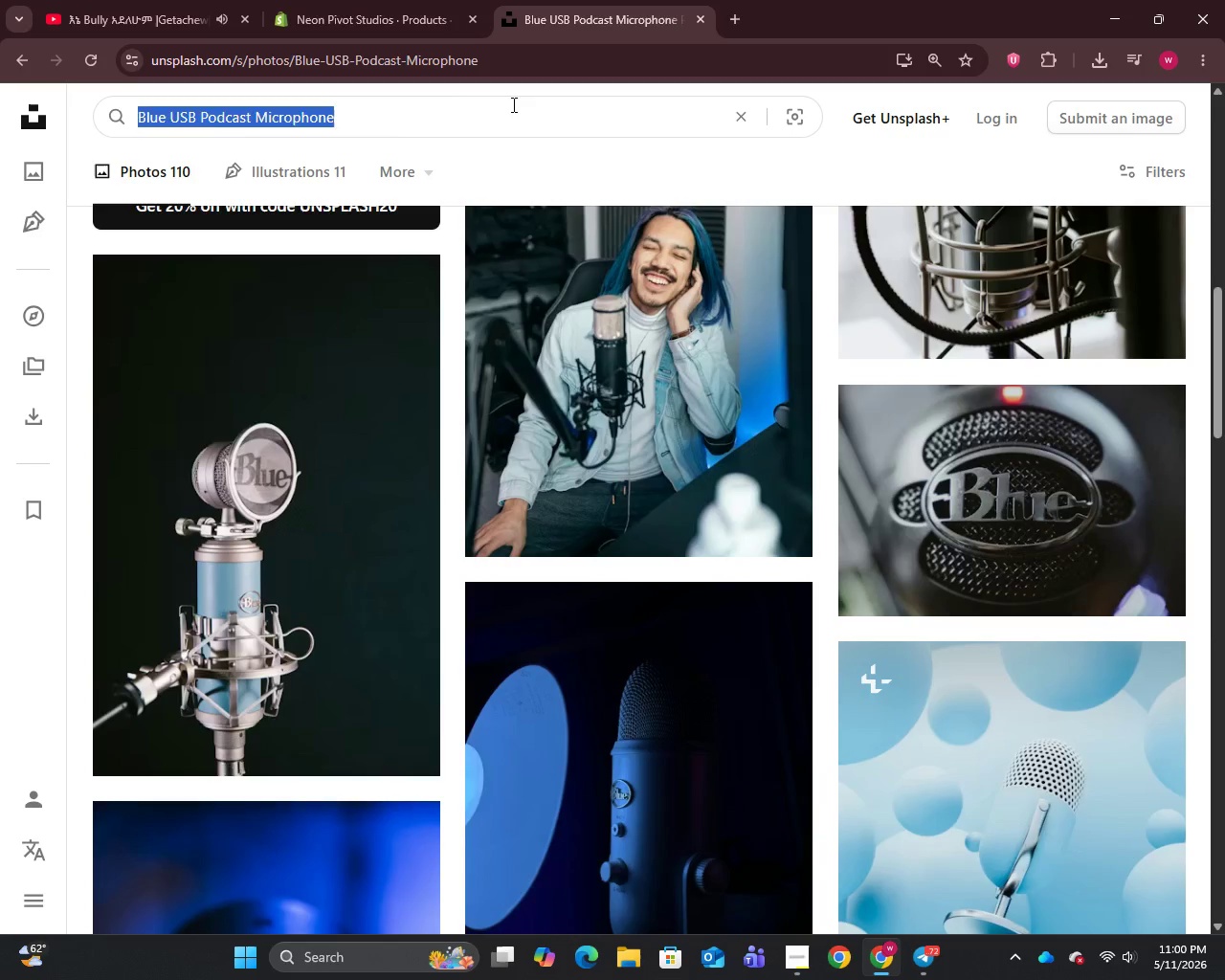 
key(Control+V)
 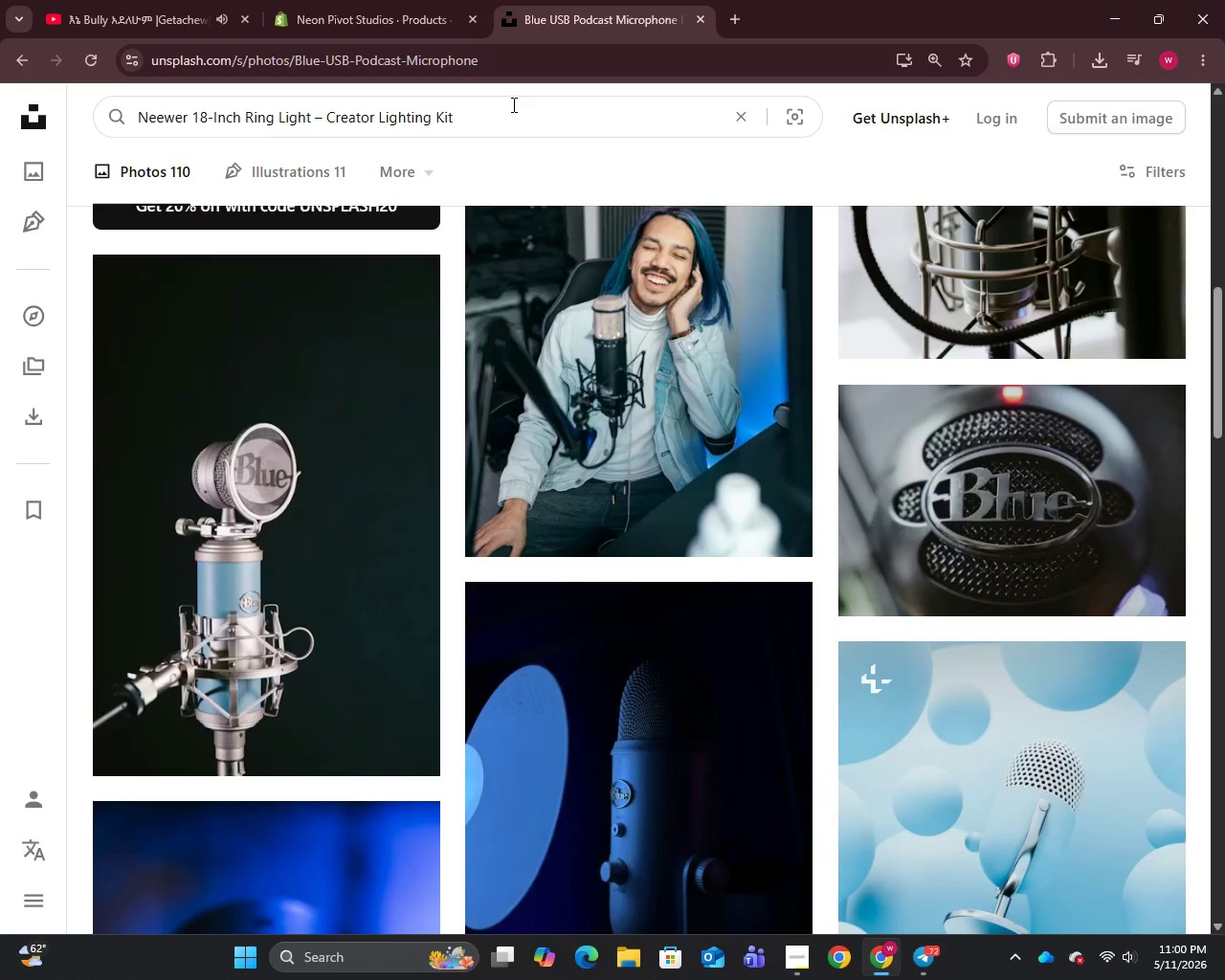 
key(Enter)
 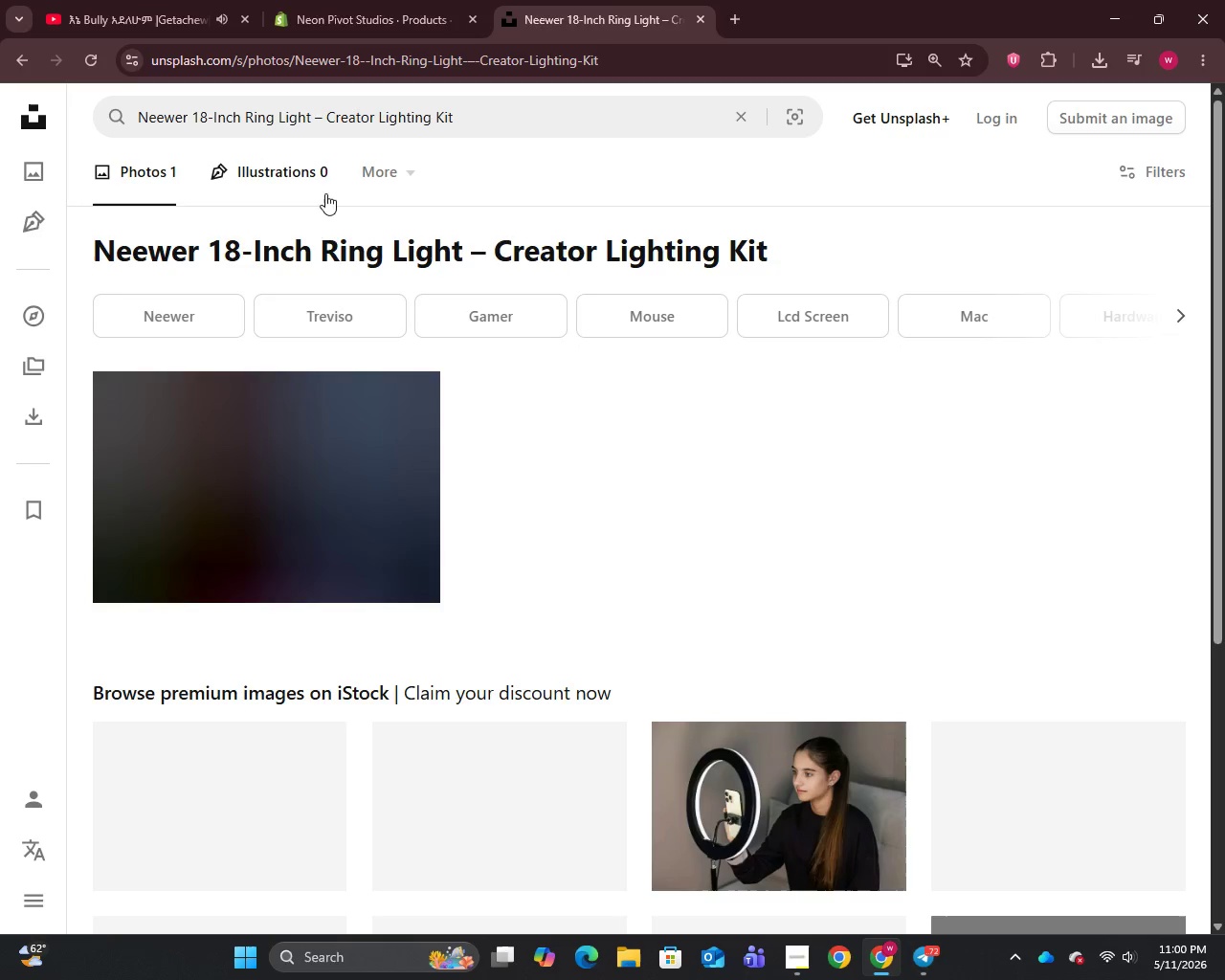 
wait(8.12)
 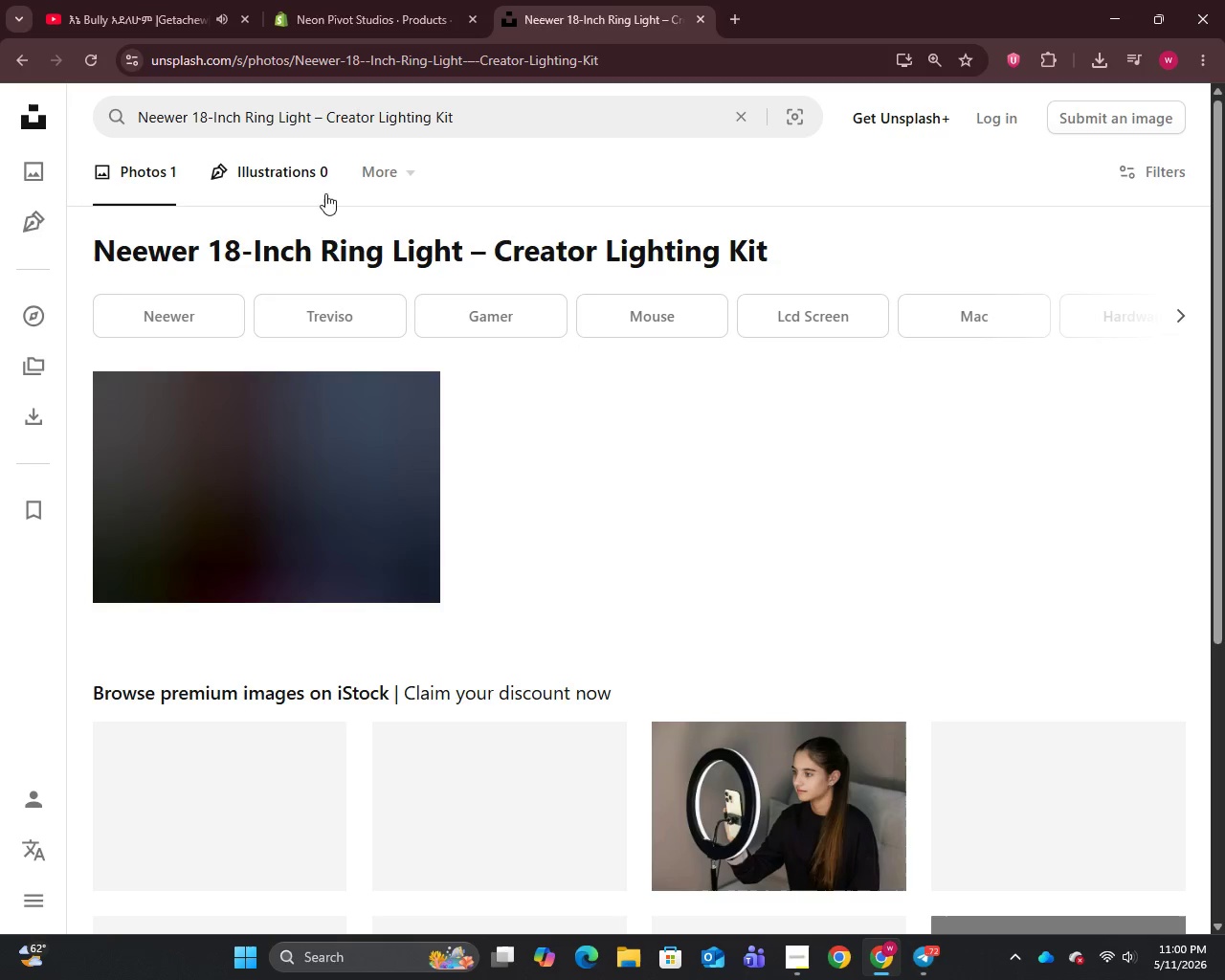 
right_click([323, 498])
 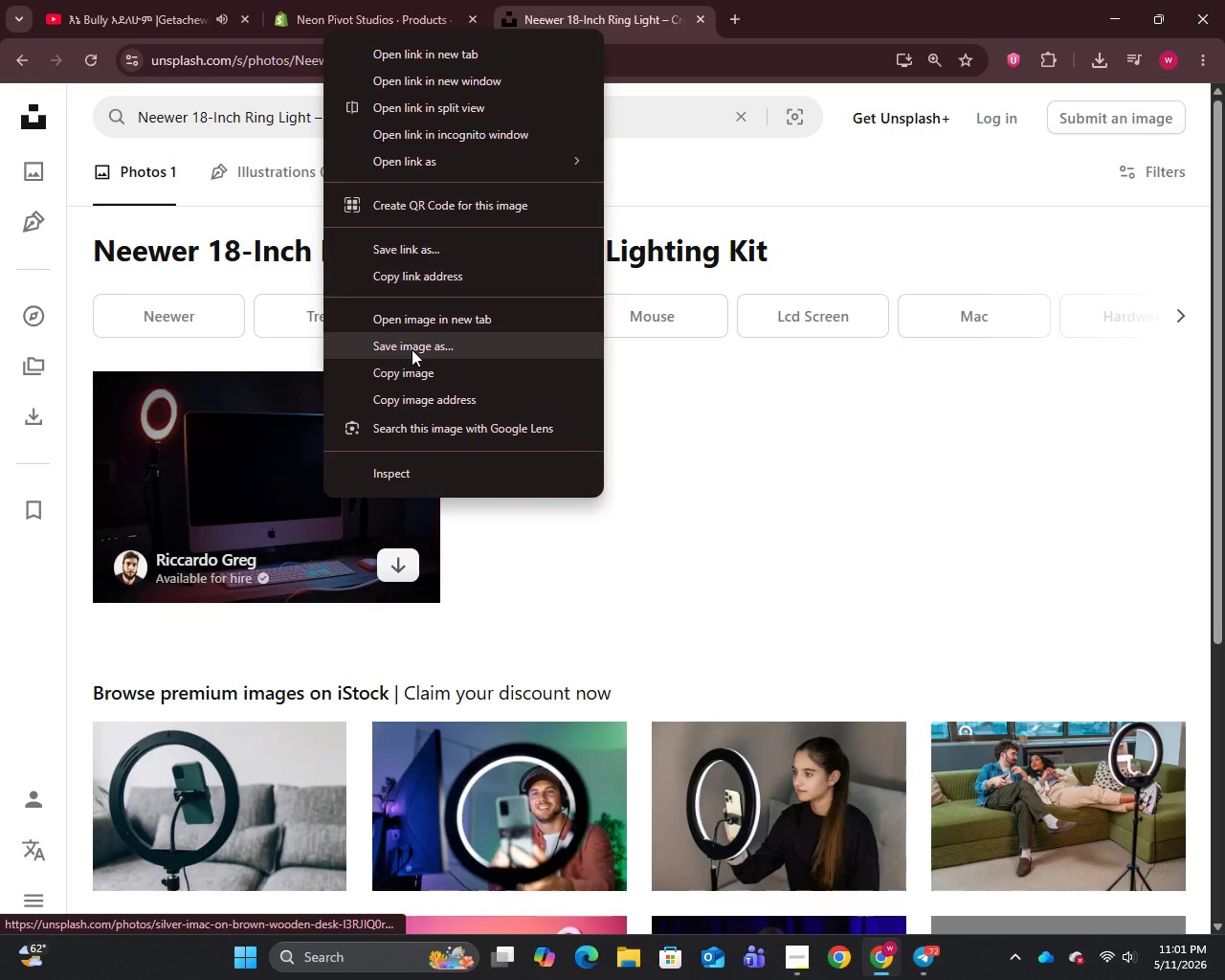 
left_click([412, 349])
 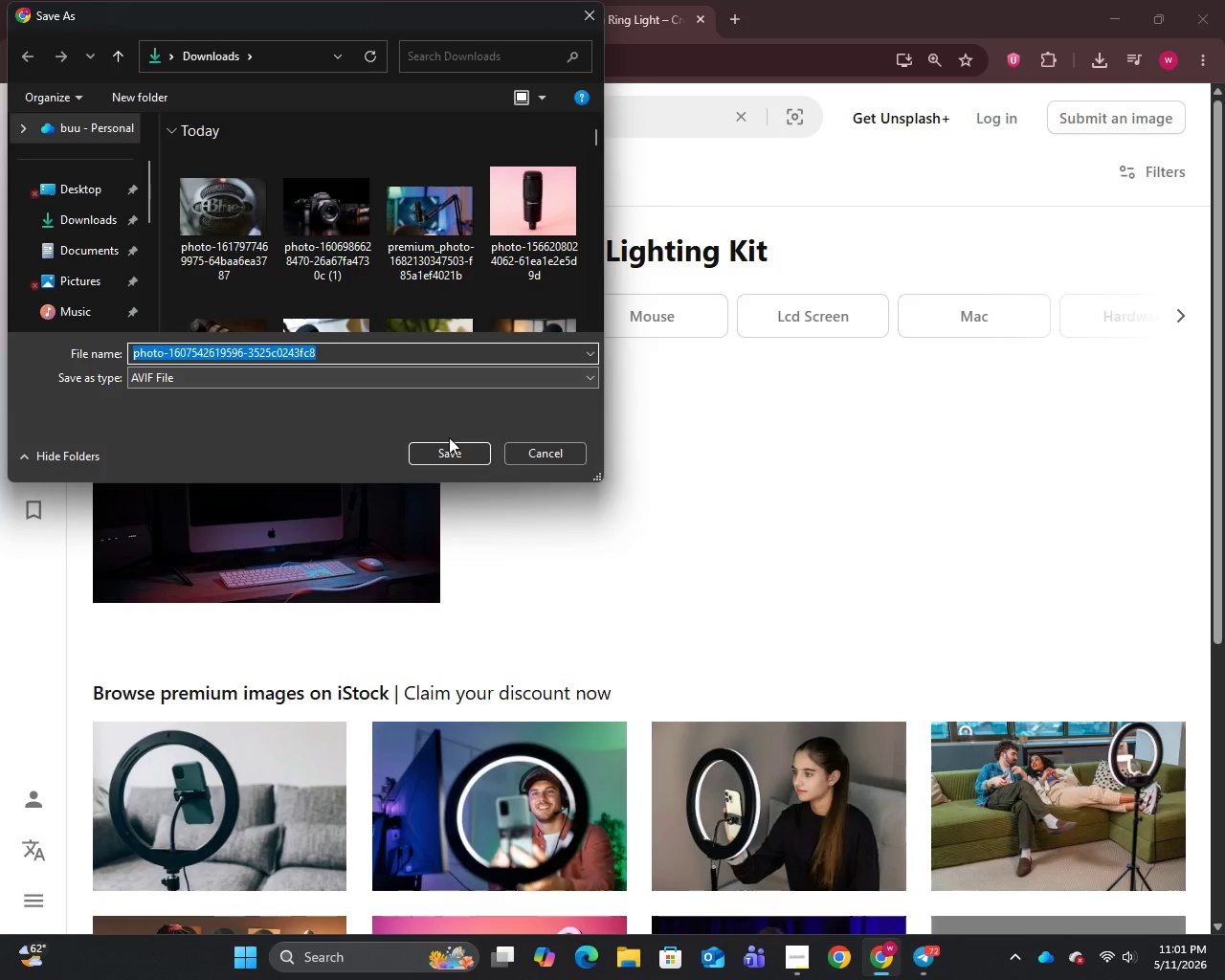 
left_click([449, 450])
 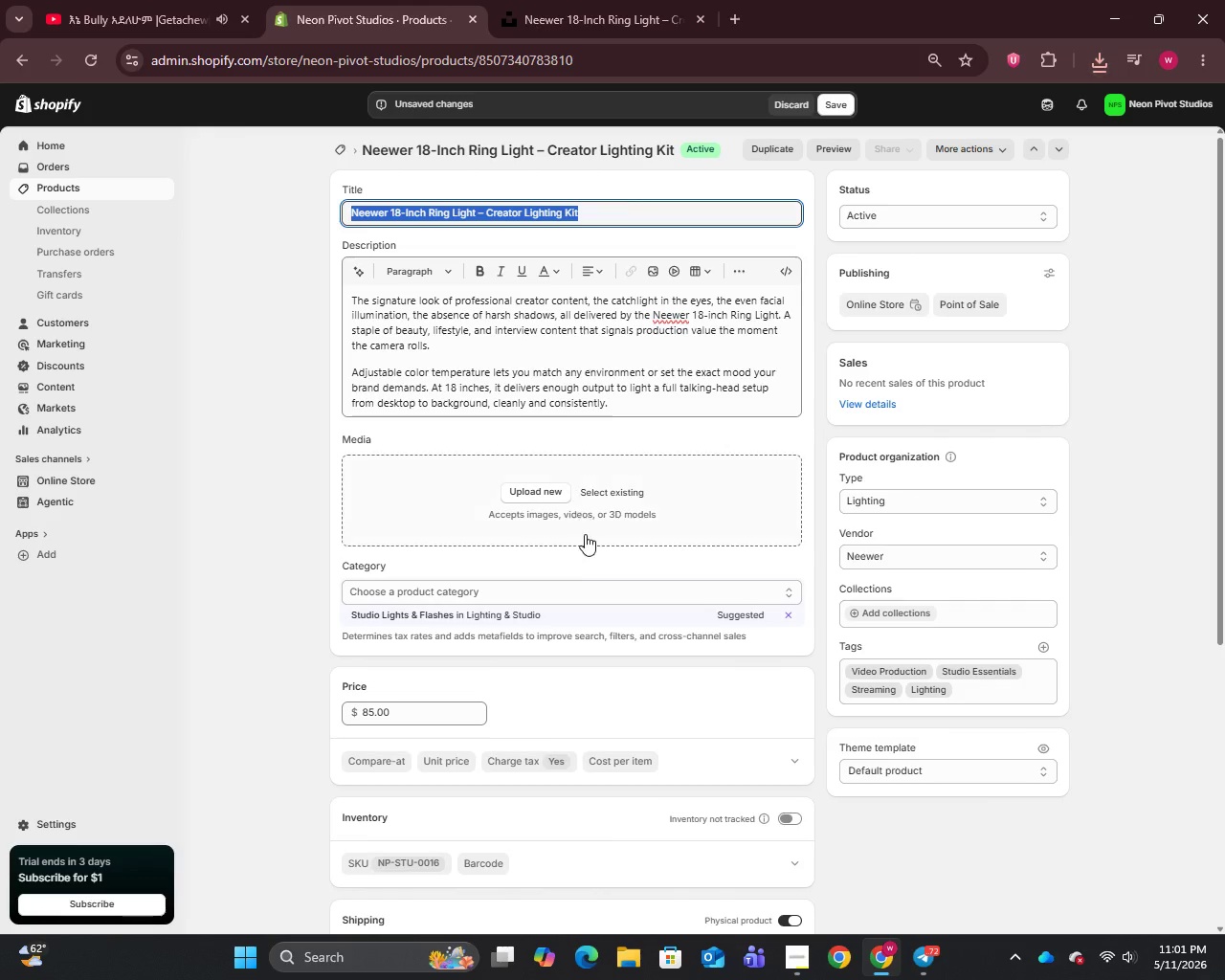 
left_click([540, 486])
 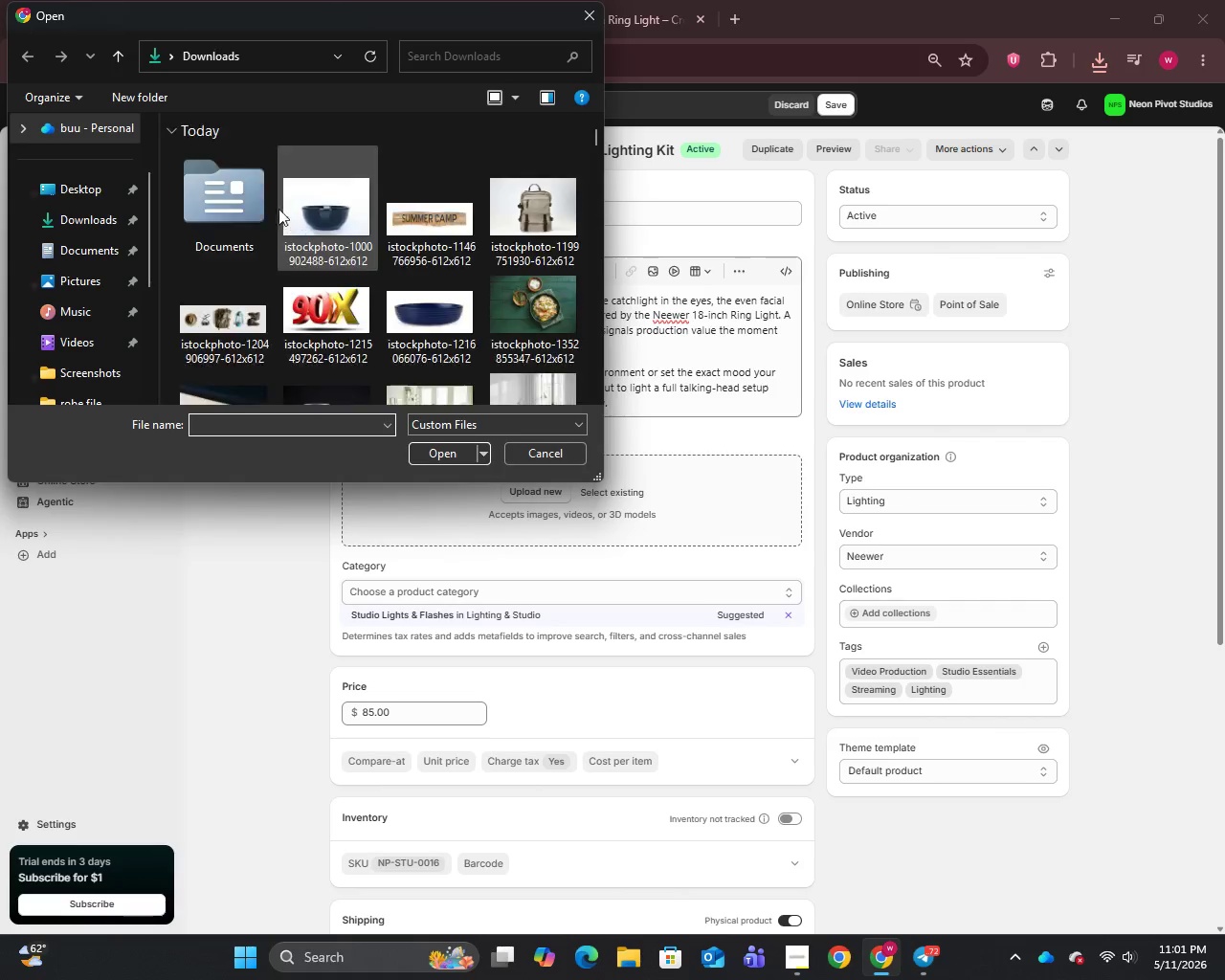 
left_click([247, 194])
 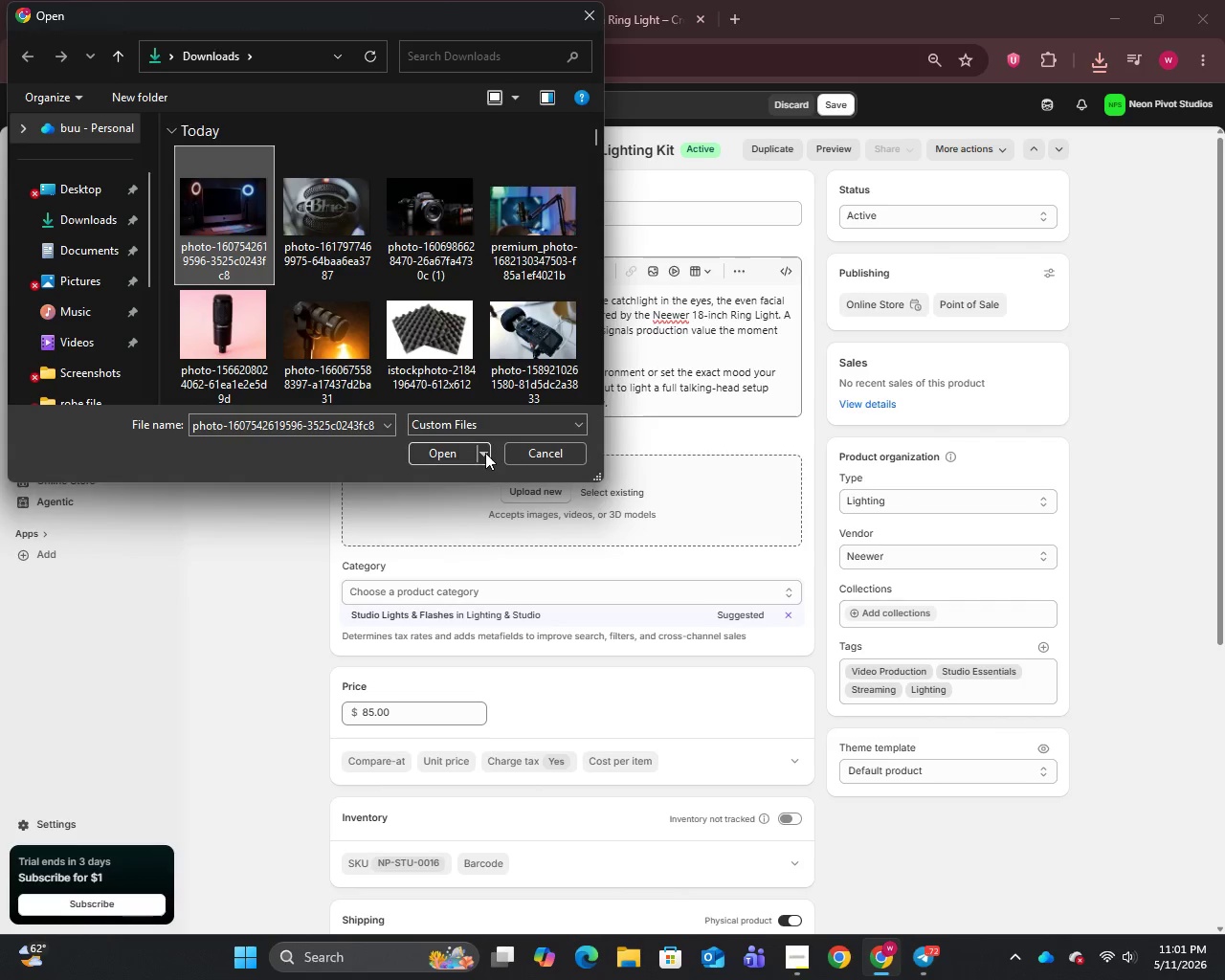 
left_click([447, 448])
 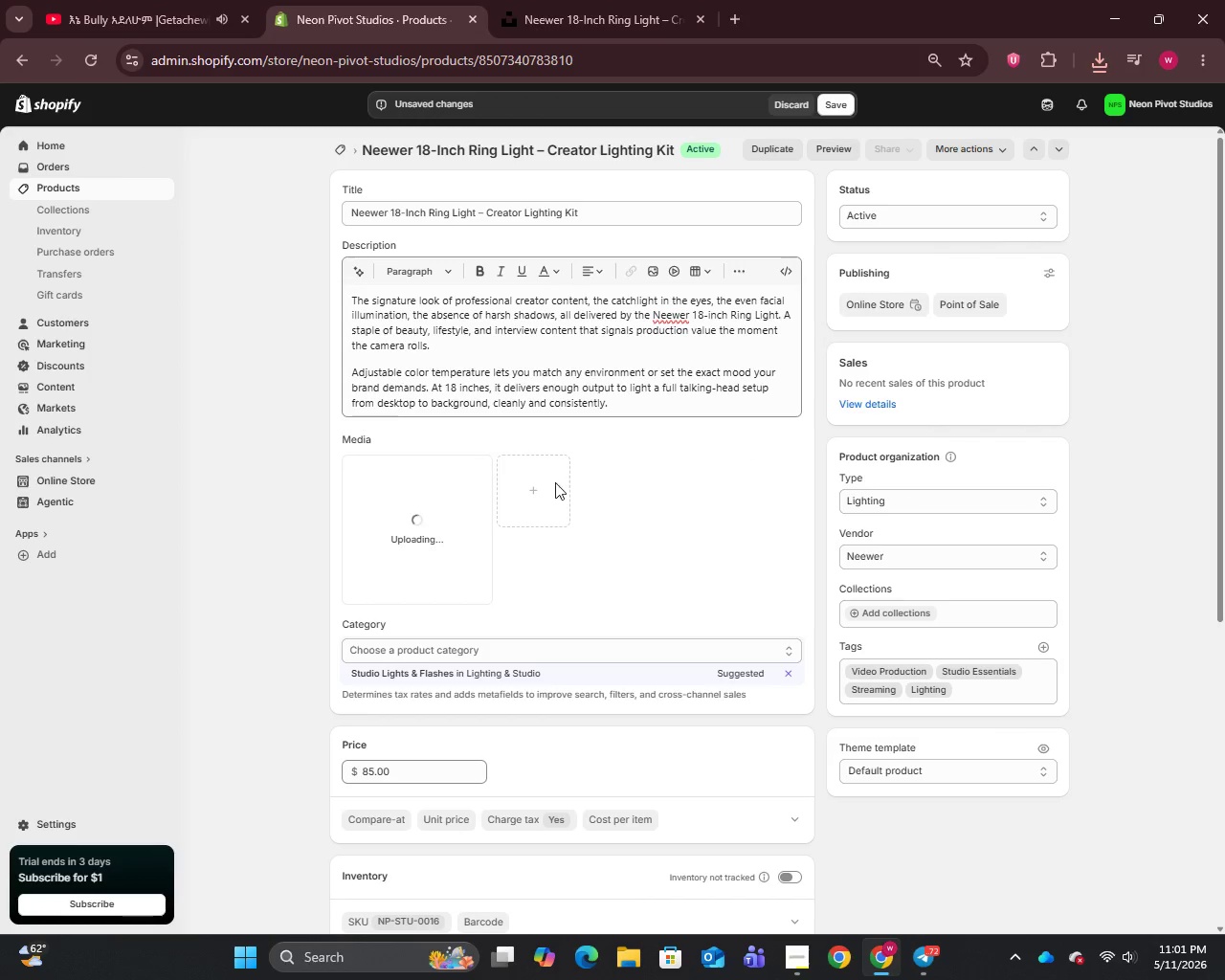 
scroll: coordinate [582, 634], scroll_direction: down, amount: 13.0
 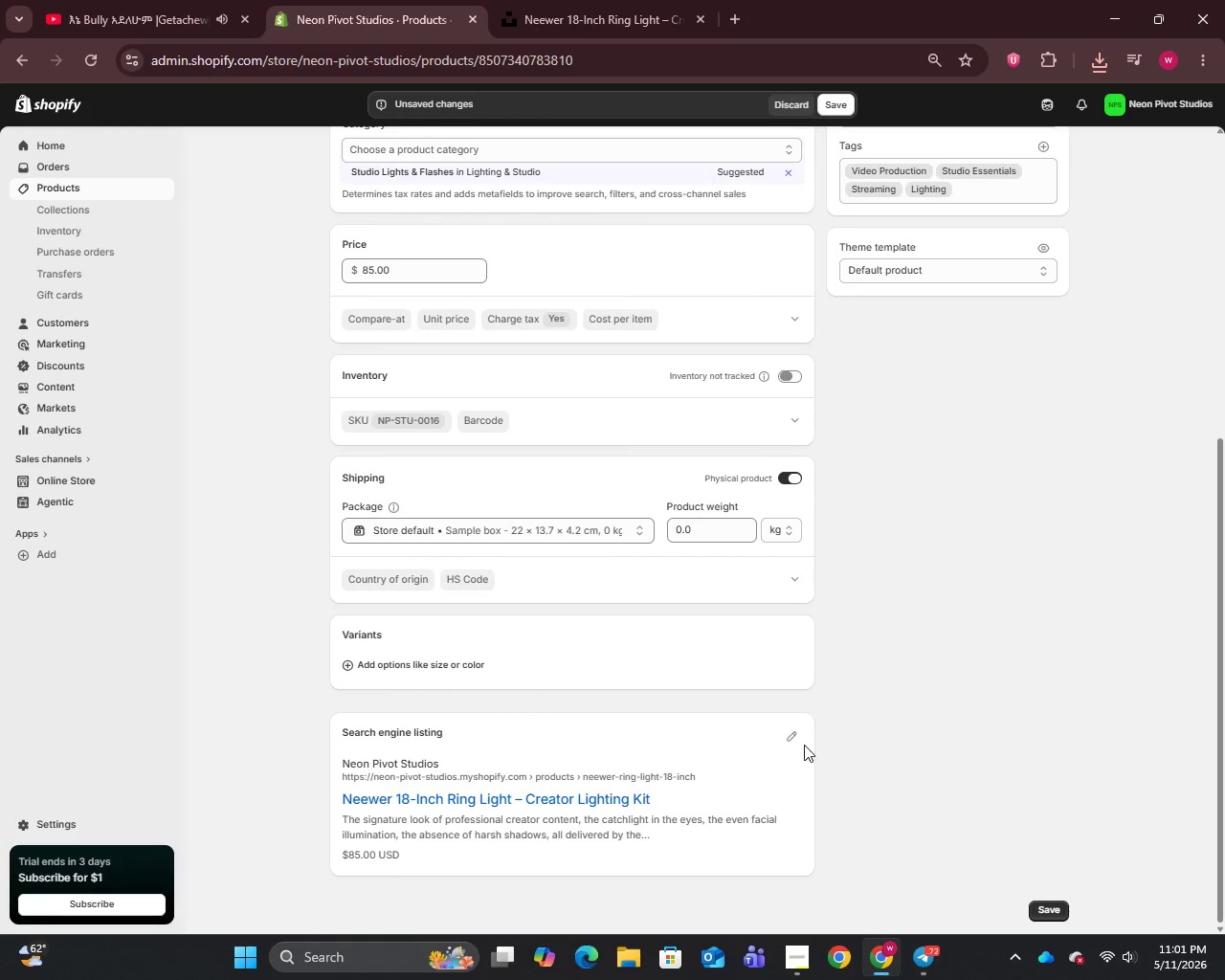 
left_click([788, 730])
 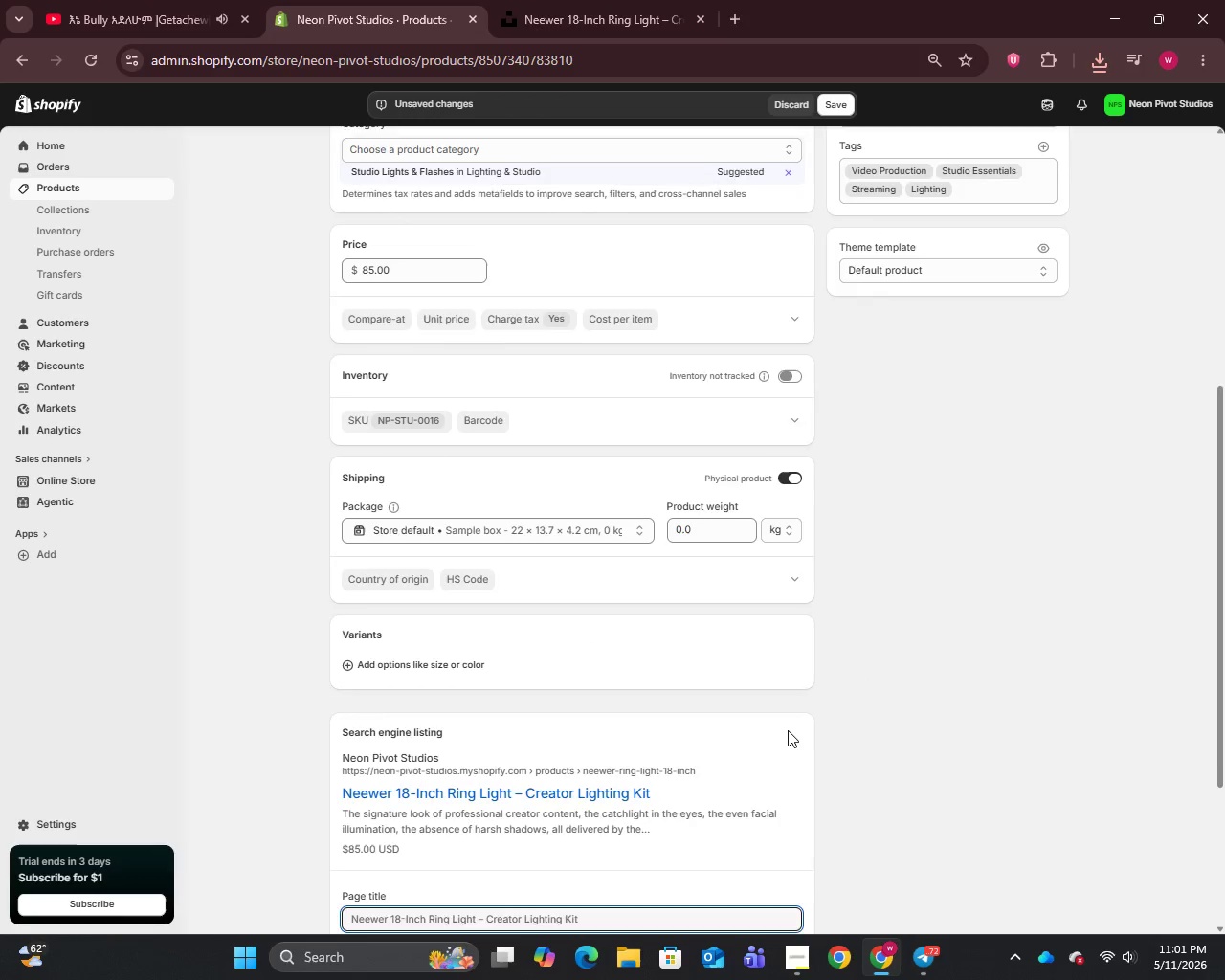 
scroll: coordinate [788, 730], scroll_direction: down, amount: 6.0
 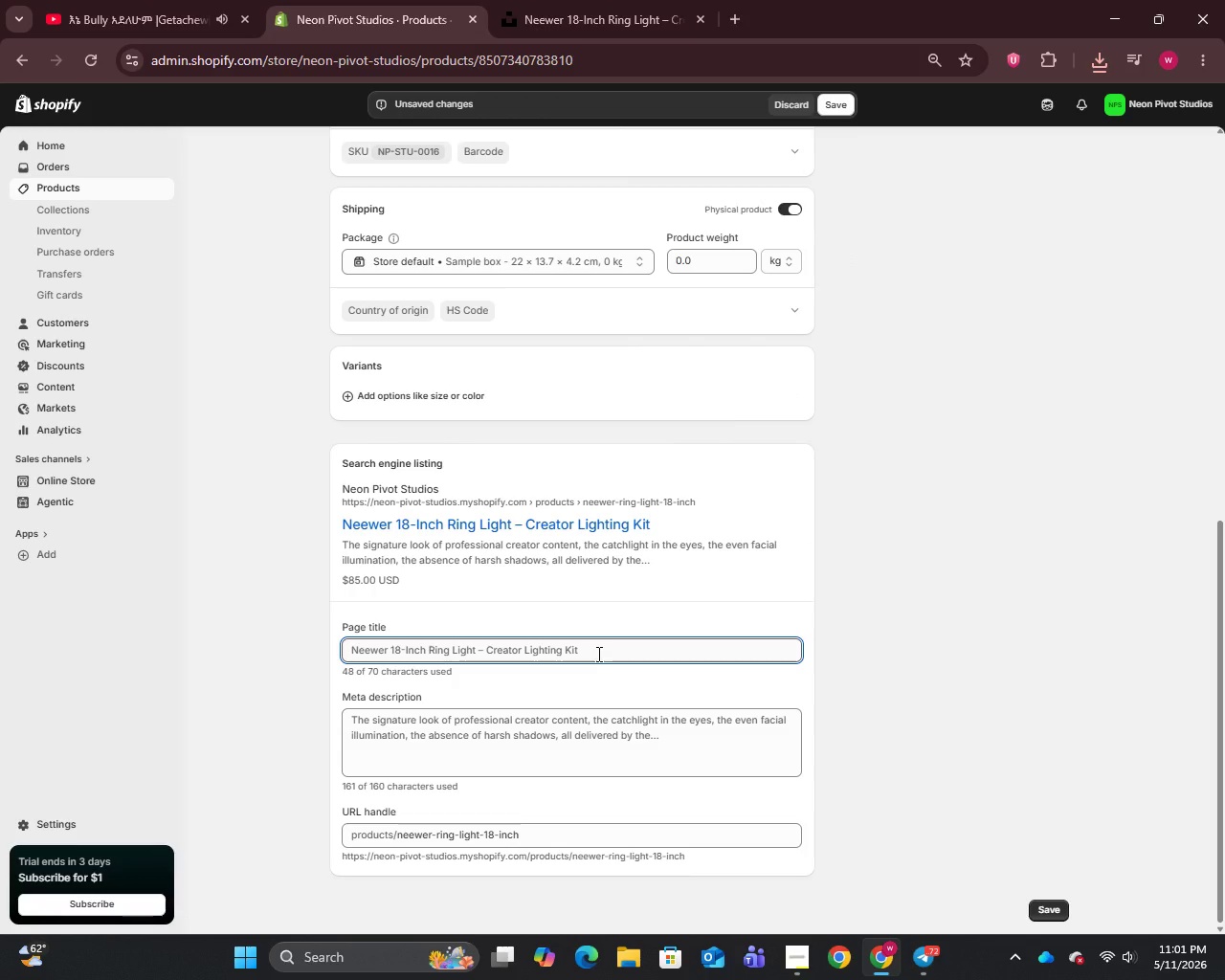 
left_click([597, 654])
 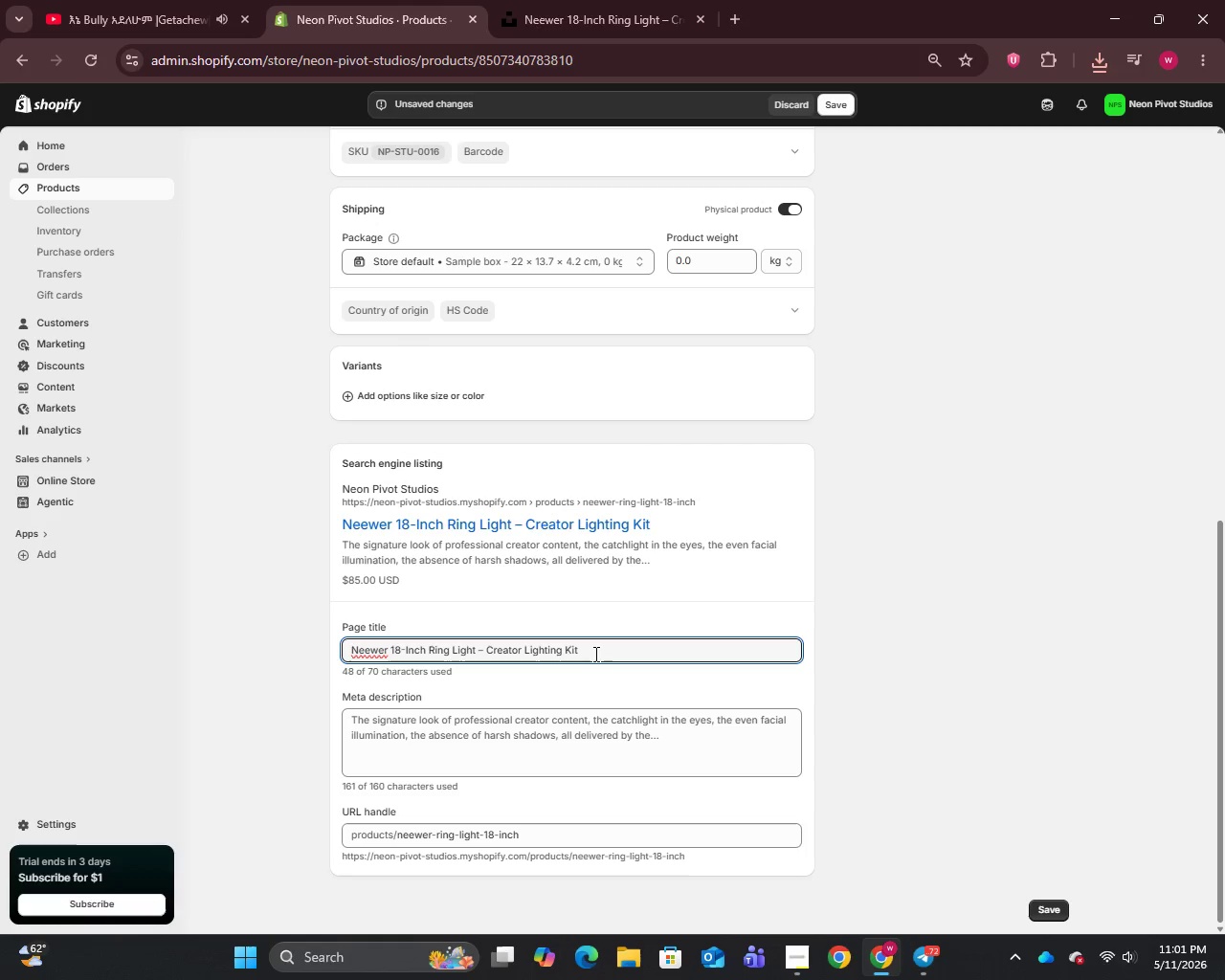 
wait(11.94)
 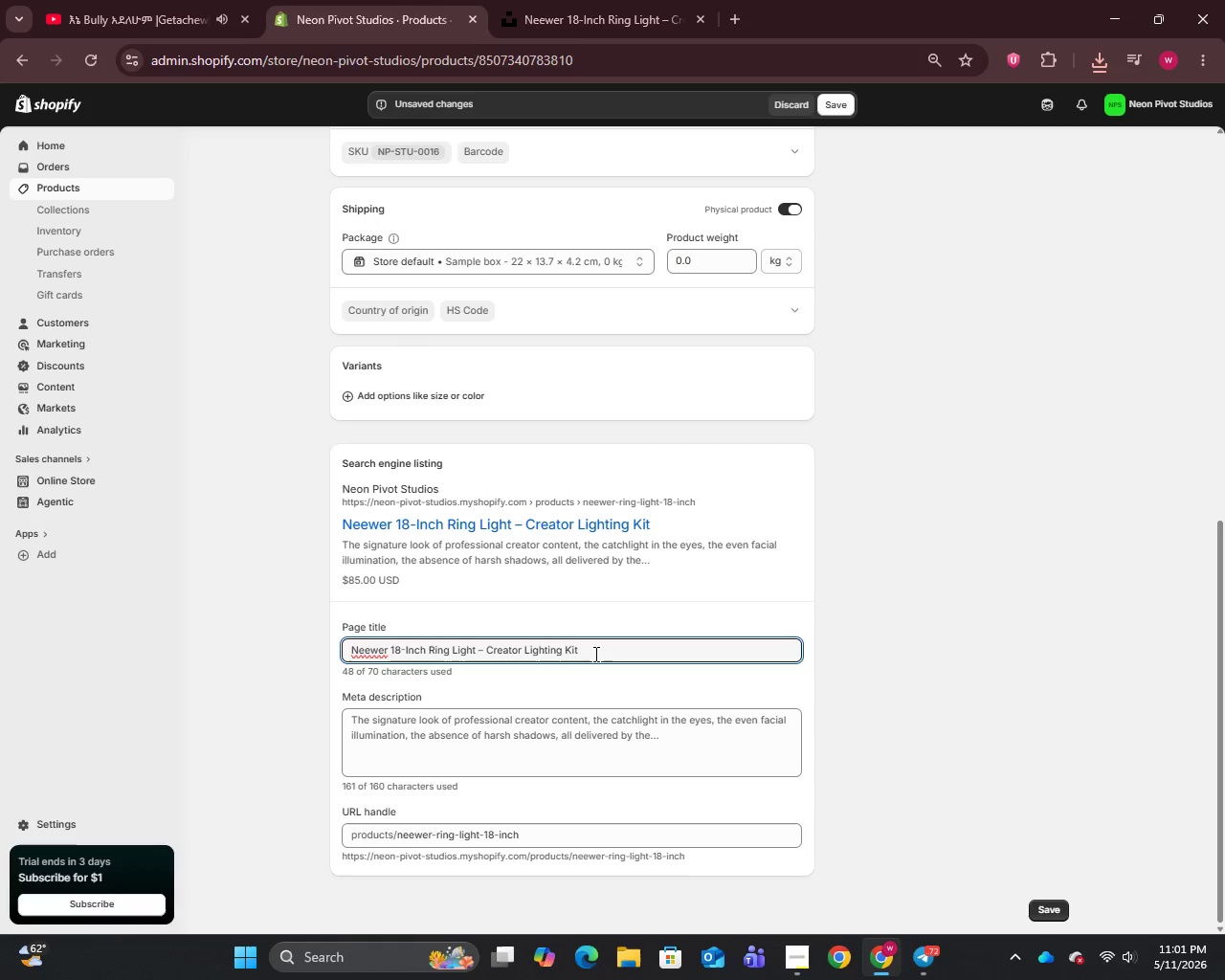 
left_click_drag(start_coordinate=[563, 651], to_coordinate=[524, 656])
 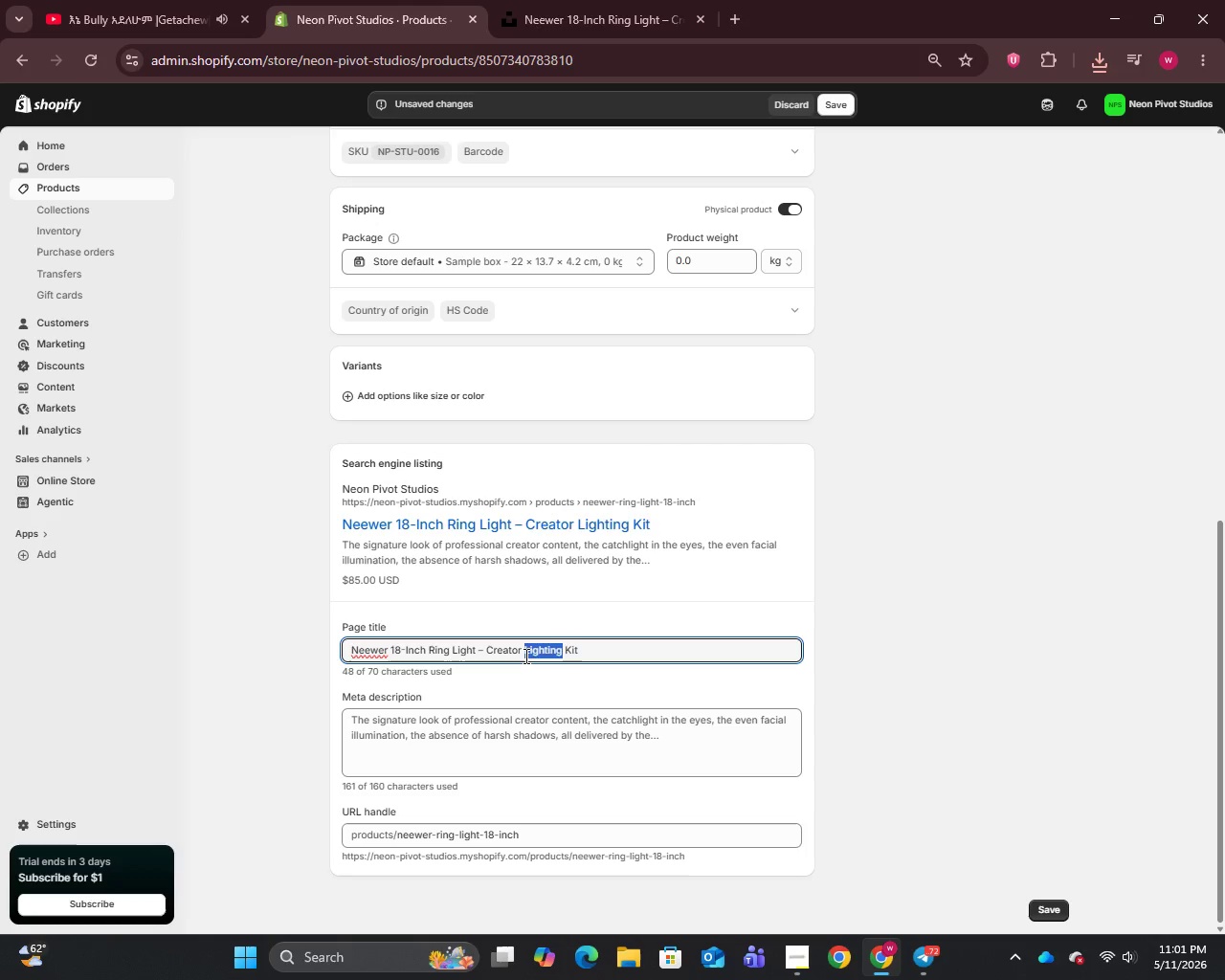 
key(Backspace)
 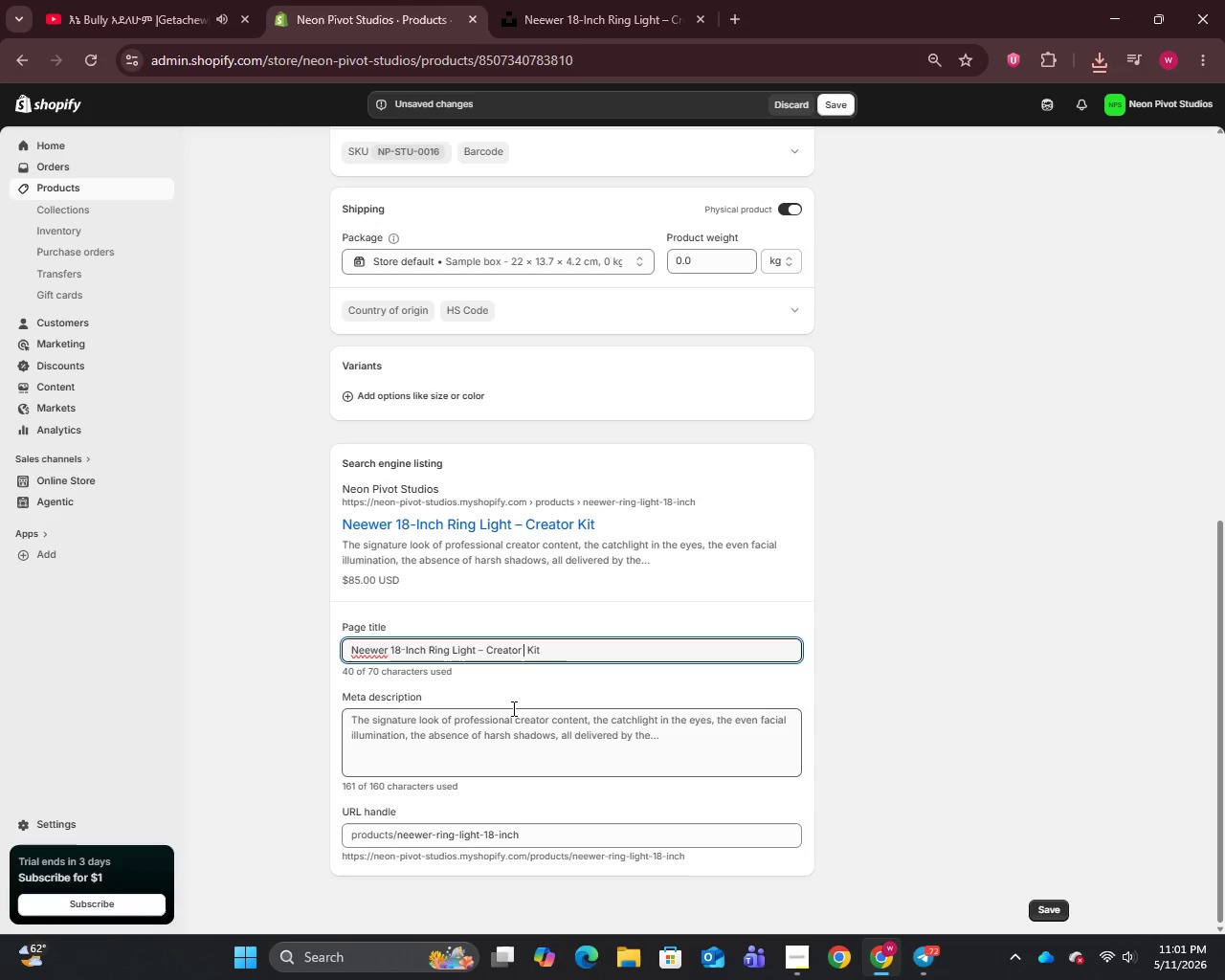 
key(Backspace)
 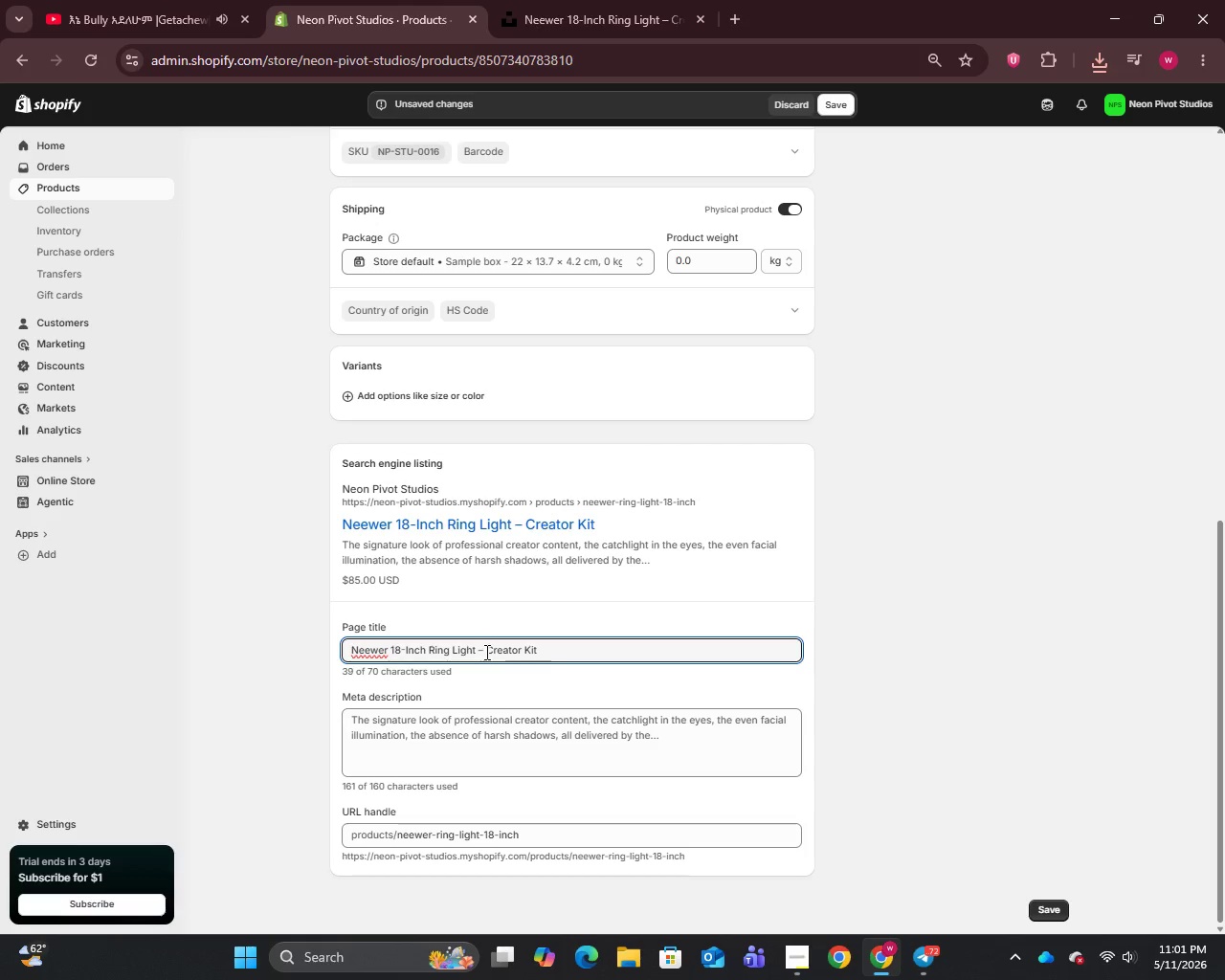 
left_click([485, 652])
 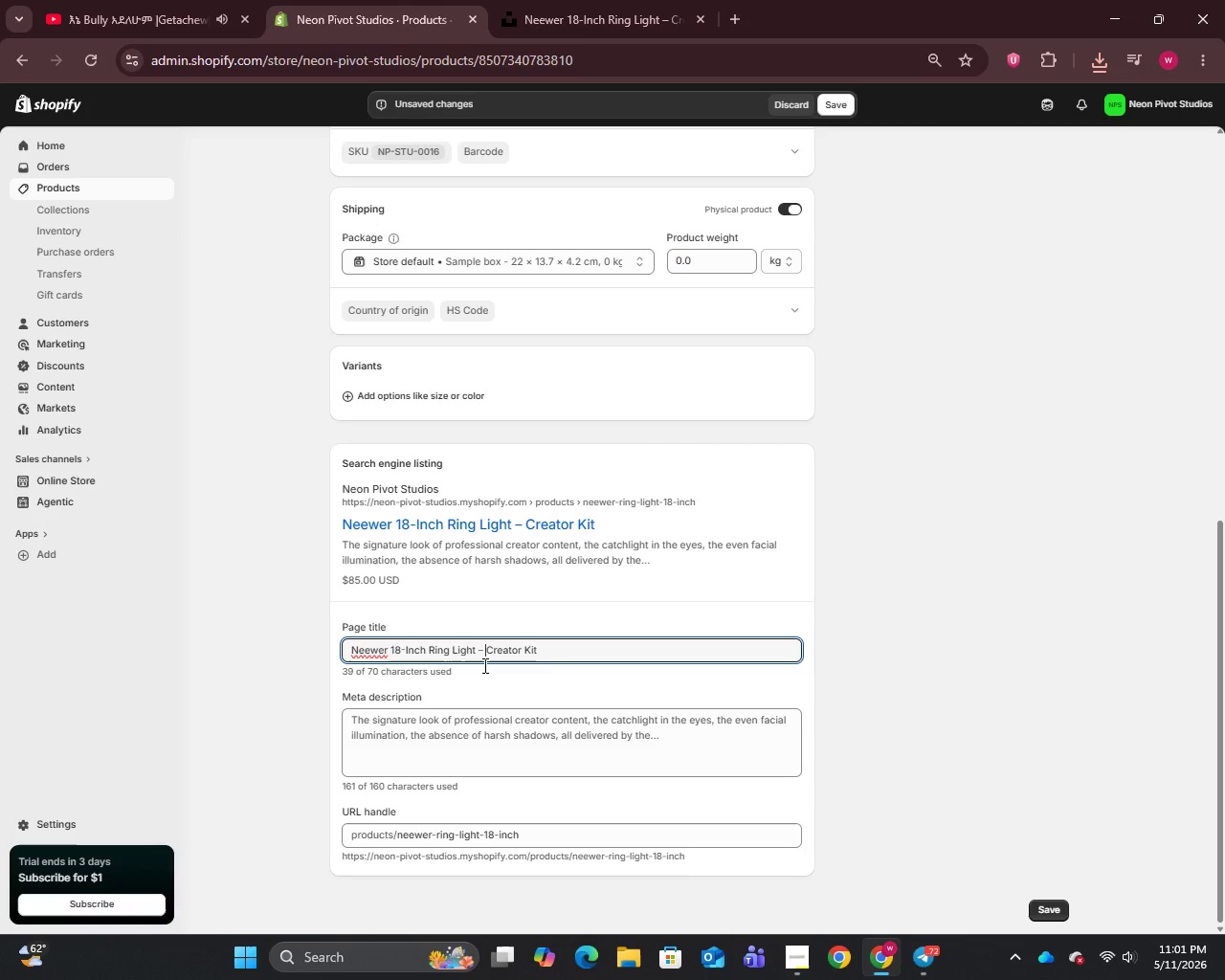 
key(Backspace)
 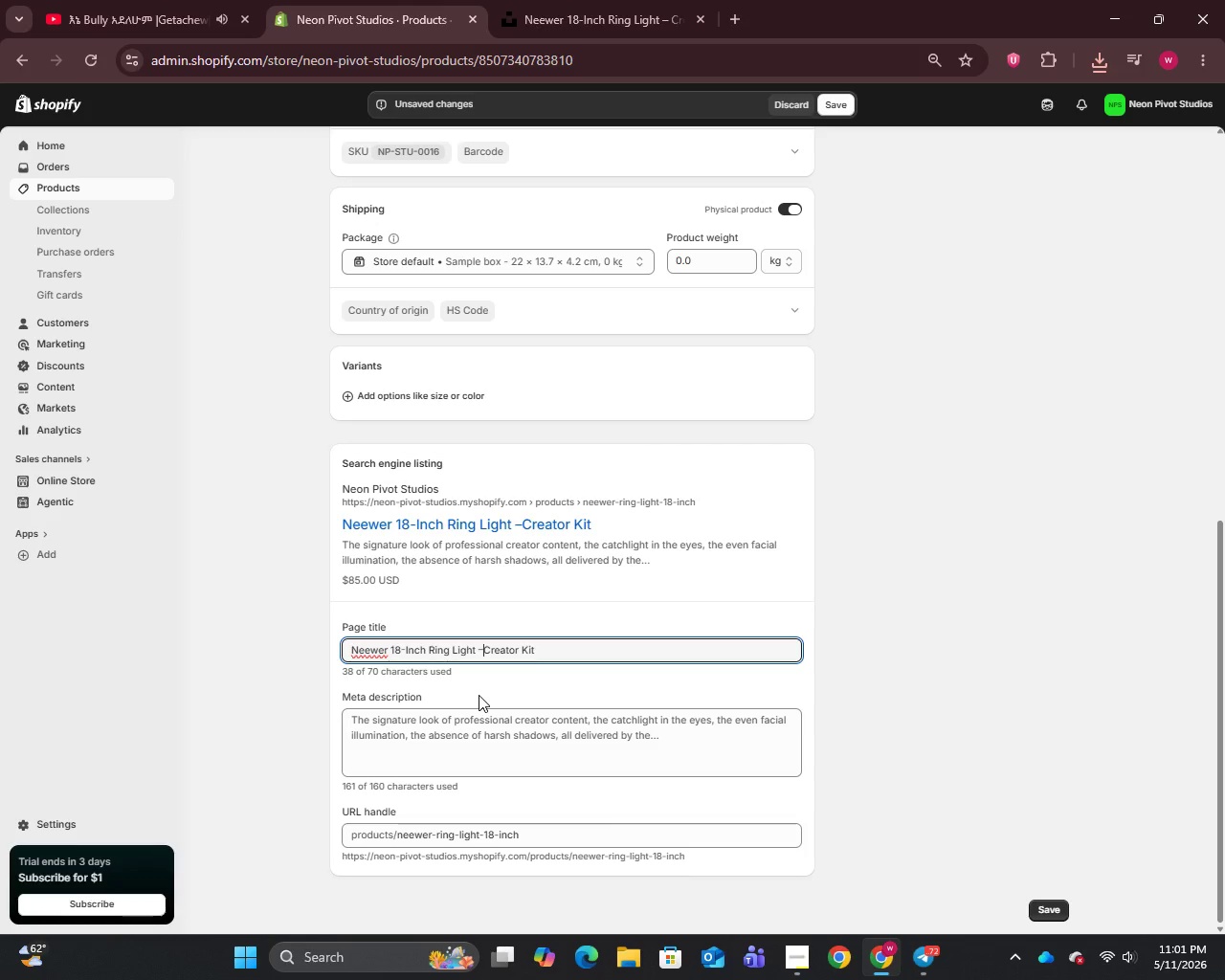 
key(Backspace)
 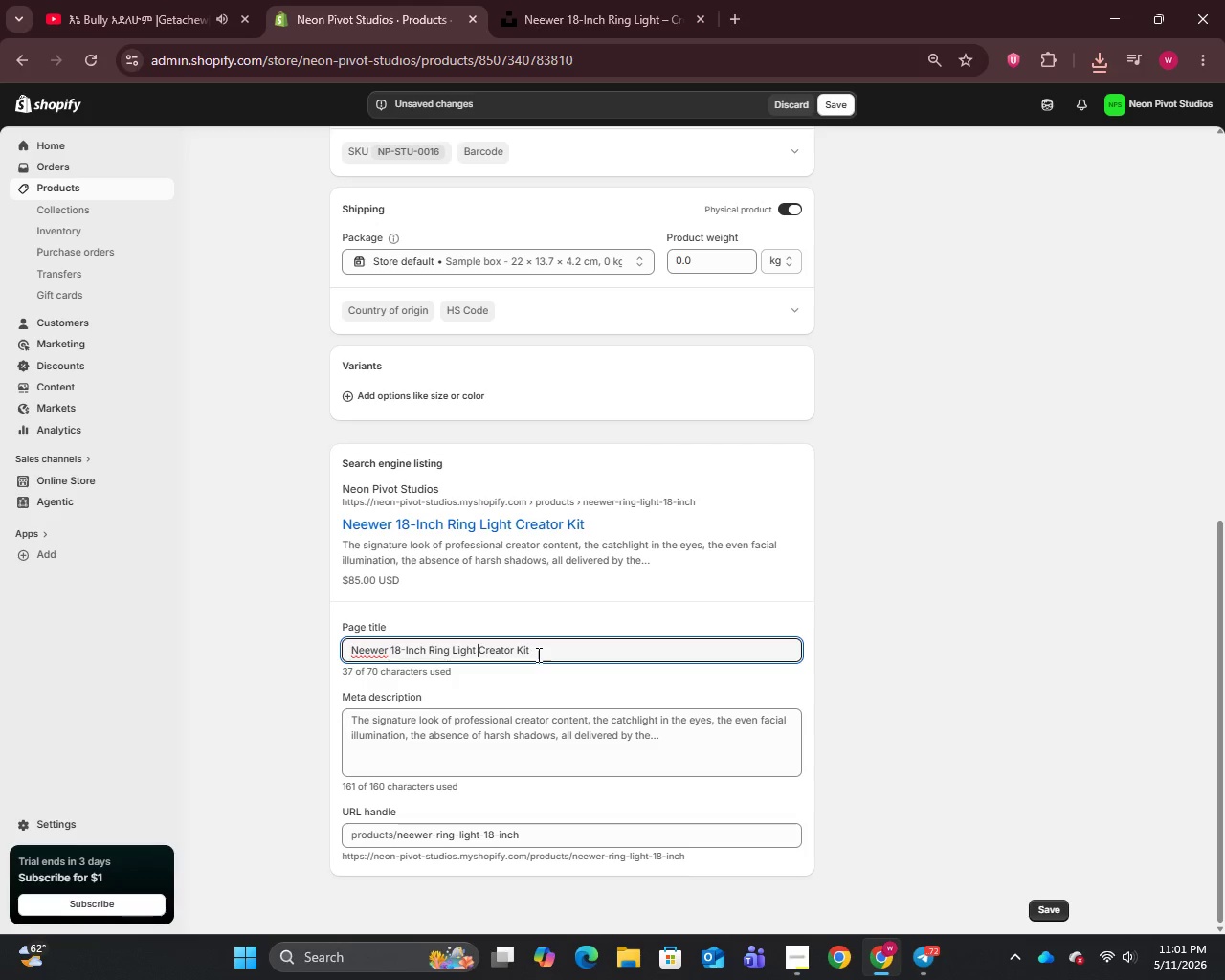 
left_click([537, 655])
 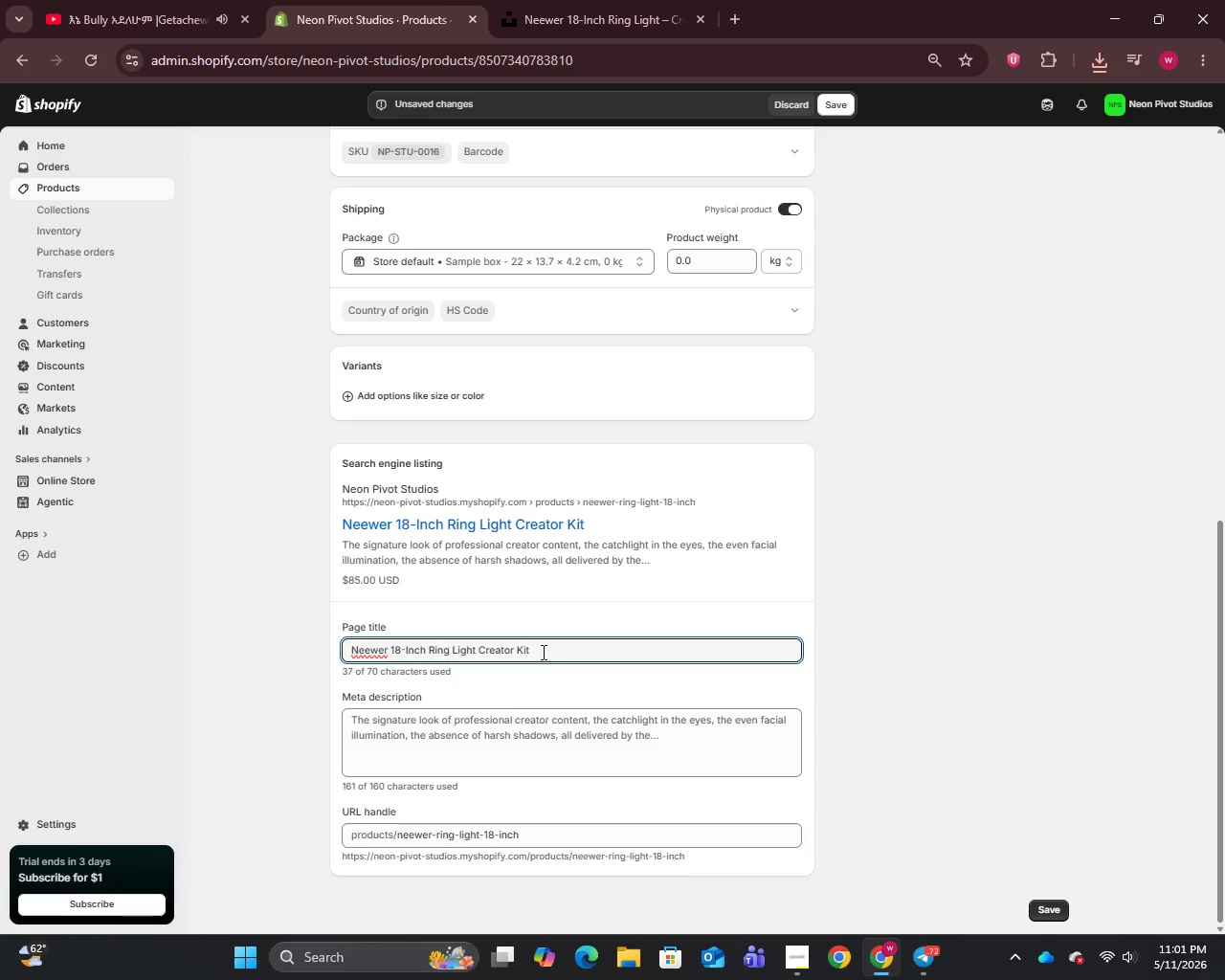 
type( \ Neon Pivot)
 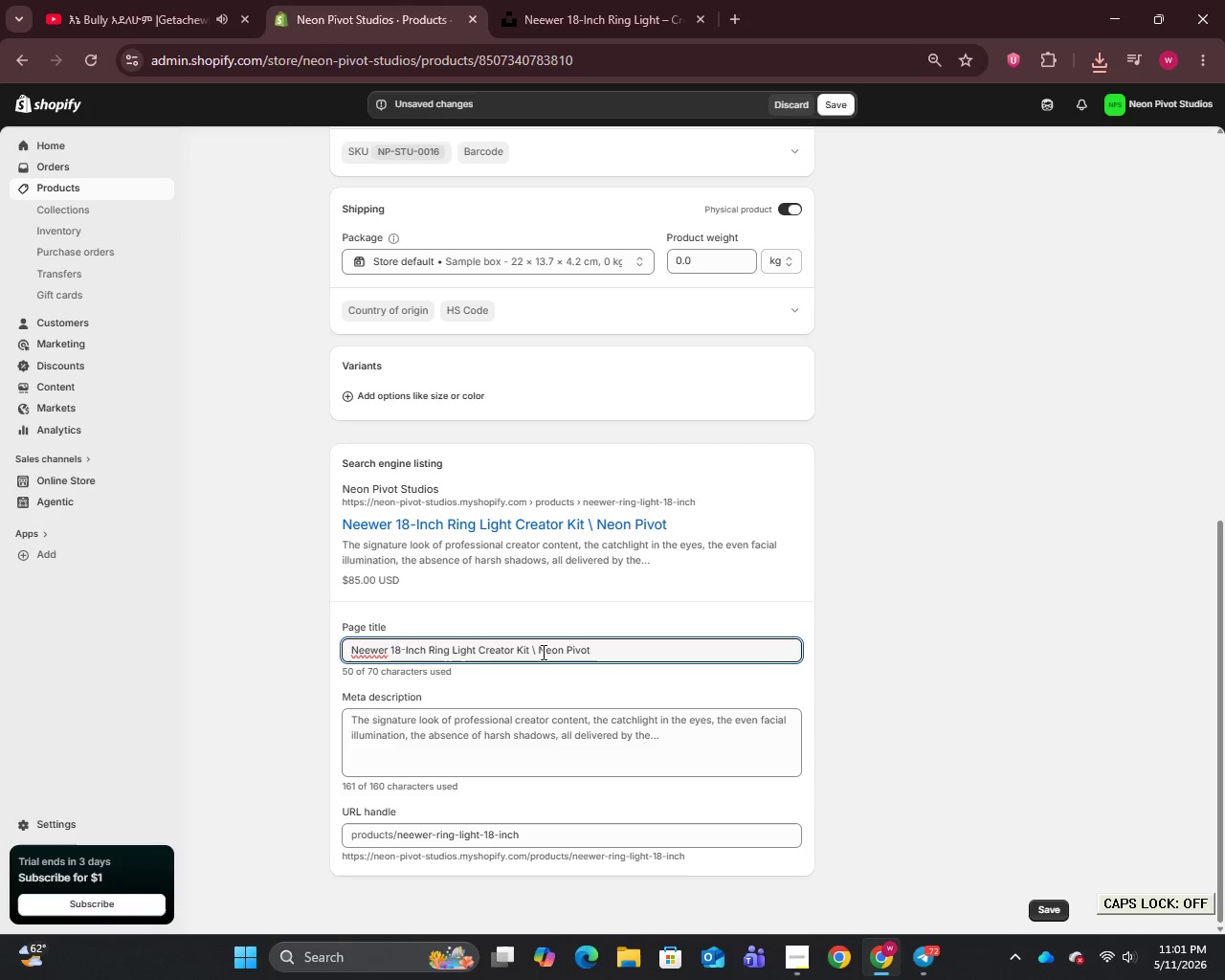 
left_click([517, 734])
 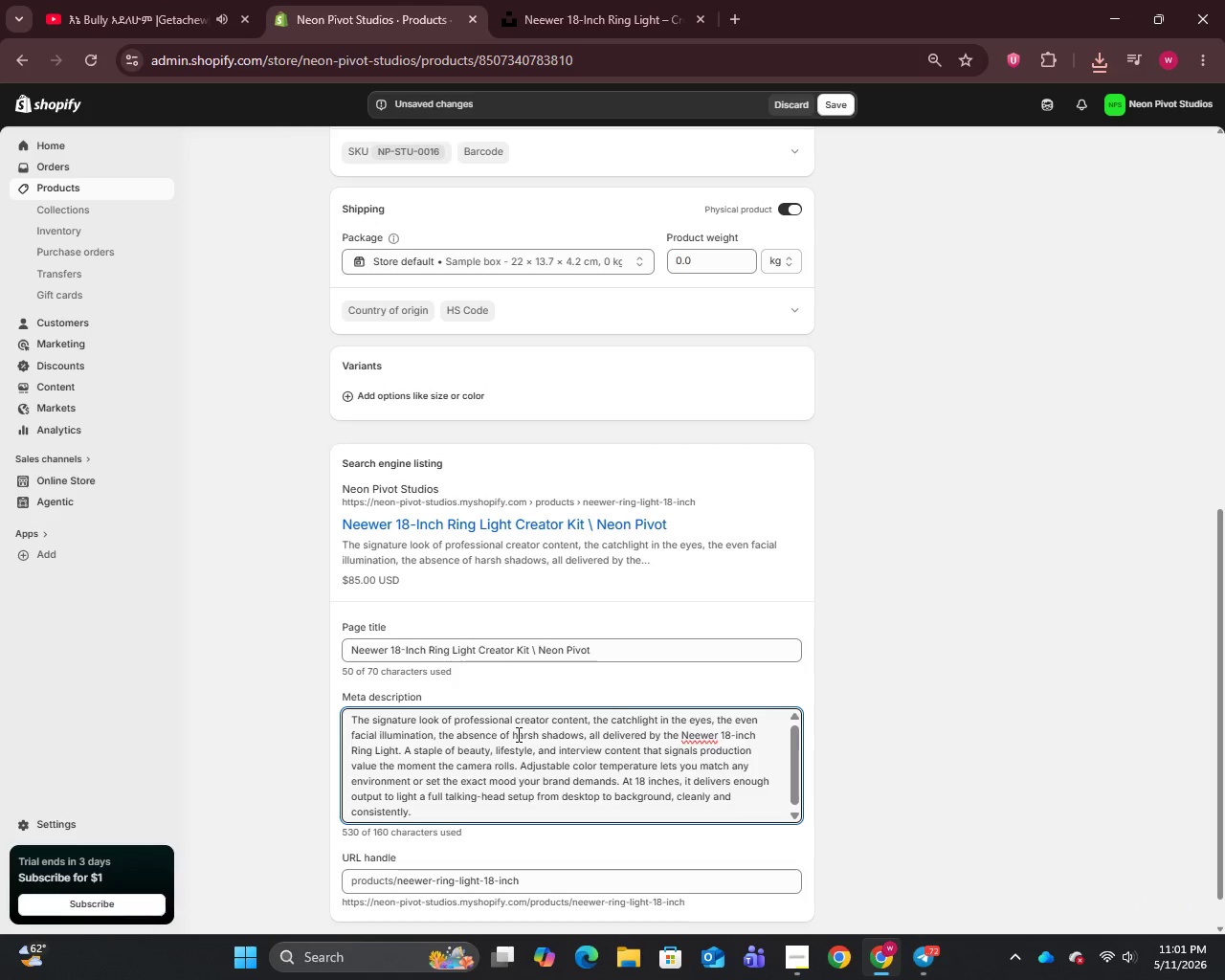 
key(Control+A)
 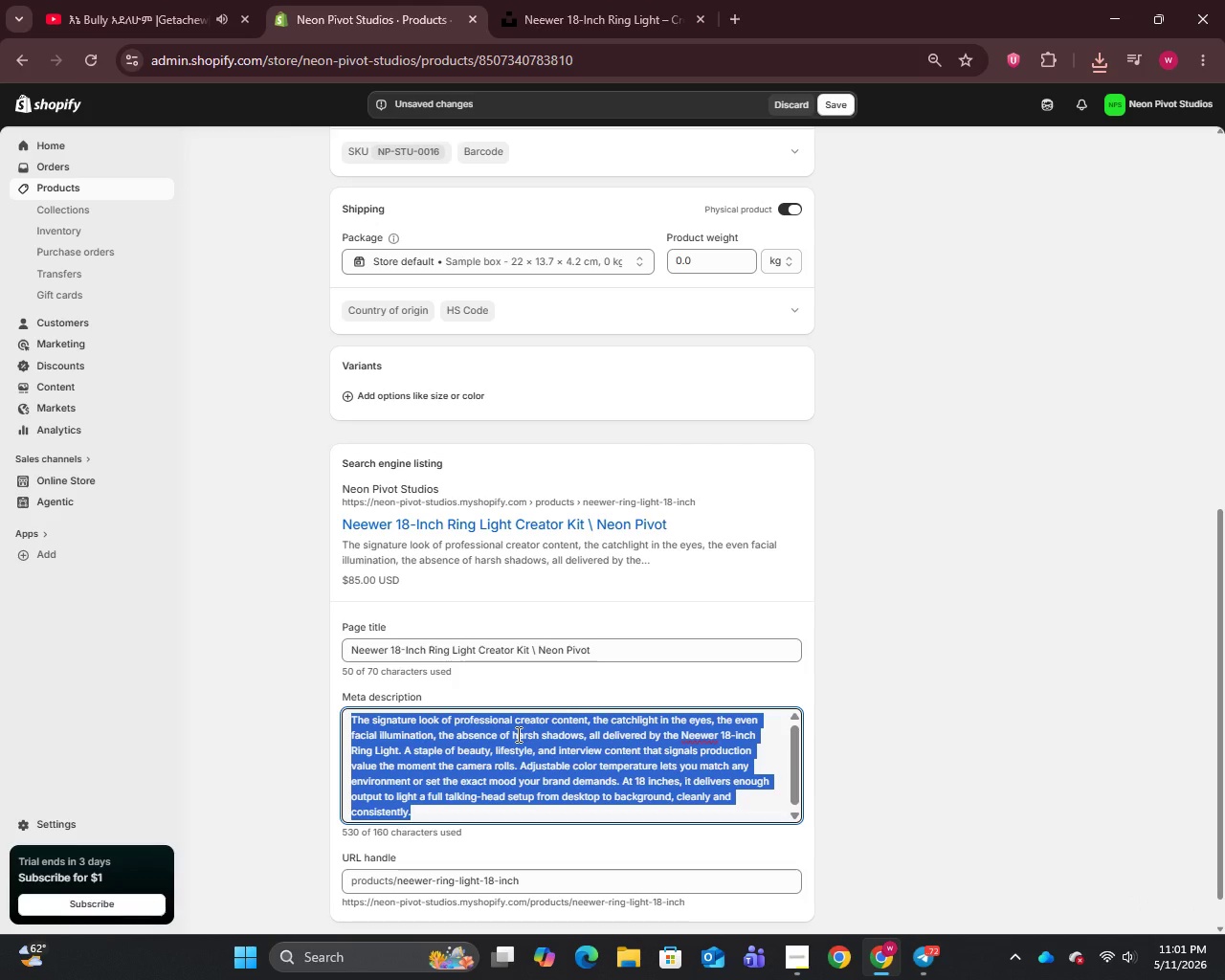 
type(Get the professional creator lighting look with the Neewer 18-inch ring light. Adjustable color temperature for vie)
key(Backspace)
 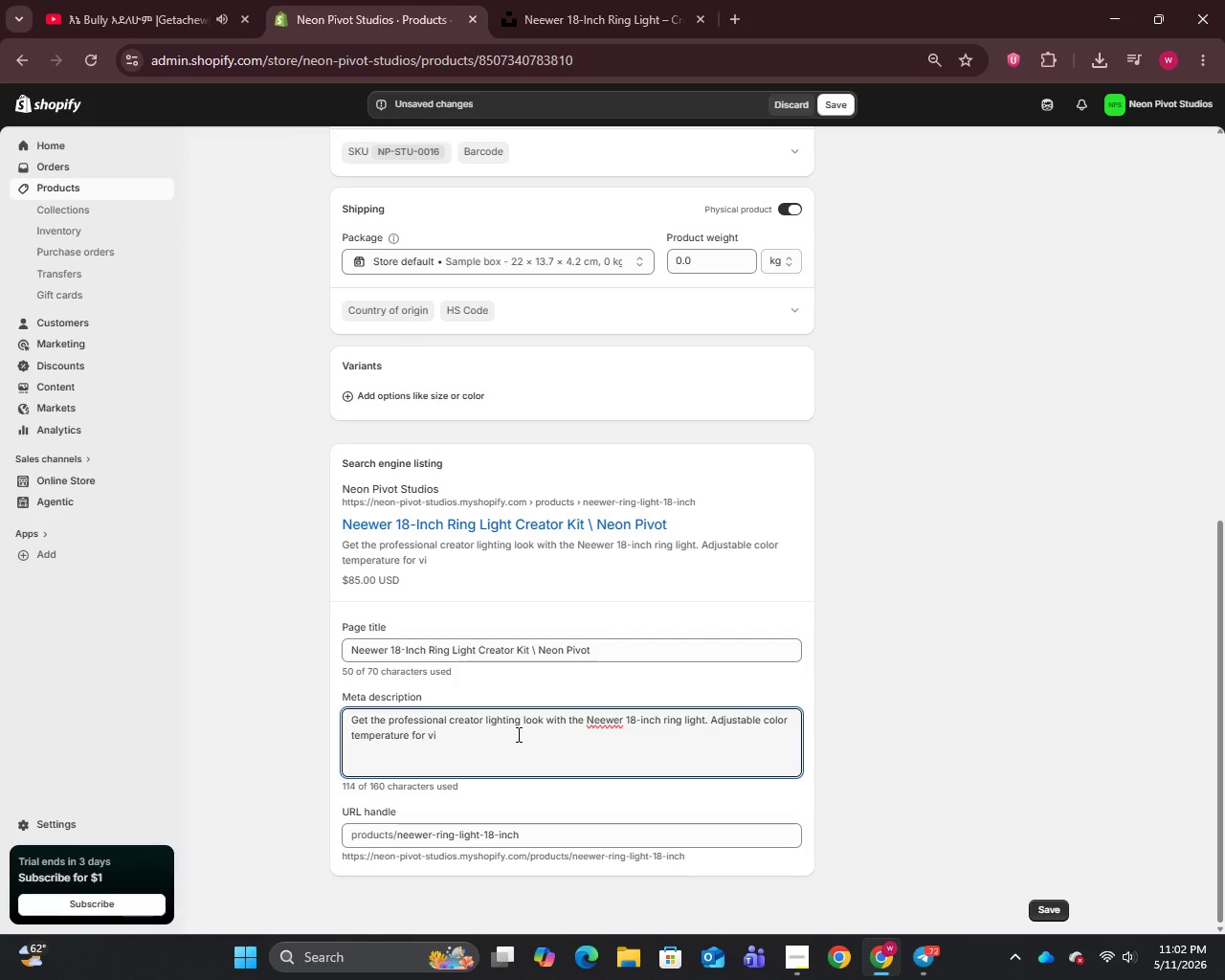 
wait(8.95)
 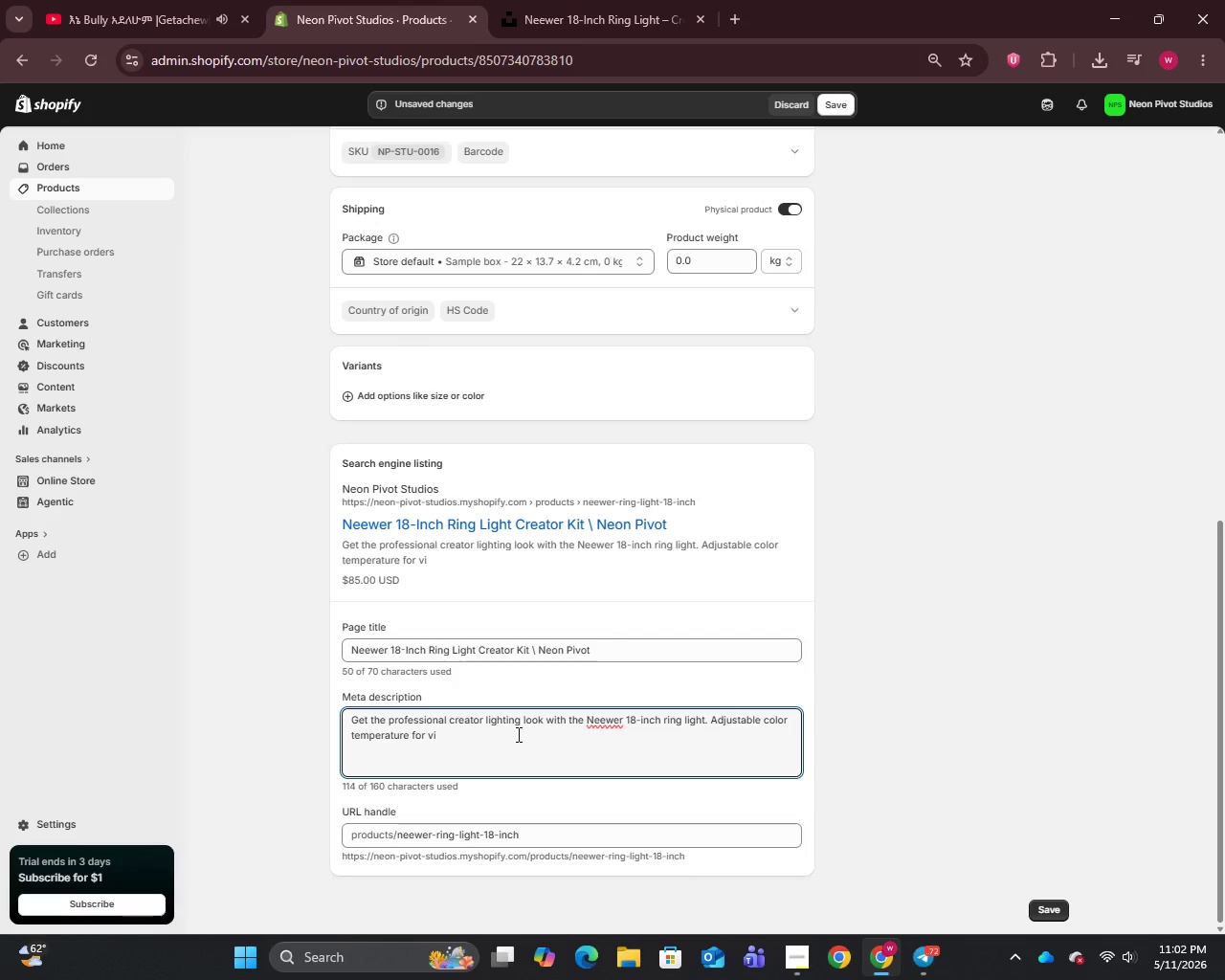 
type(deo and streaming )
key(Backspace)
type(. Shop nE)
key(Backspace)
key(Backspace)
type(Neon Pivot Studios.)
 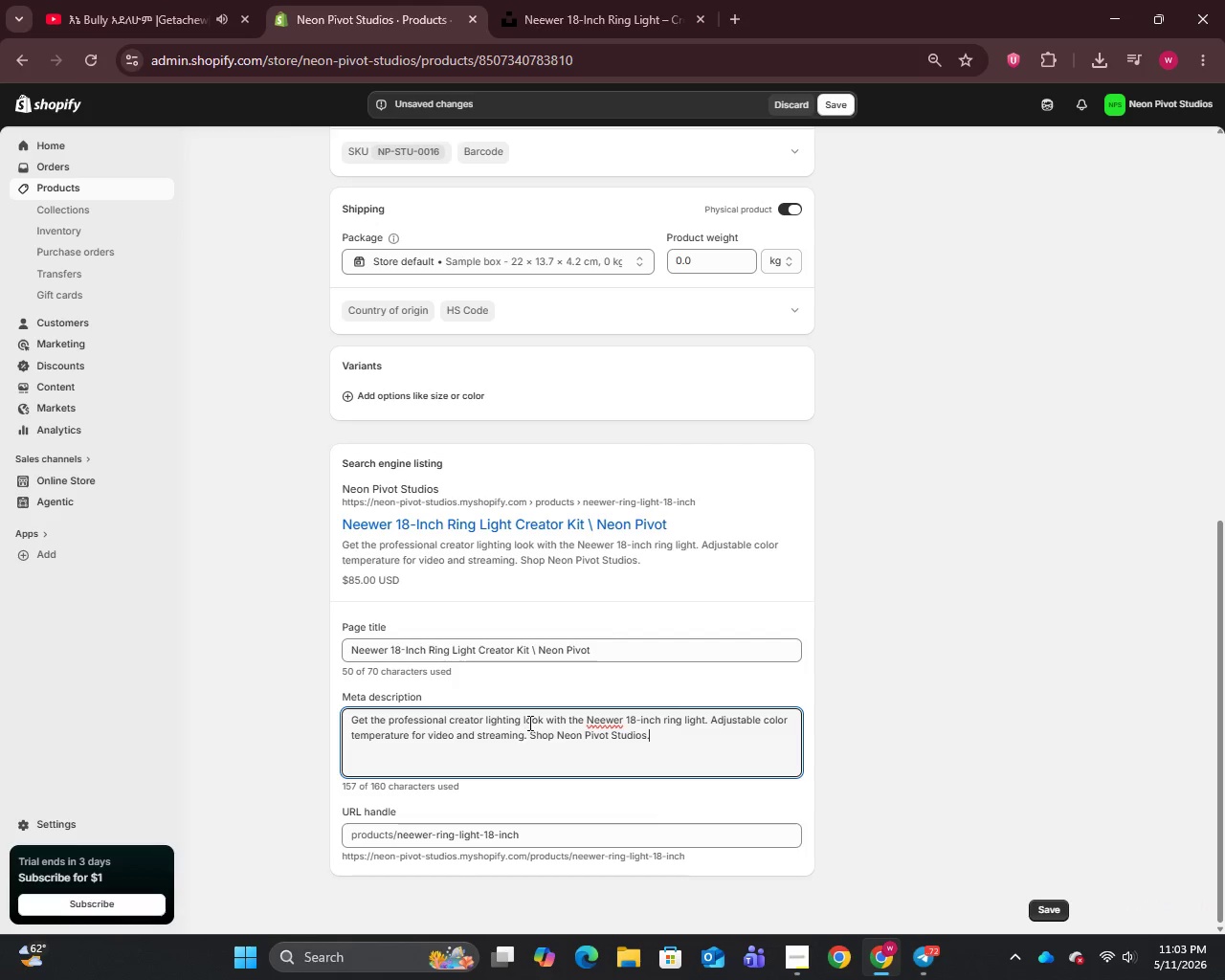 
right_click([534, 711])
 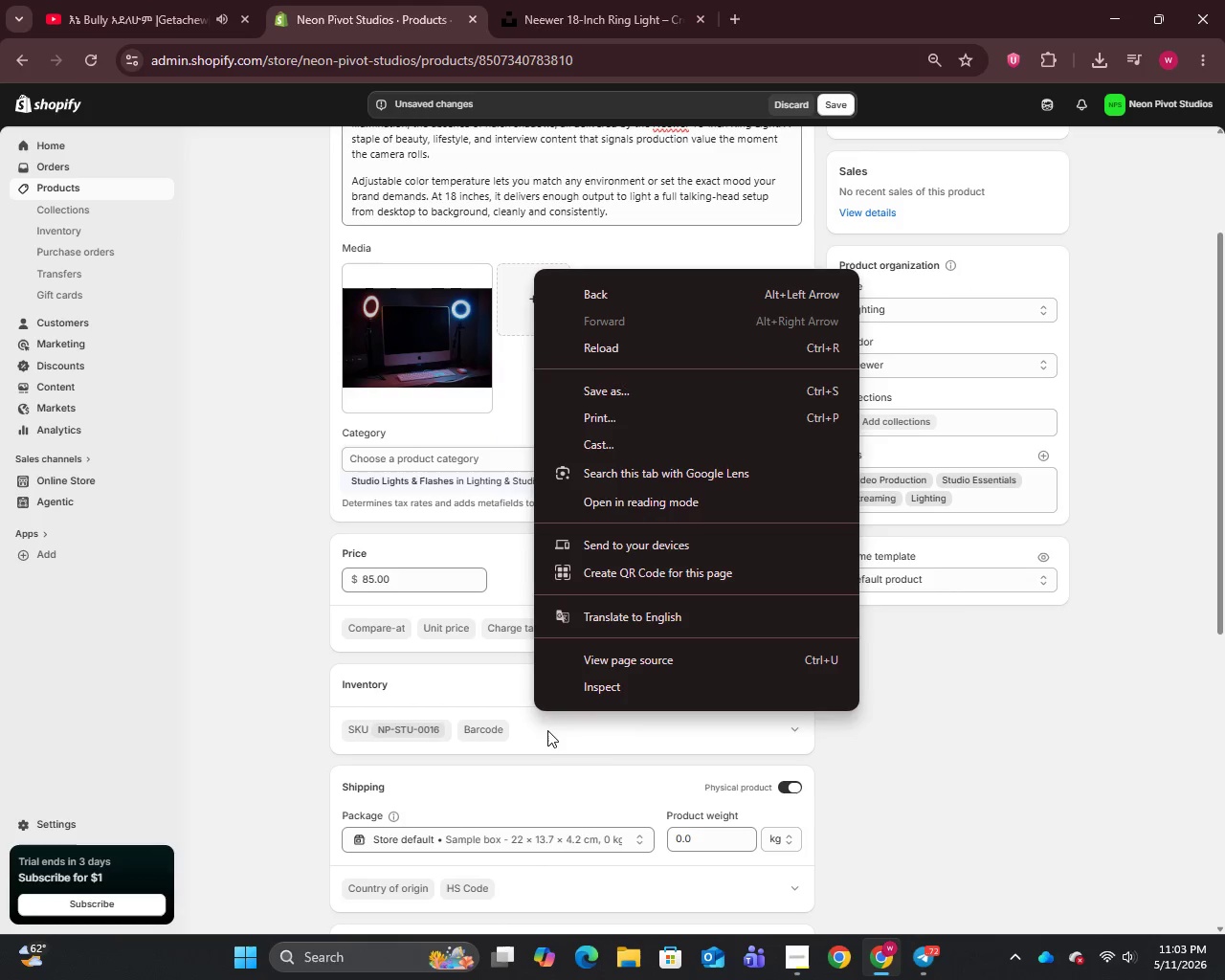 
scroll: coordinate [534, 711], scroll_direction: up, amount: 3.0
 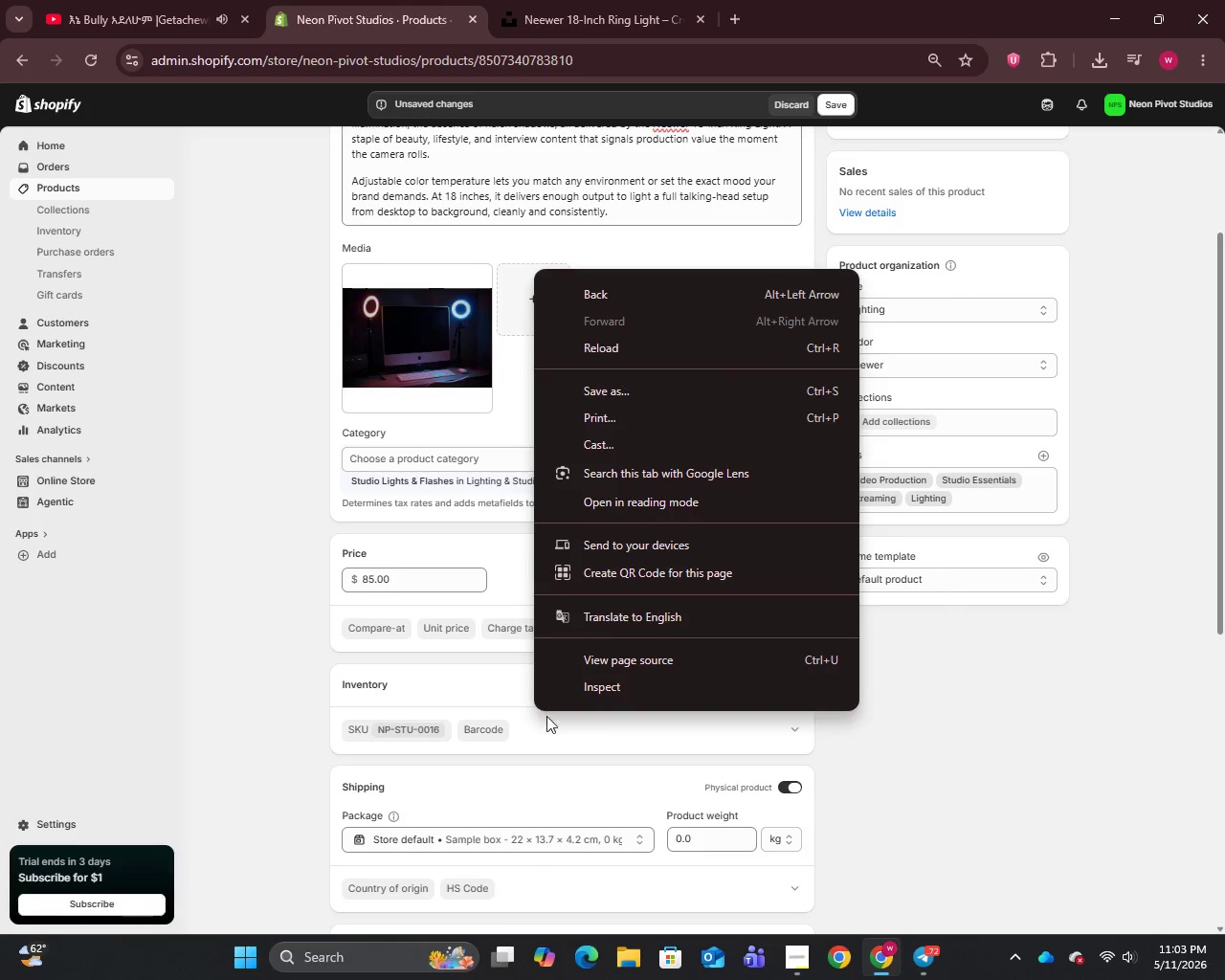 
scroll: coordinate [554, 771], scroll_direction: down, amount: 5.0
 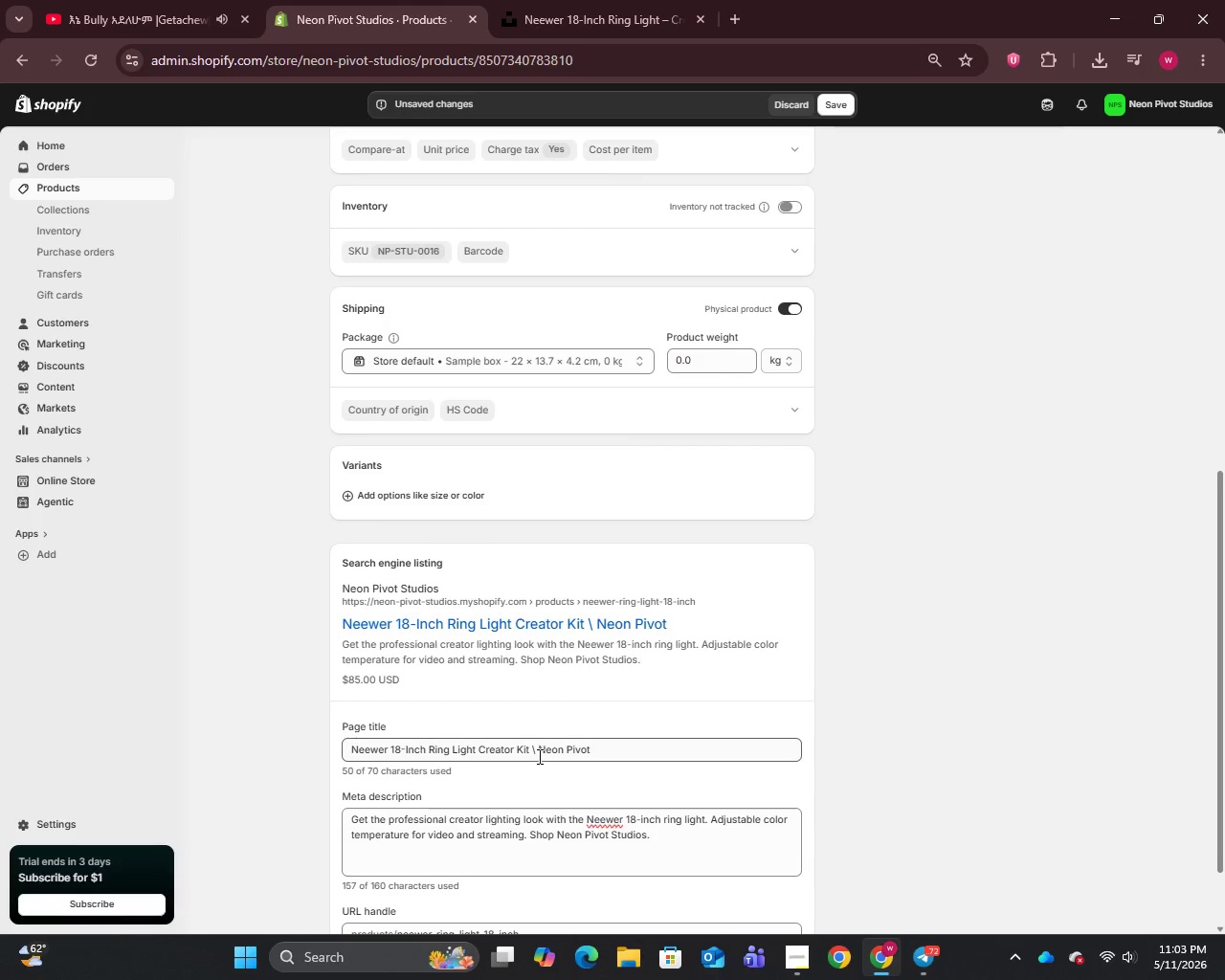 
left_click([534, 748])
 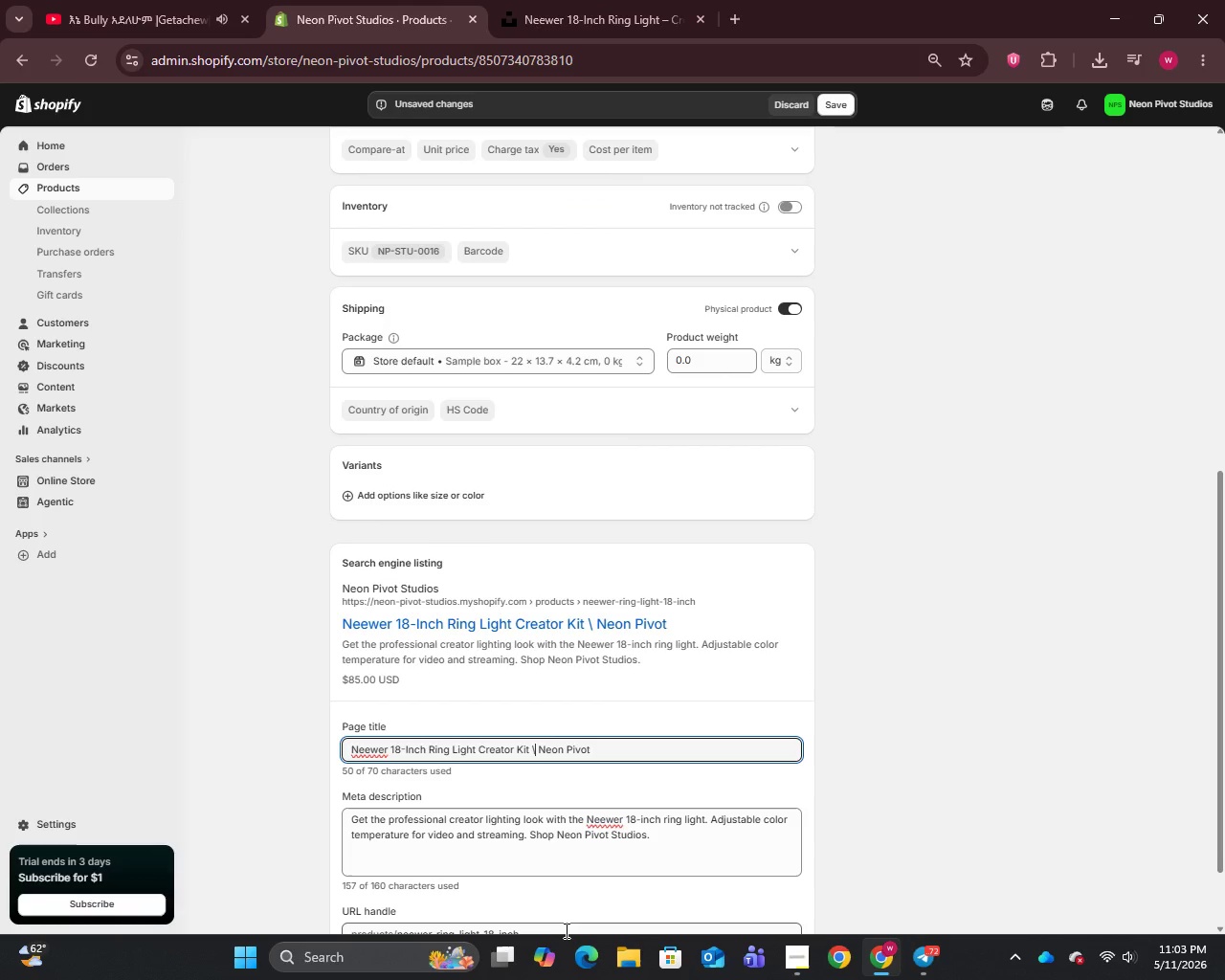 
key(Backspace)
 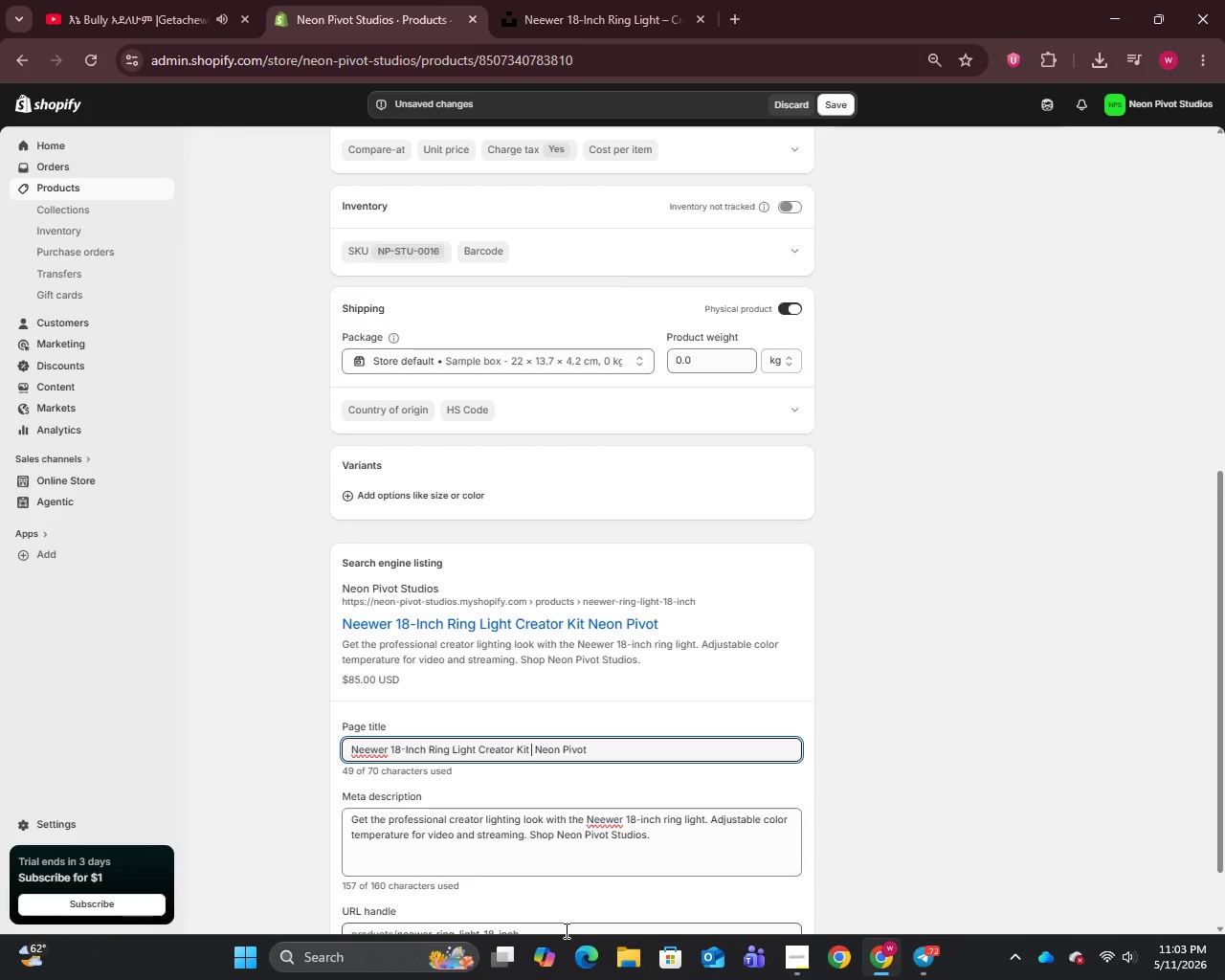 
key(Shift+Backslash)
 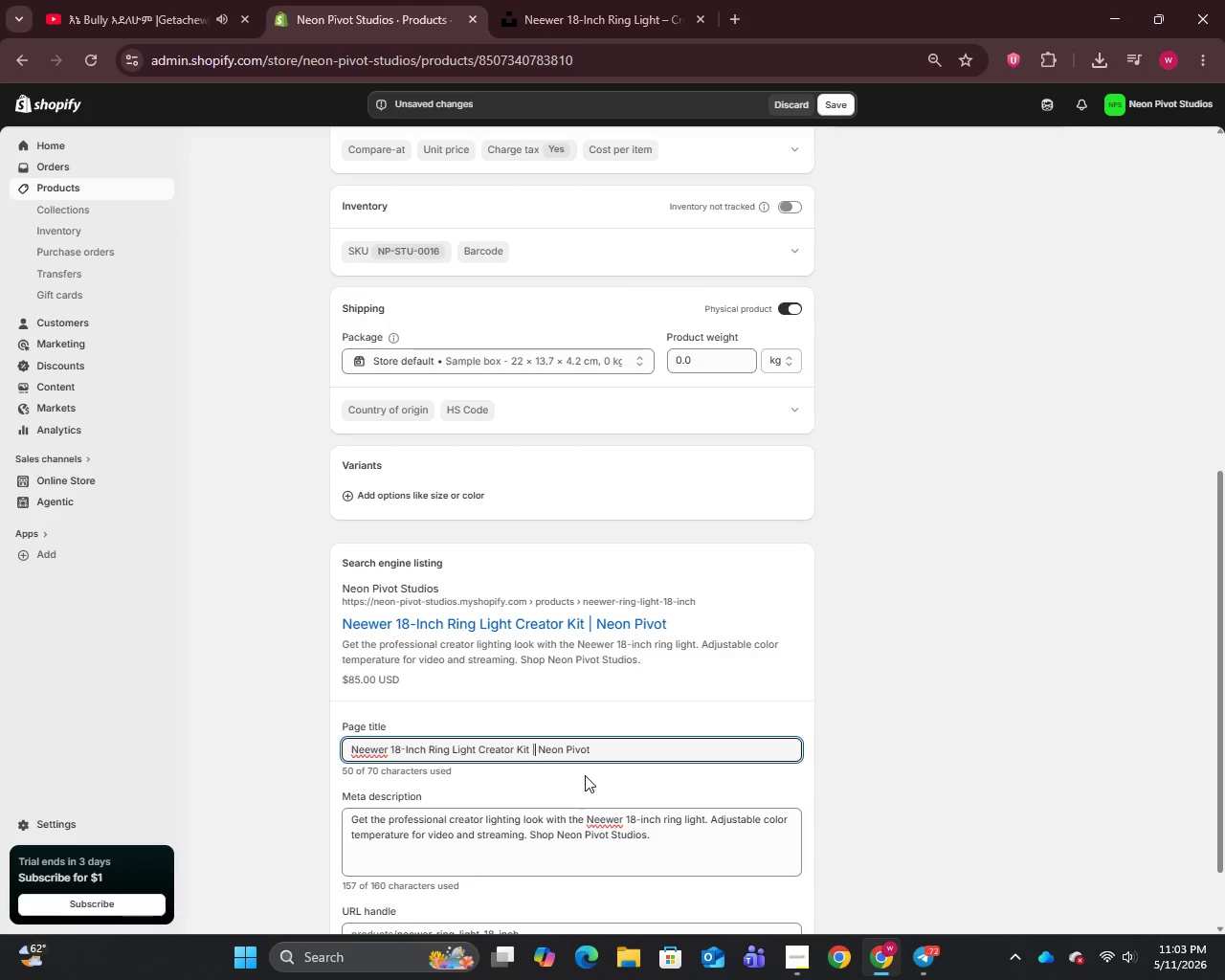 
scroll: coordinate [585, 772], scroll_direction: up, amount: 16.0
 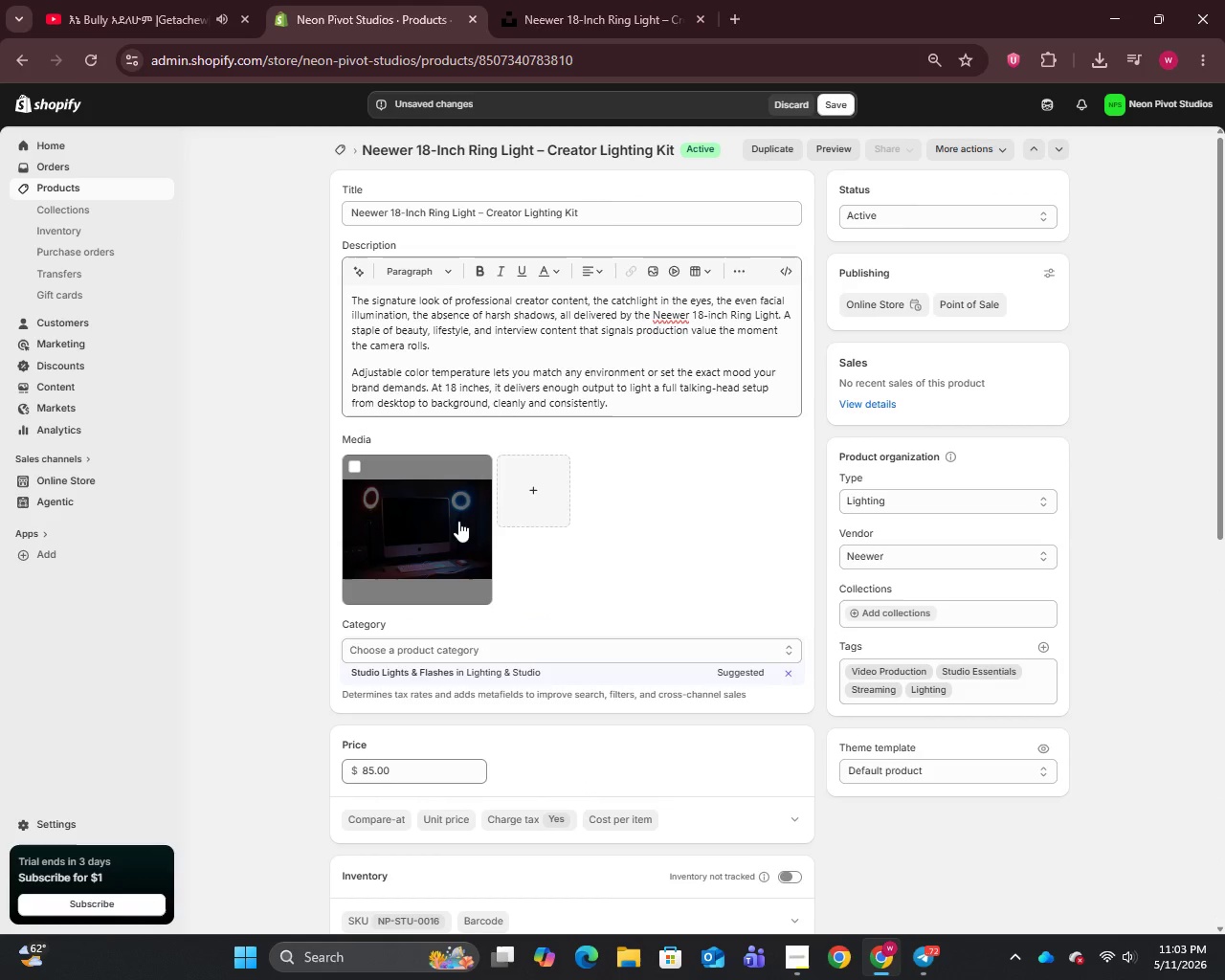 
left_click([440, 524])
 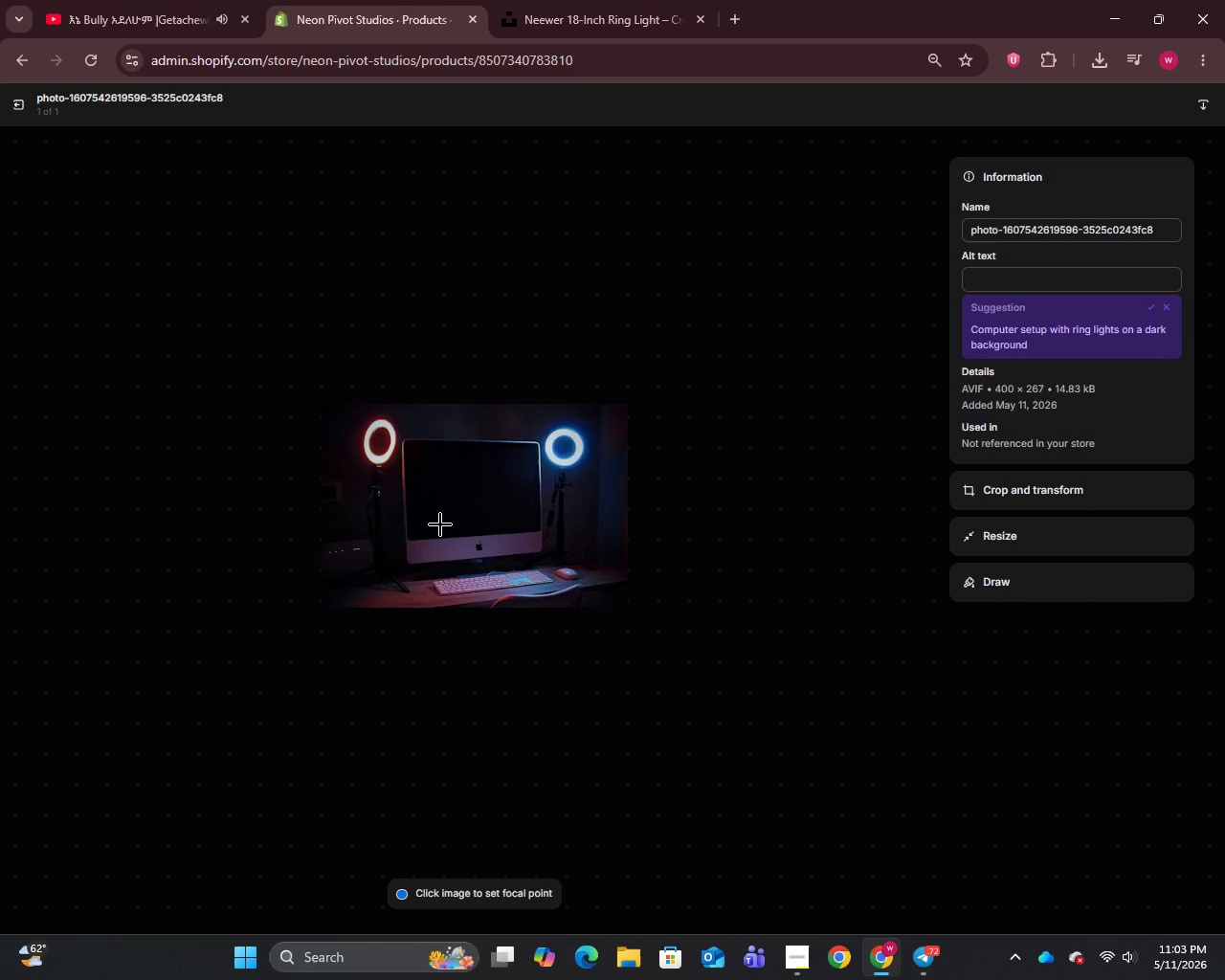 
wait(6.25)
 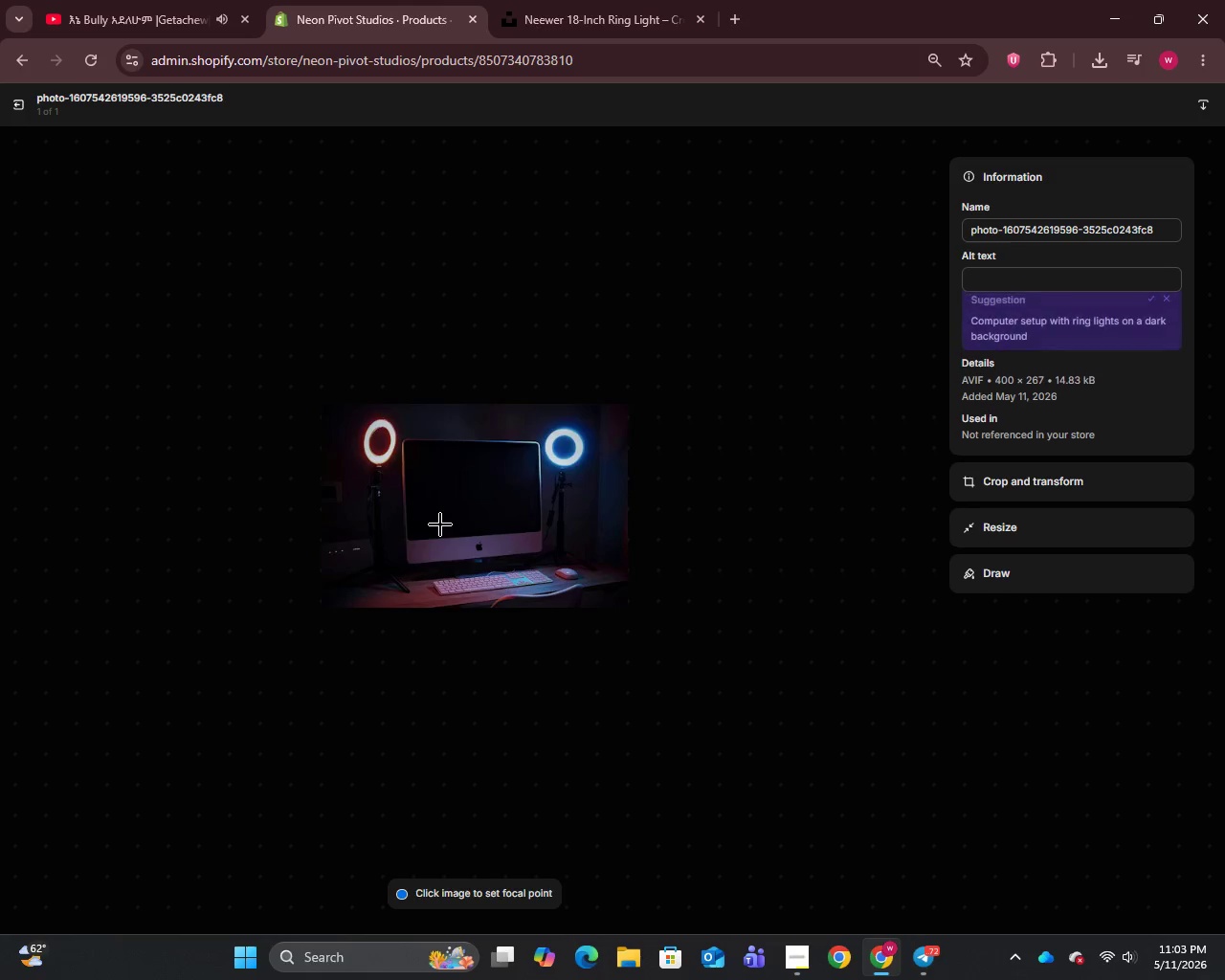 
key(Control+A)
 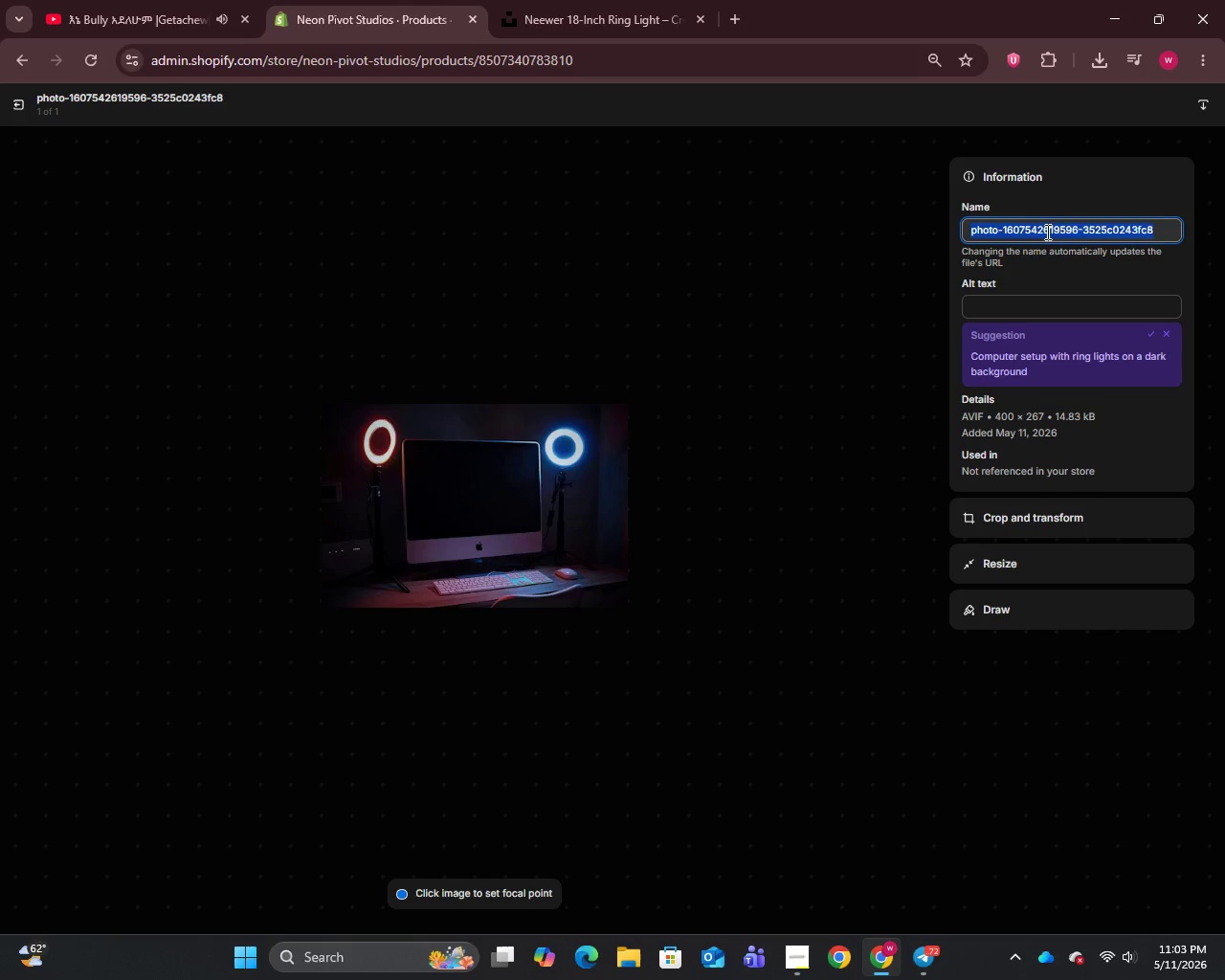 
key(Control+V)
 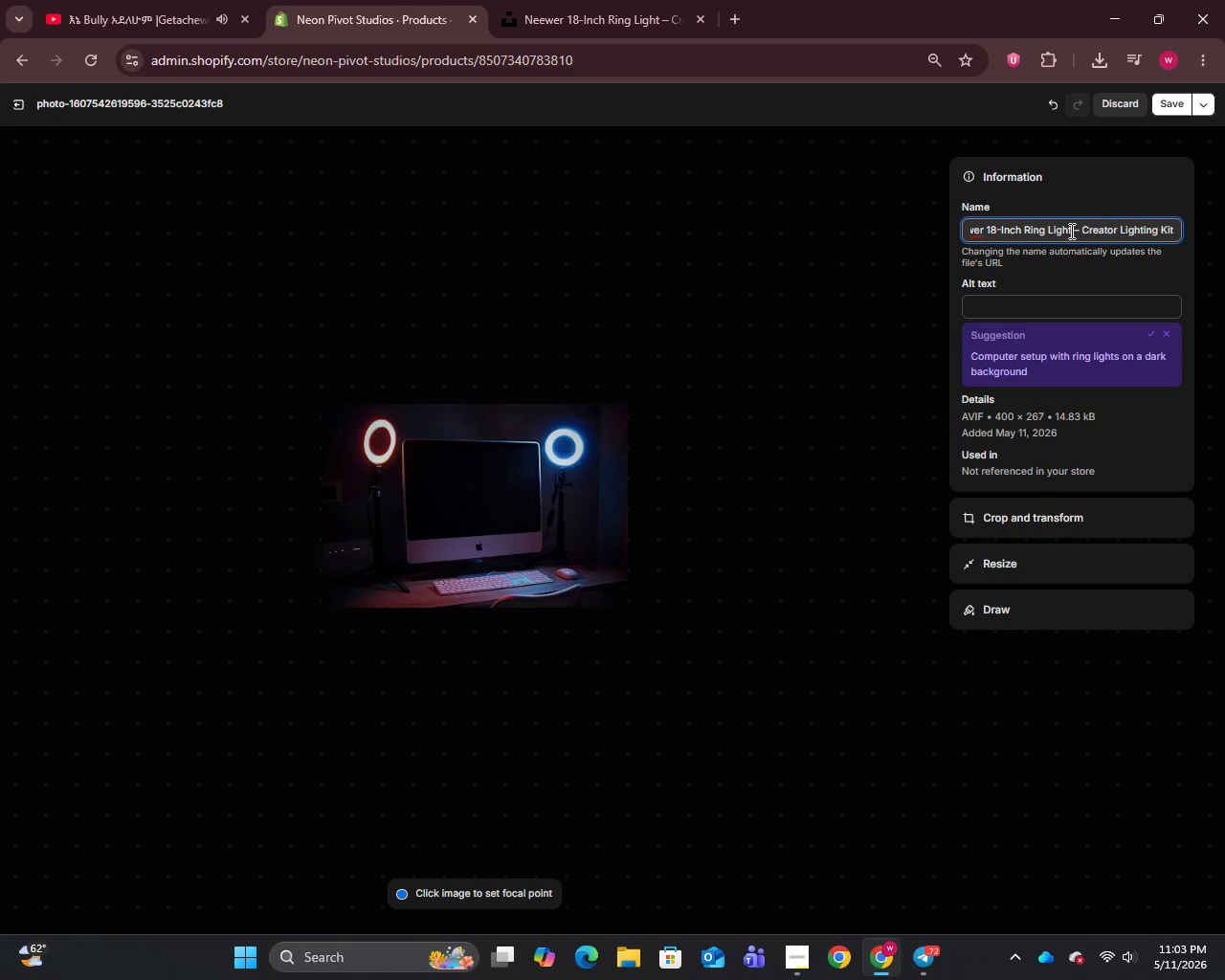 
left_click_drag(start_coordinate=[1070, 231], to_coordinate=[1188, 227])
 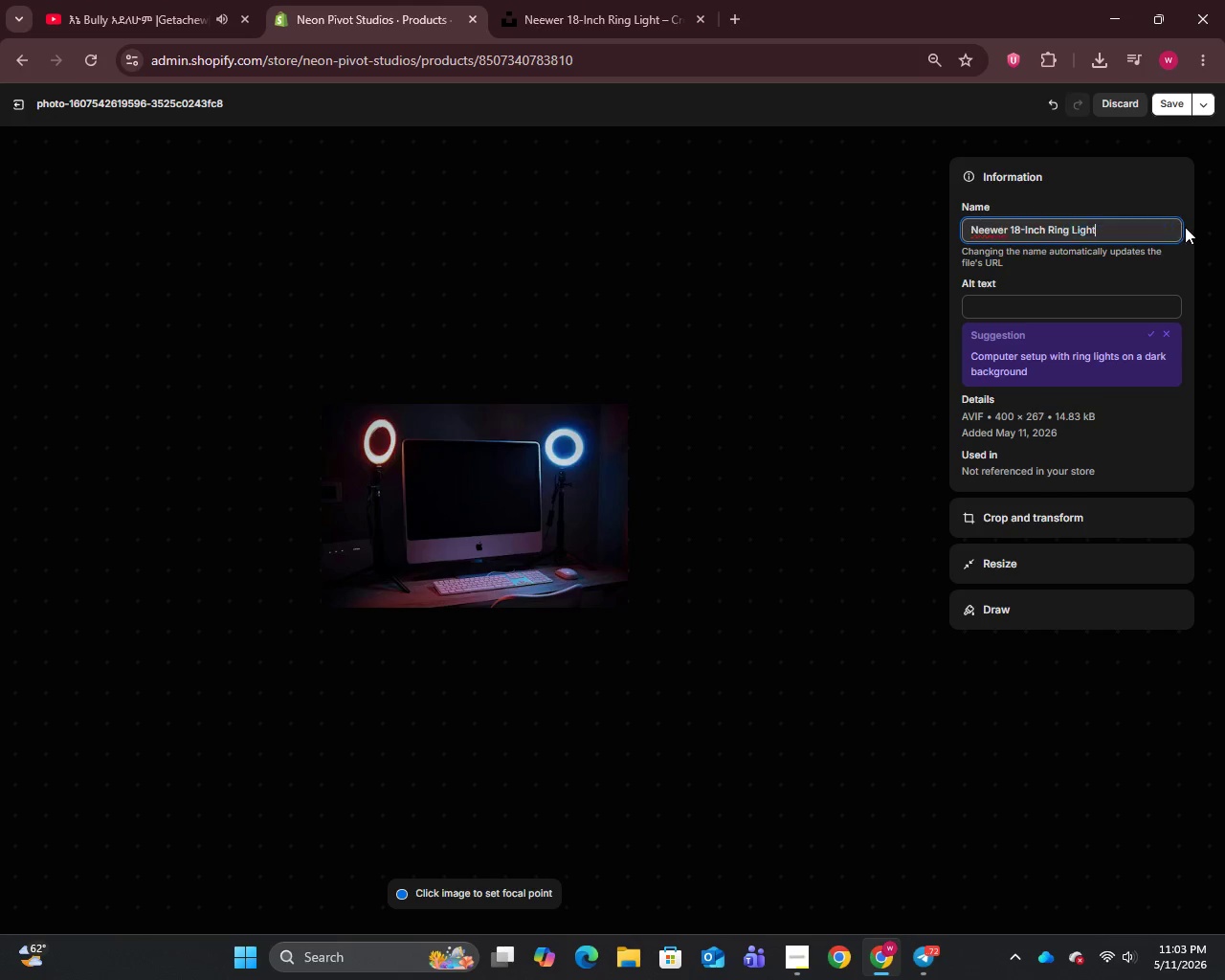 
key(Backspace)
 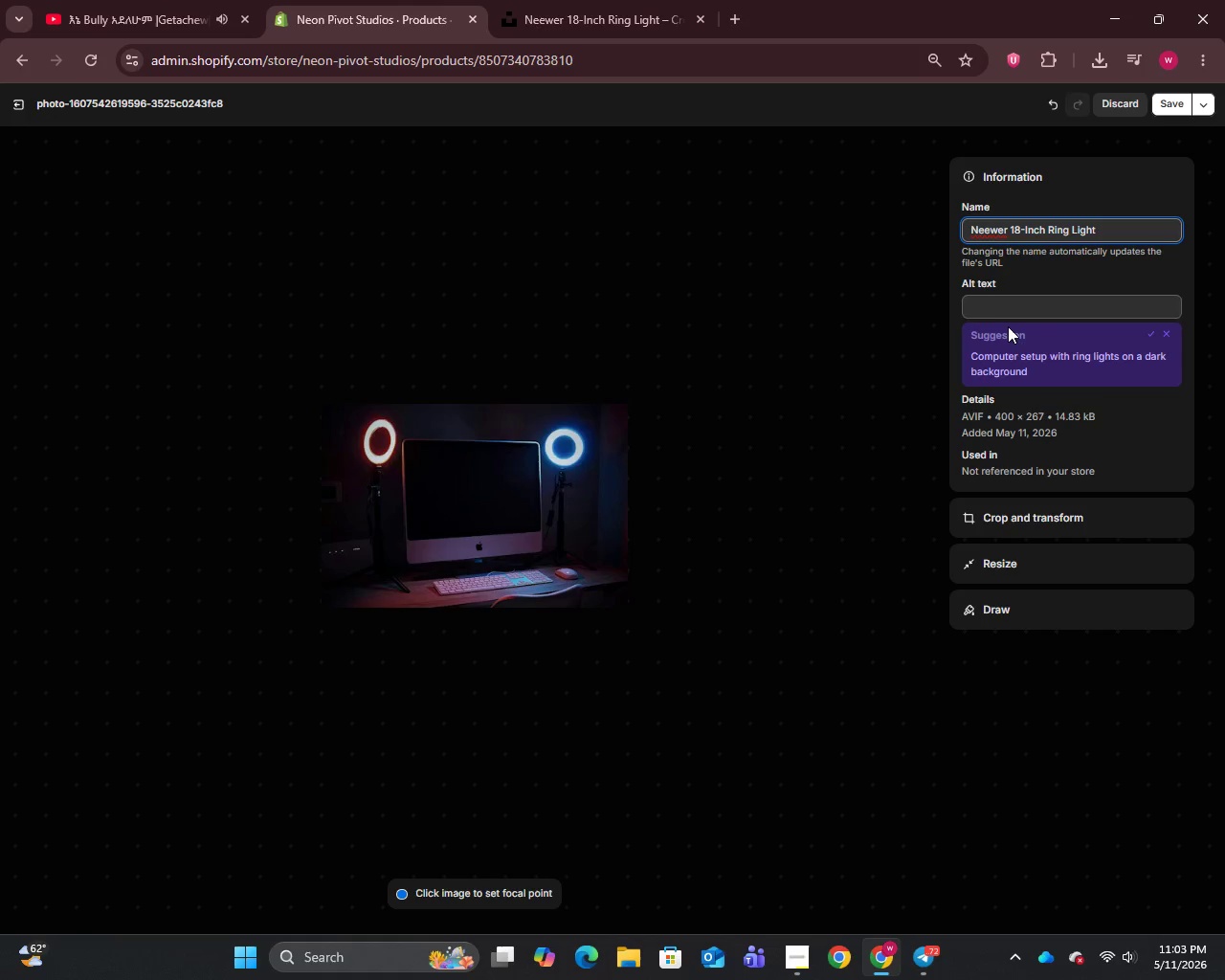 
left_click([1005, 329])
 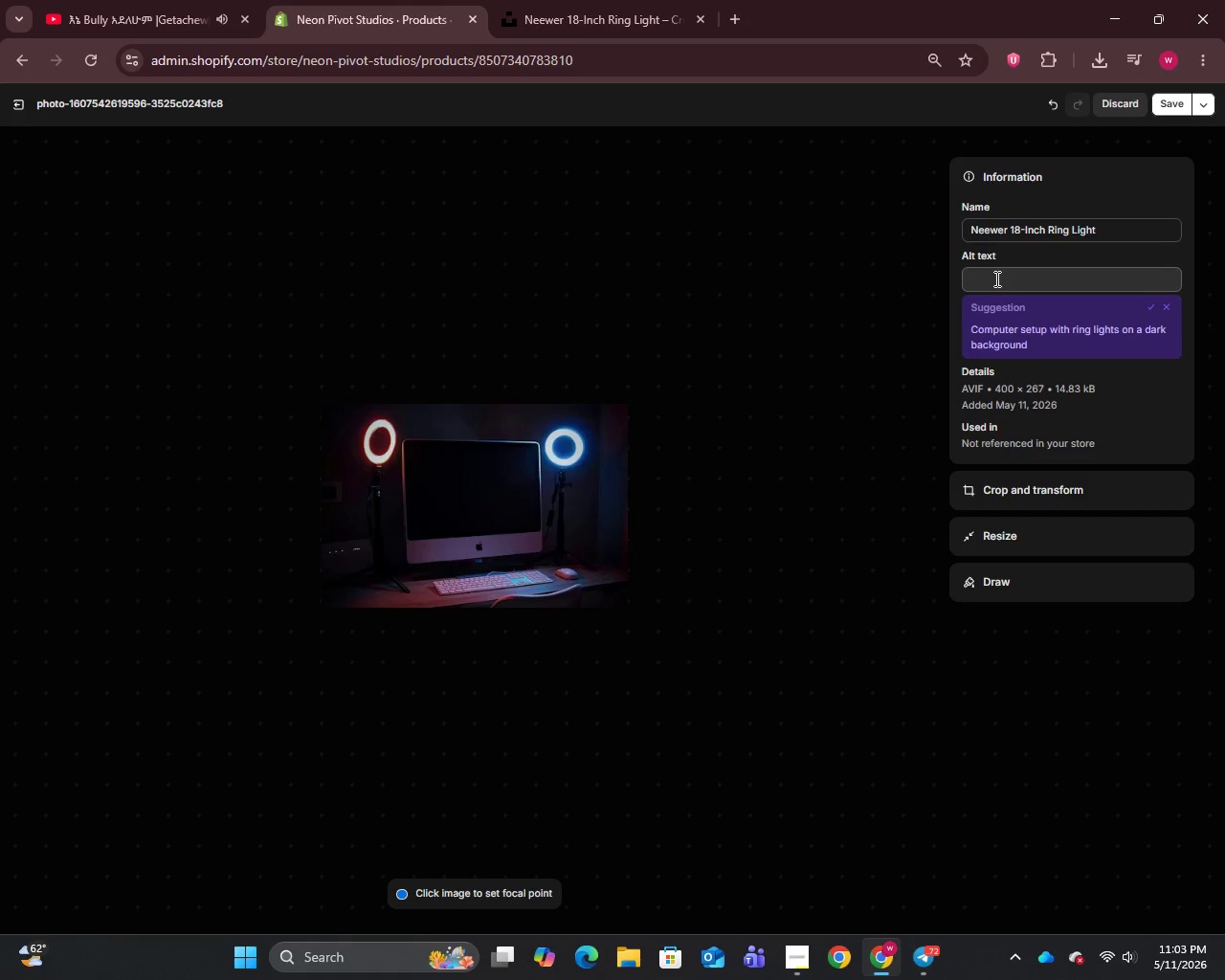 
left_click([995, 278])
 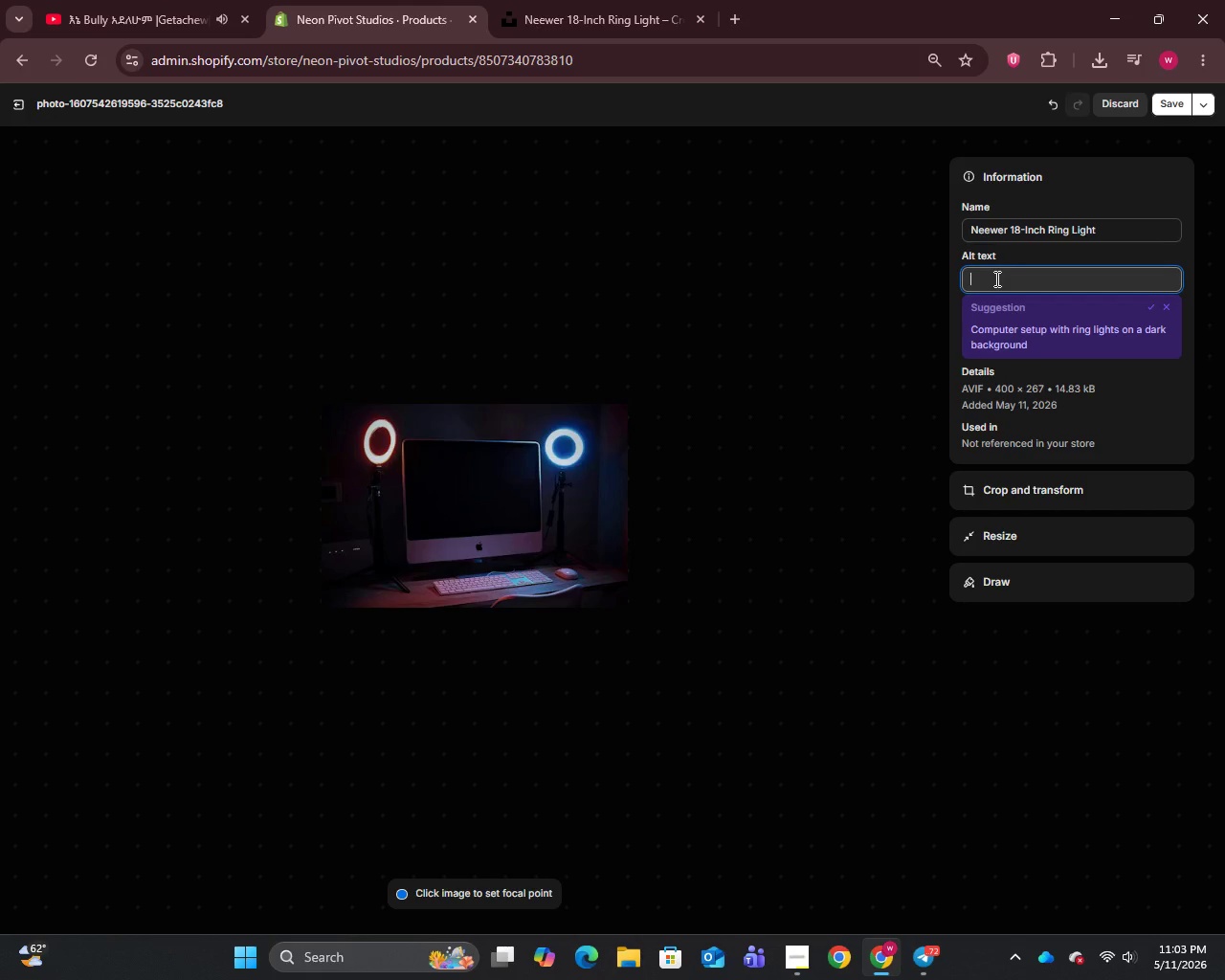 
type(Neewer 18-inch ring light on stand - professional creato and video production lighting kit by Neon Pivot Studios)
 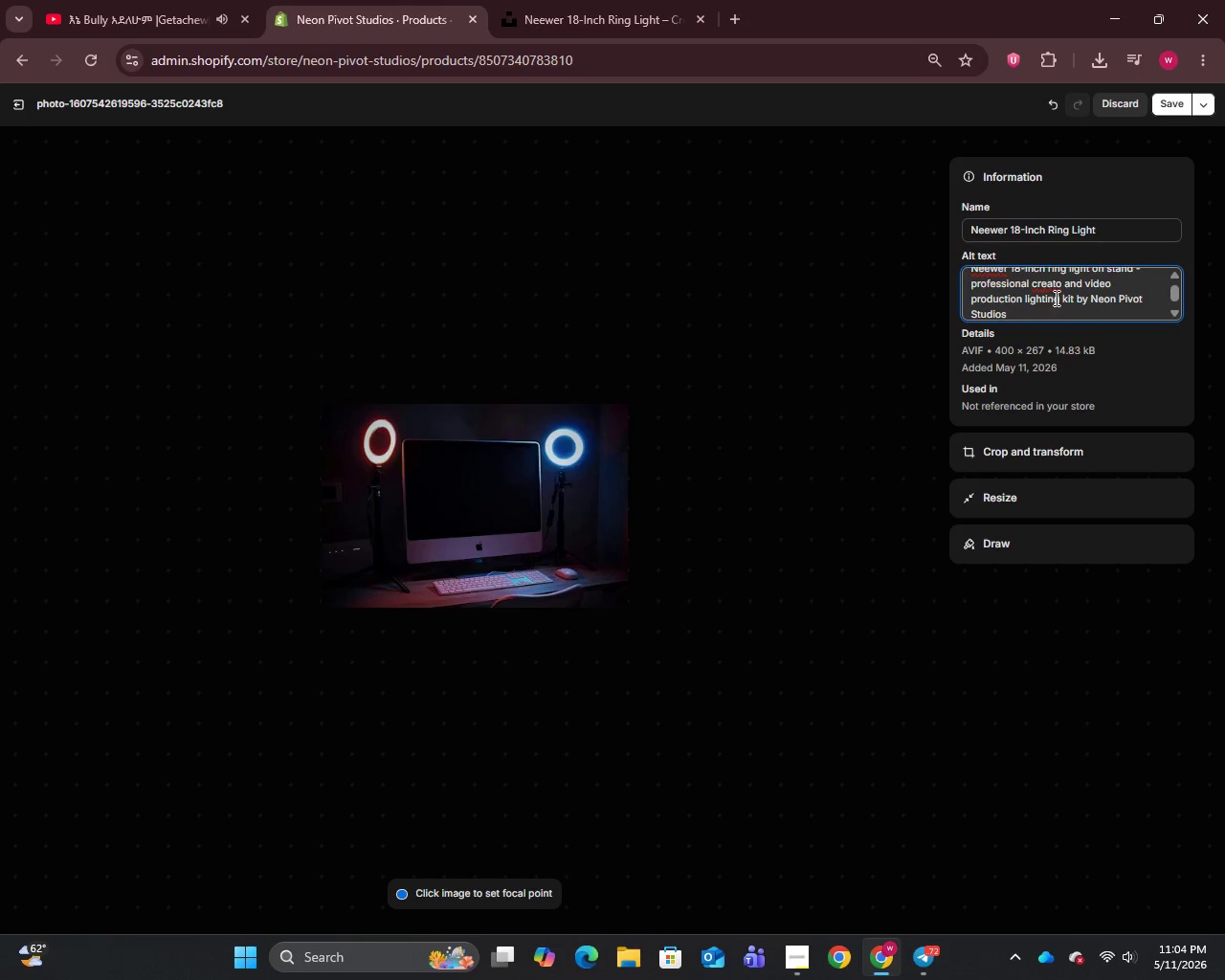 
left_click([1059, 283])
 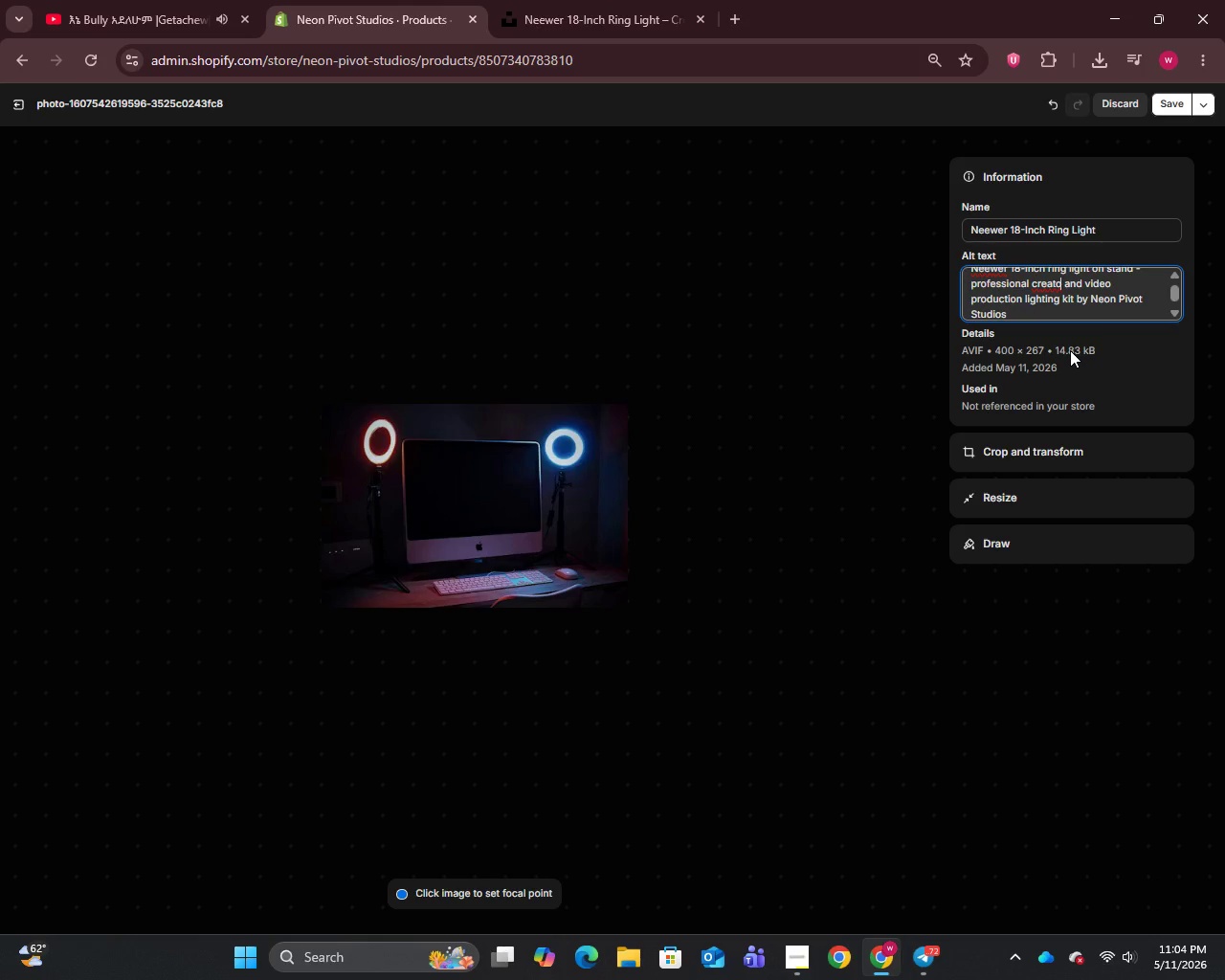 
key(R)
 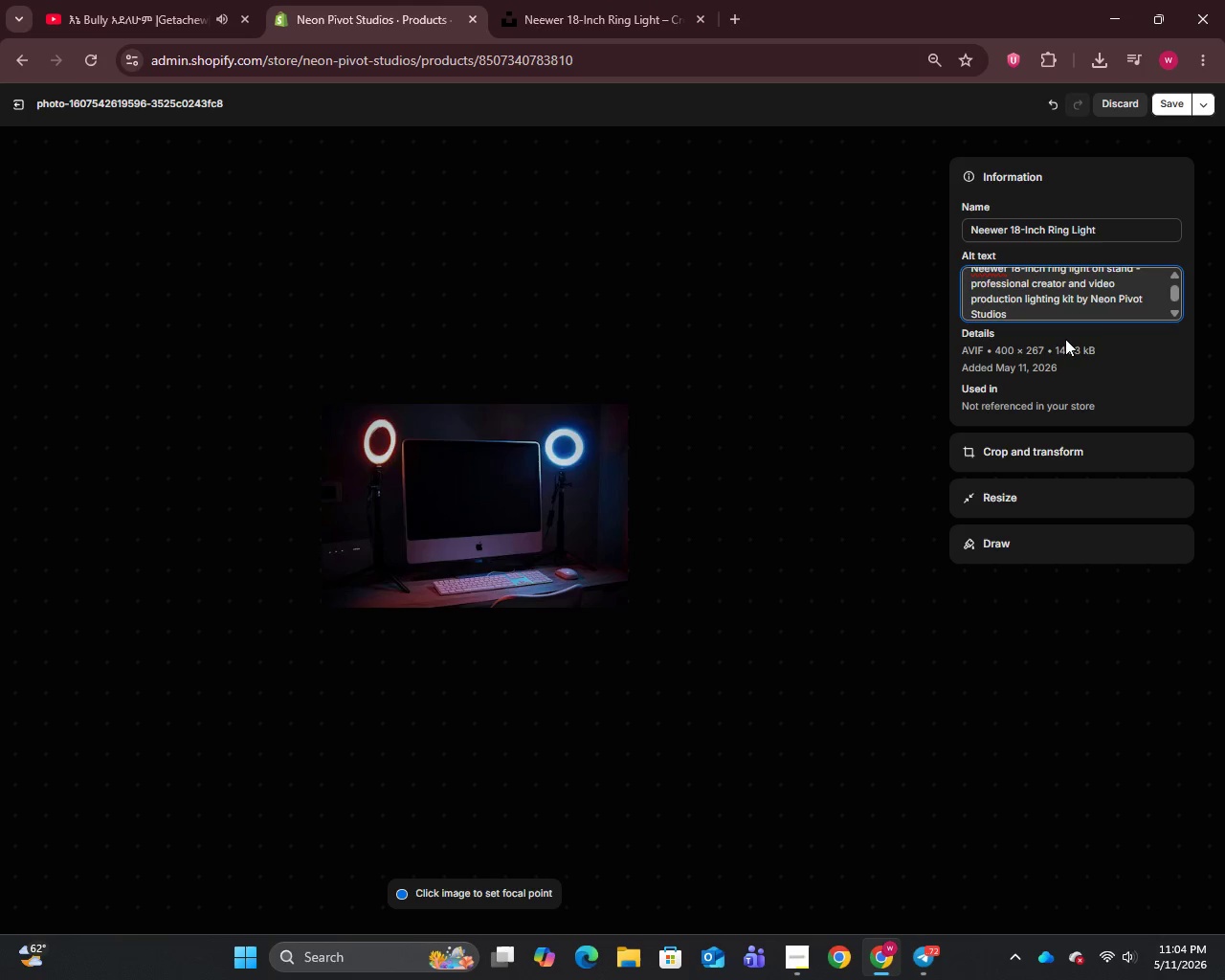 
scroll: coordinate [1065, 339], scroll_direction: up, amount: 2.0
 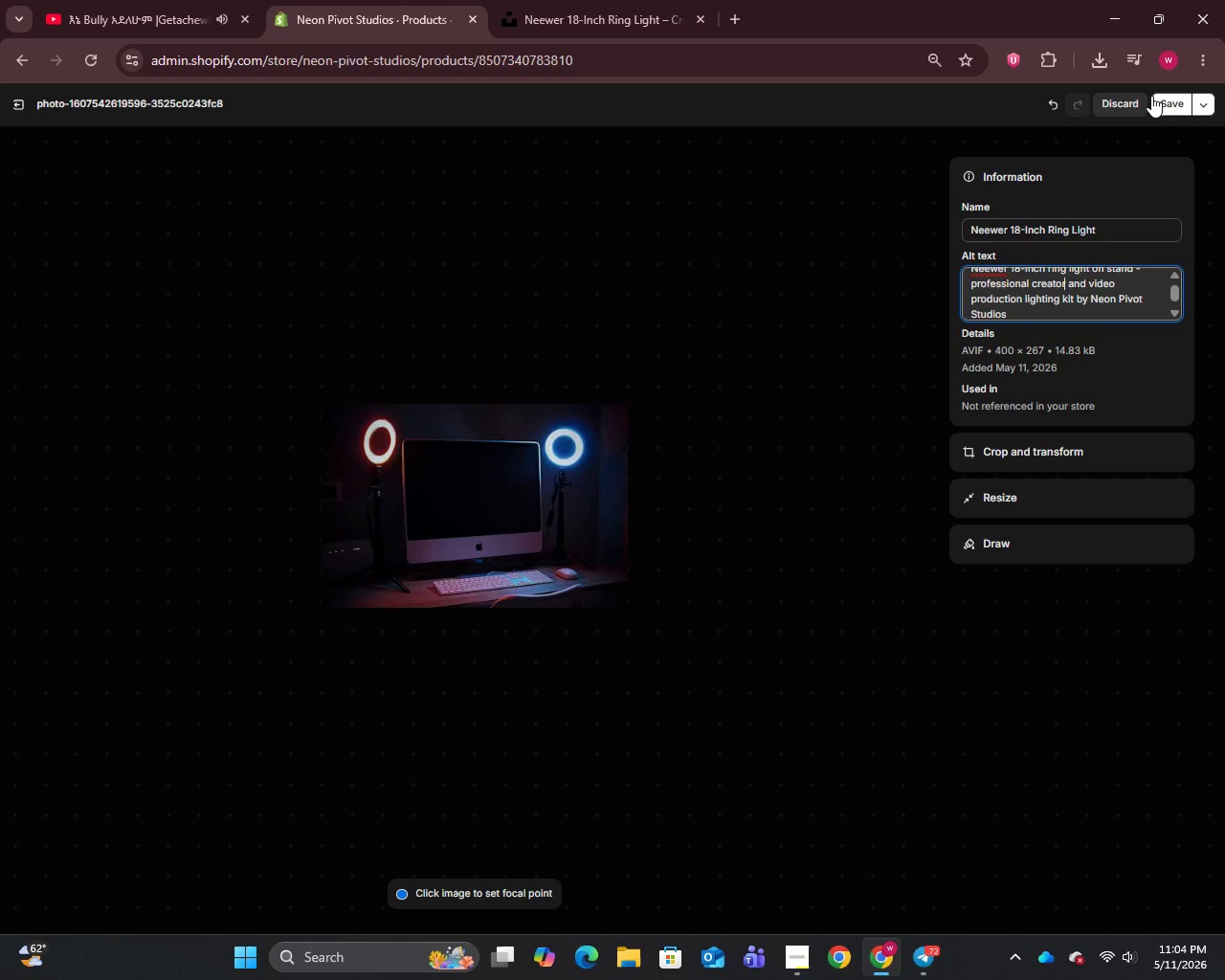 
left_click([1171, 108])
 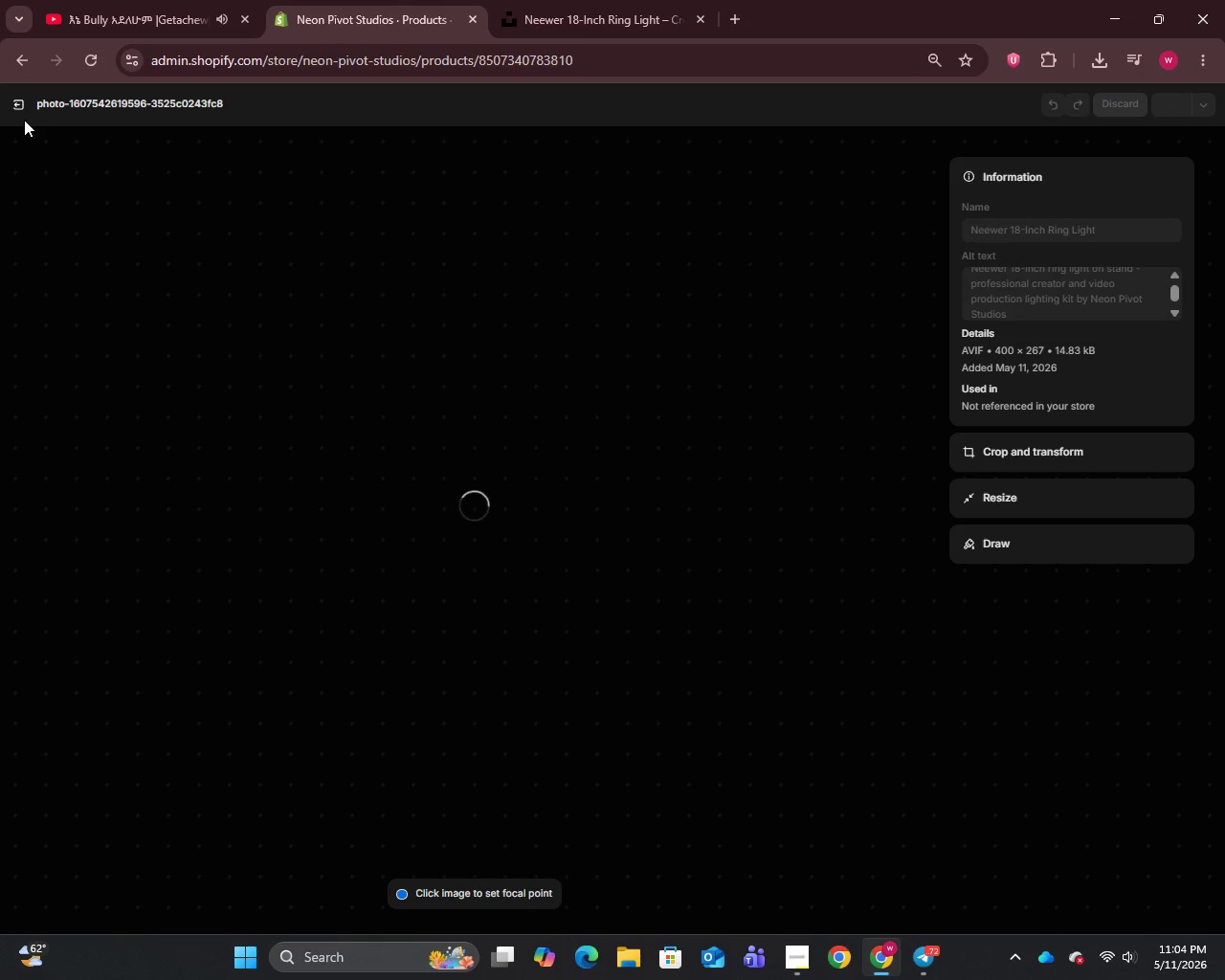 
left_click([18, 114])
 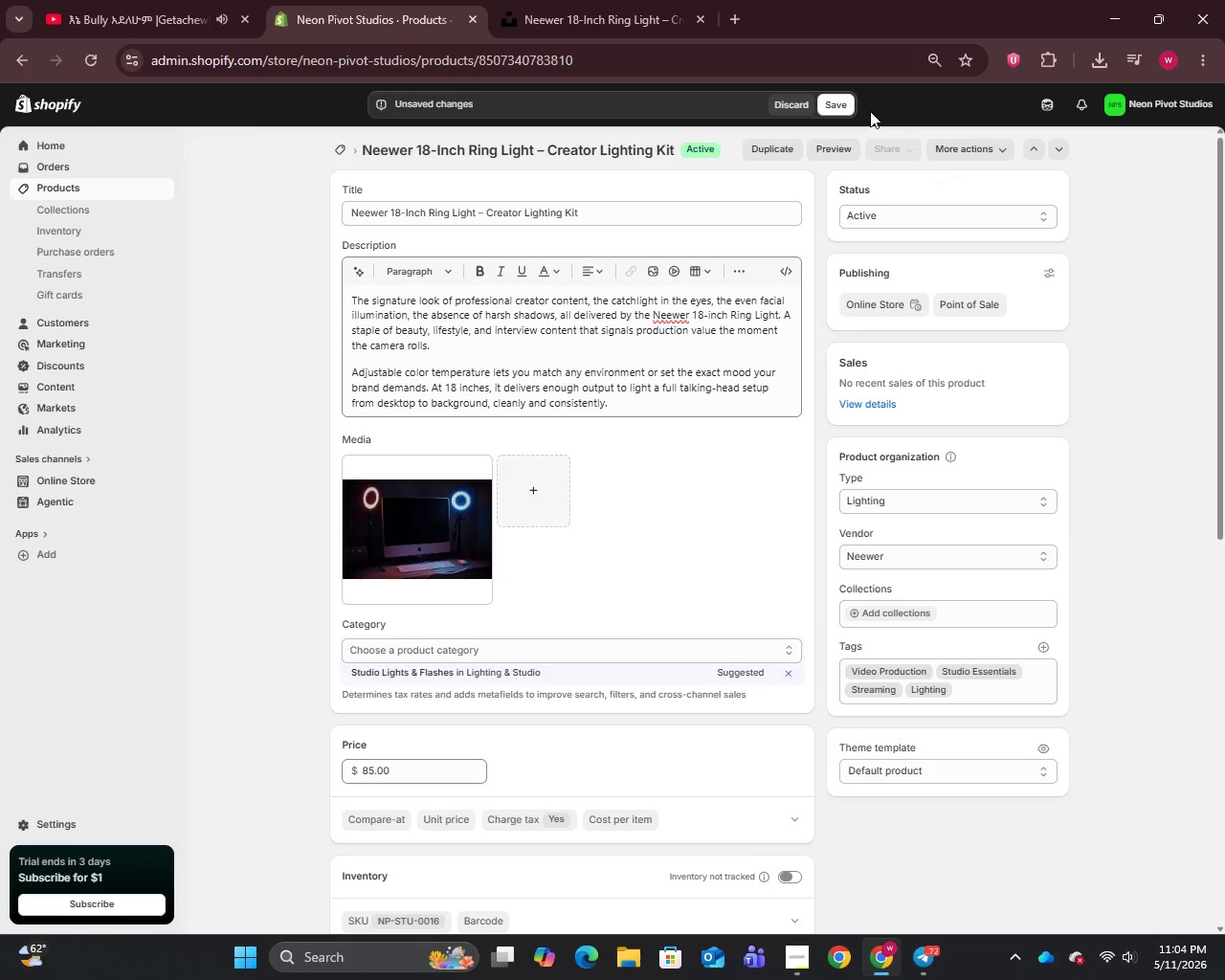 
left_click([839, 107])
 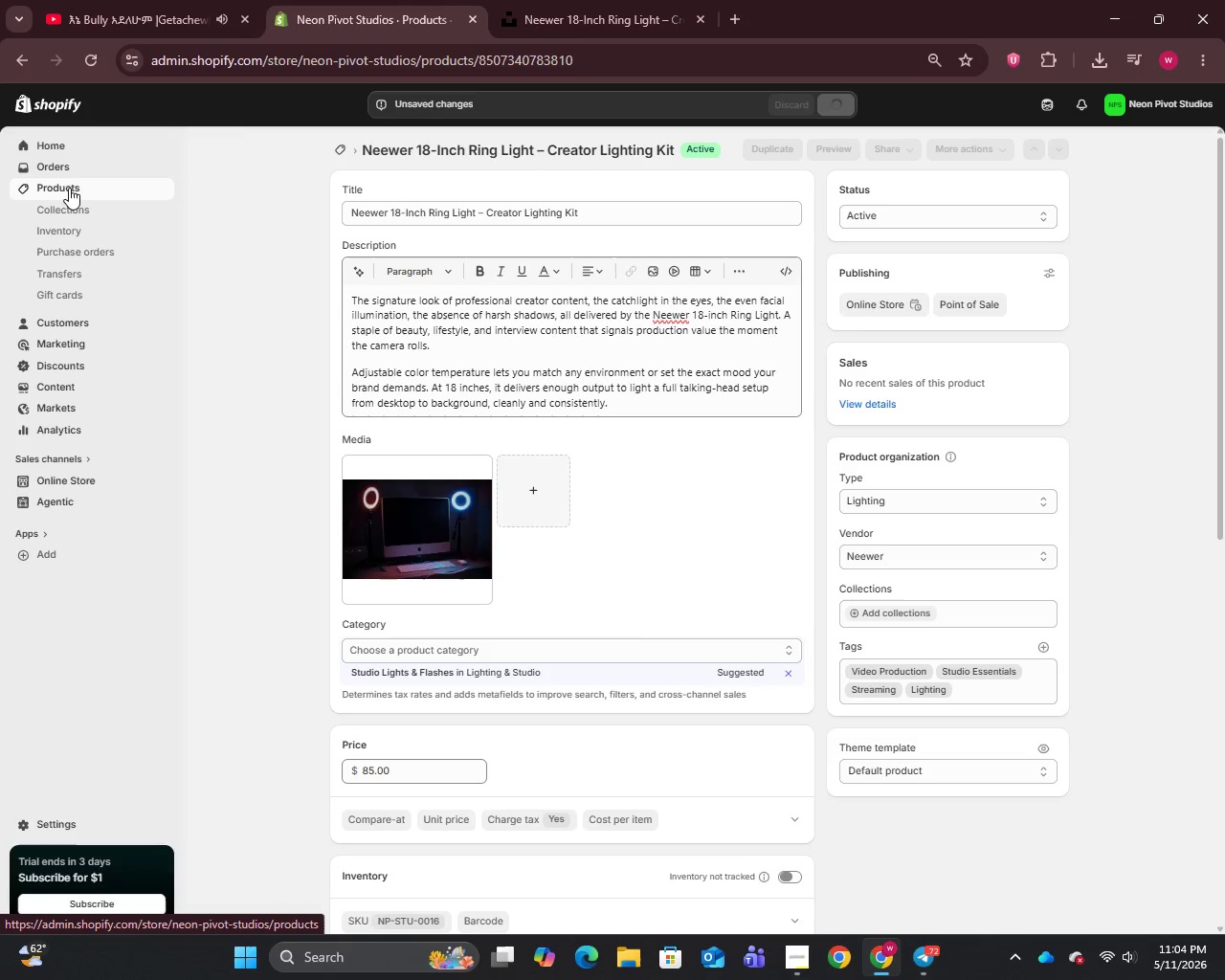 
left_click([69, 188])
 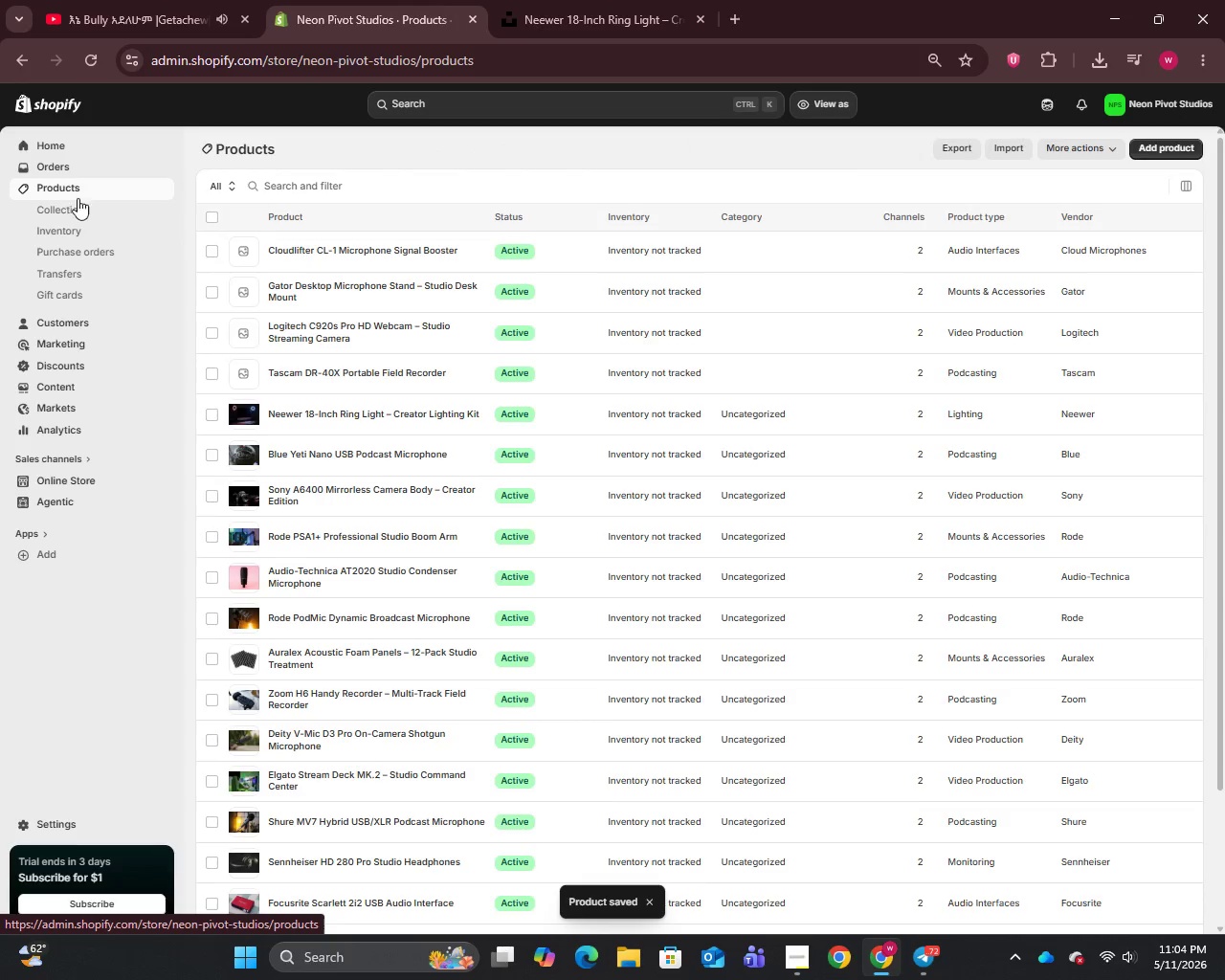 
left_click([332, 418])
 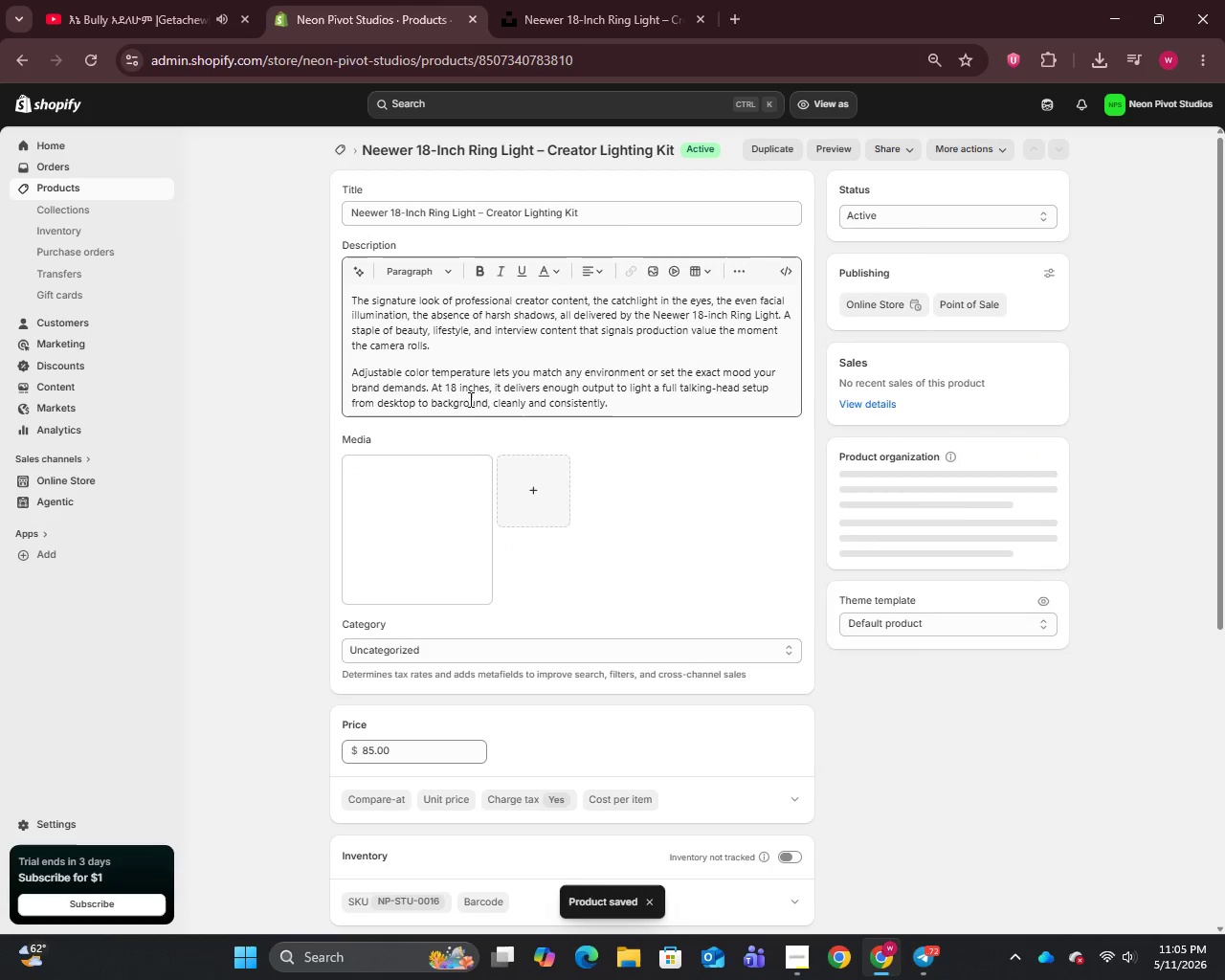 
mouse_move([396, 485])
 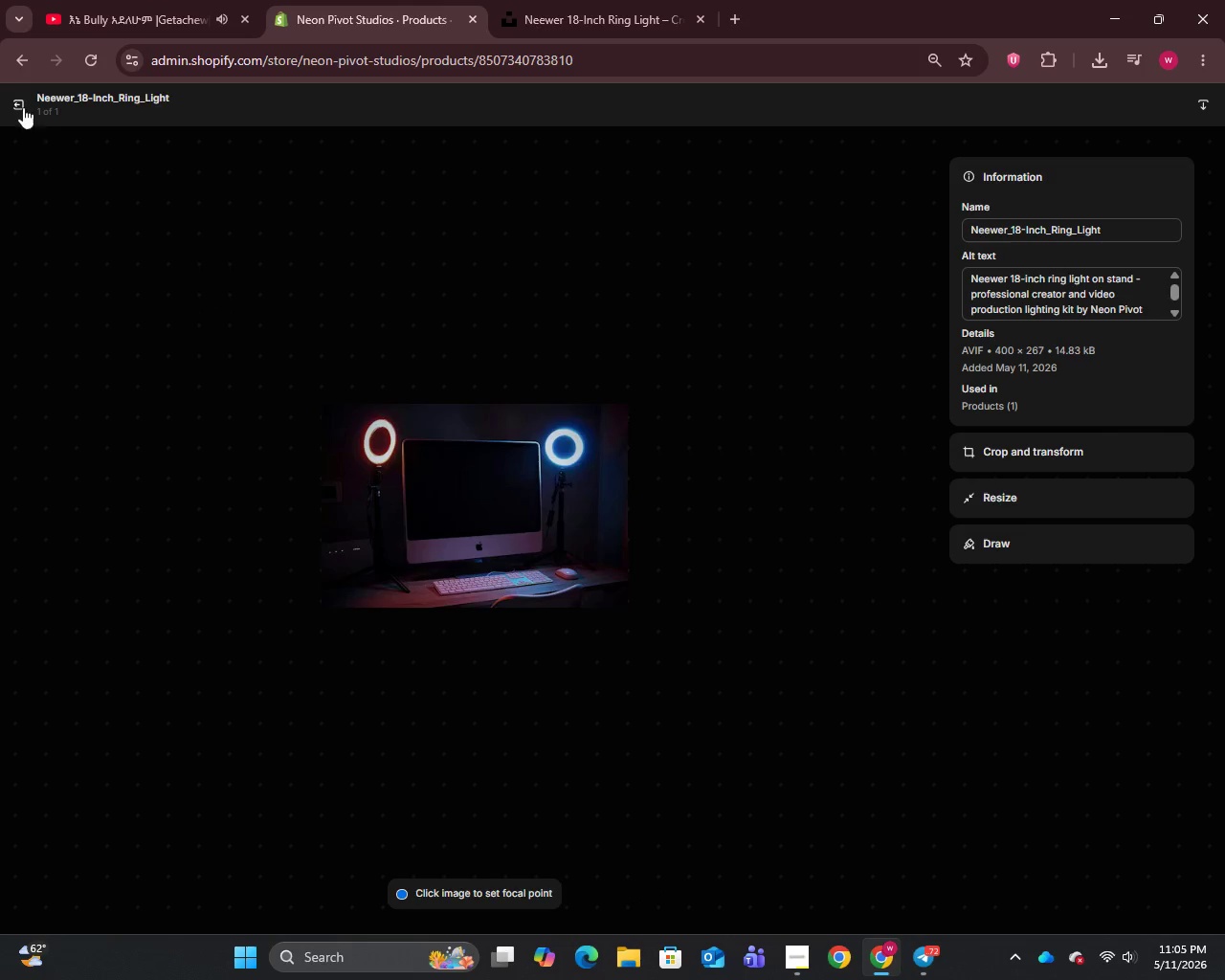 
left_click([13, 100])
 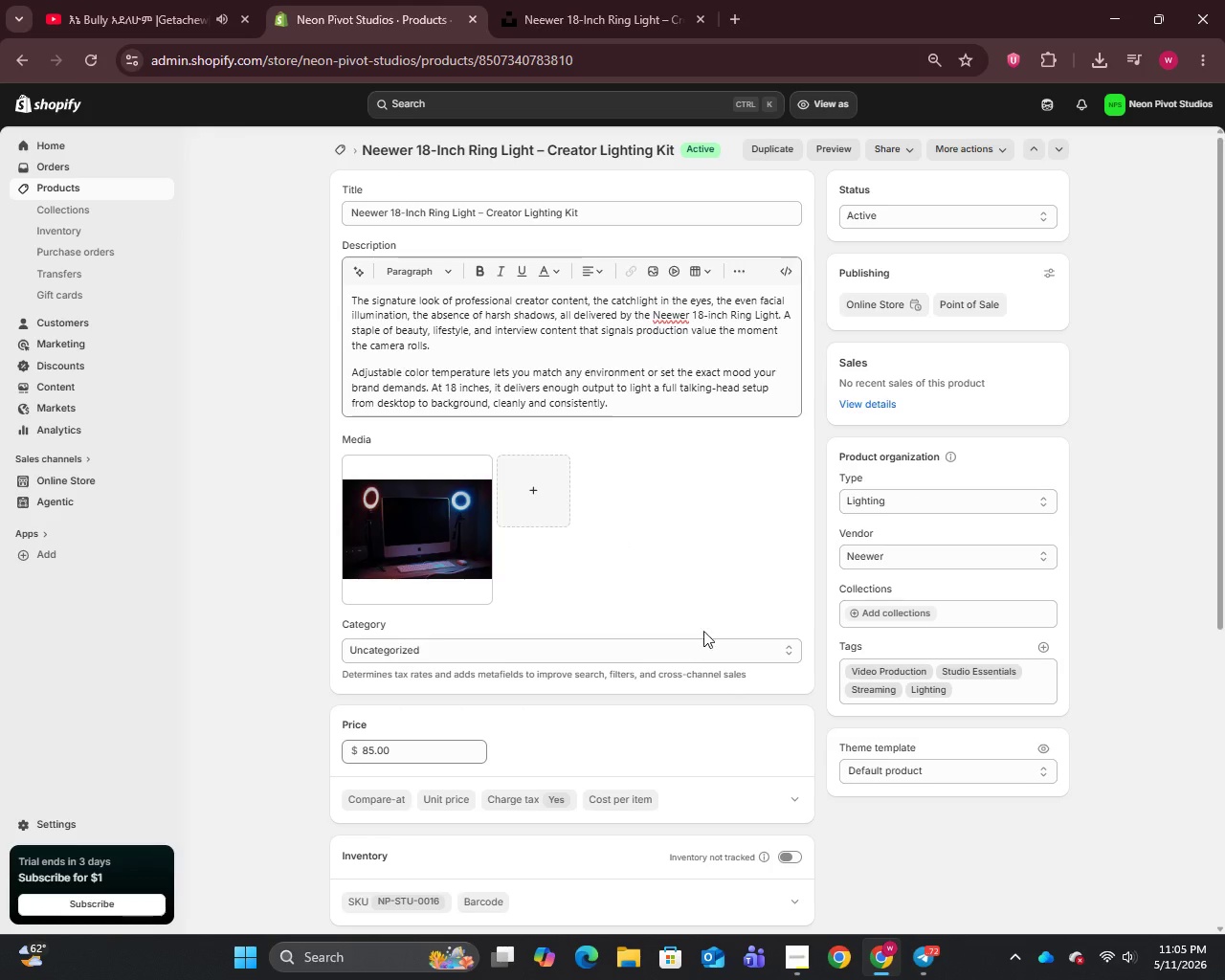 
scroll: coordinate [721, 667], scroll_direction: down, amount: 13.0
 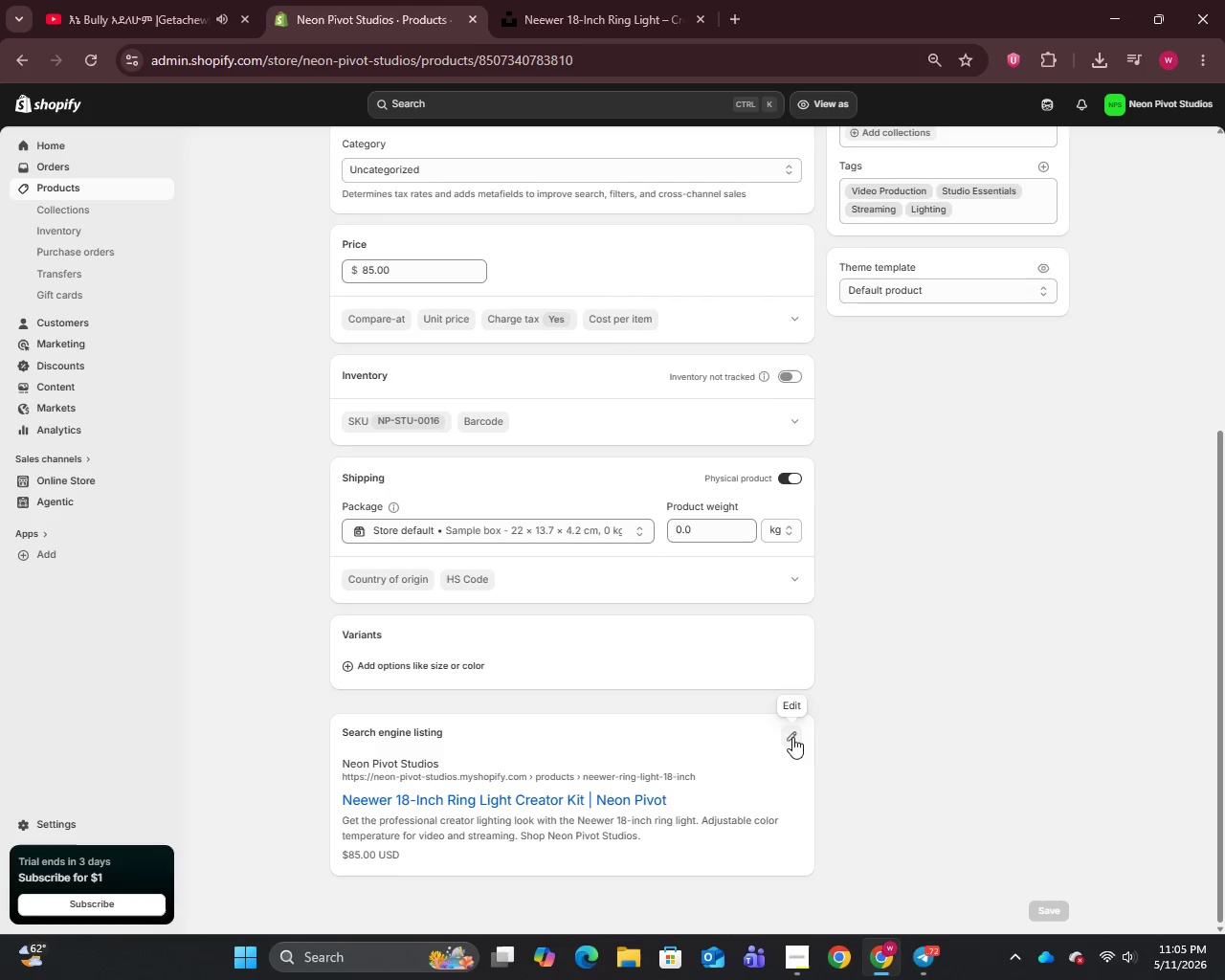 
left_click([787, 731])
 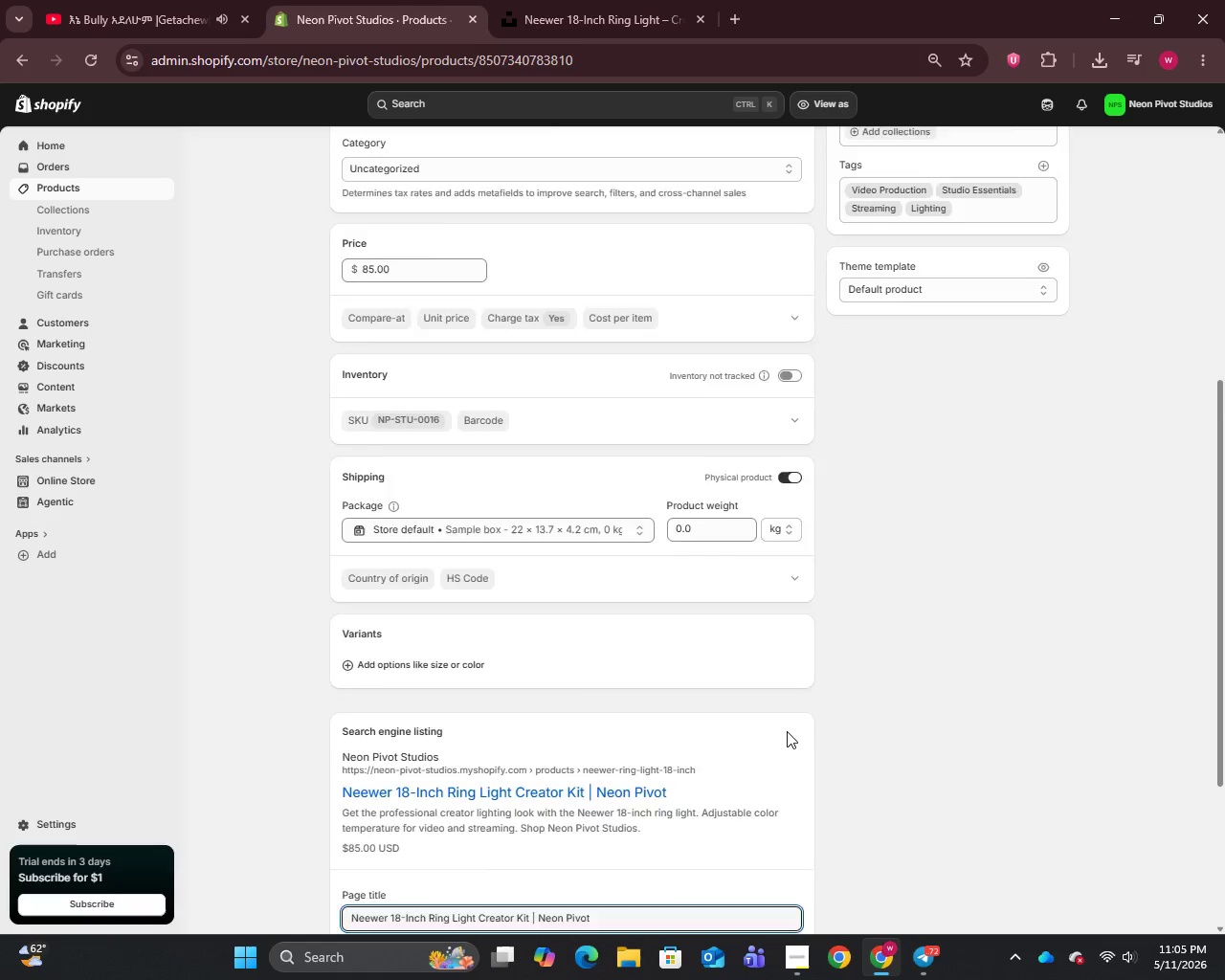 
scroll: coordinate [787, 731], scroll_direction: down, amount: 6.0
 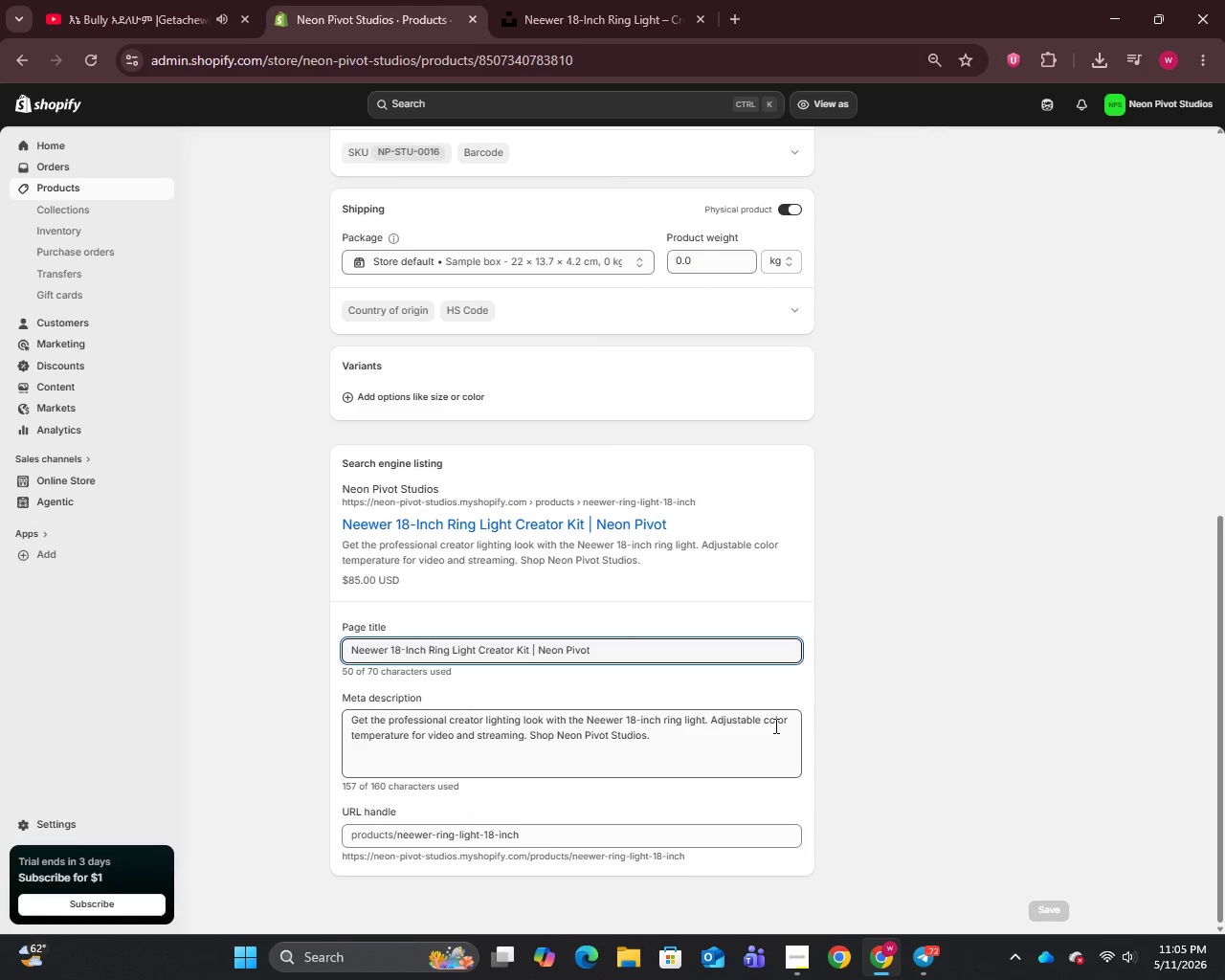 
scroll: coordinate [749, 698], scroll_direction: up, amount: 15.0
 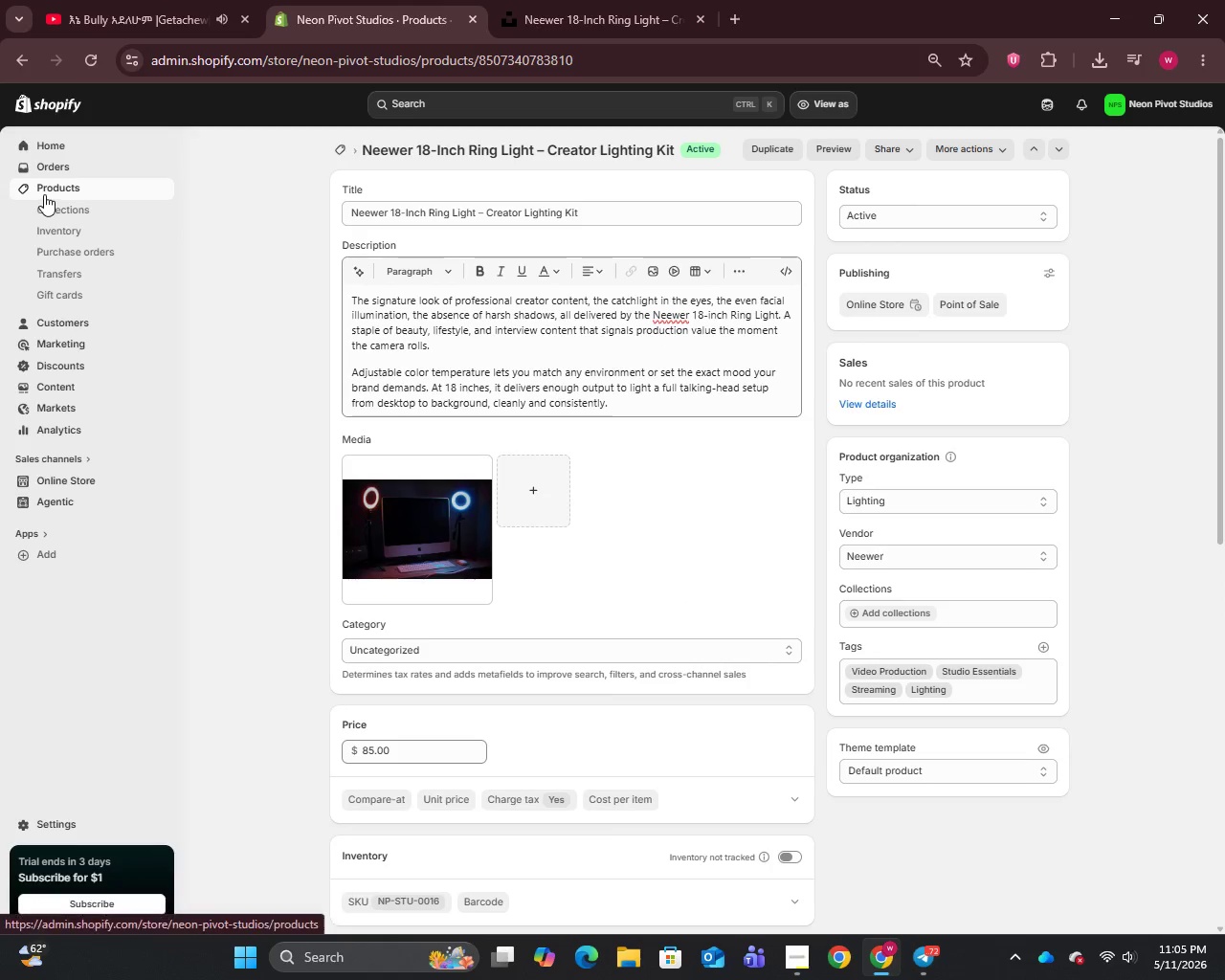 
left_click([47, 184])
 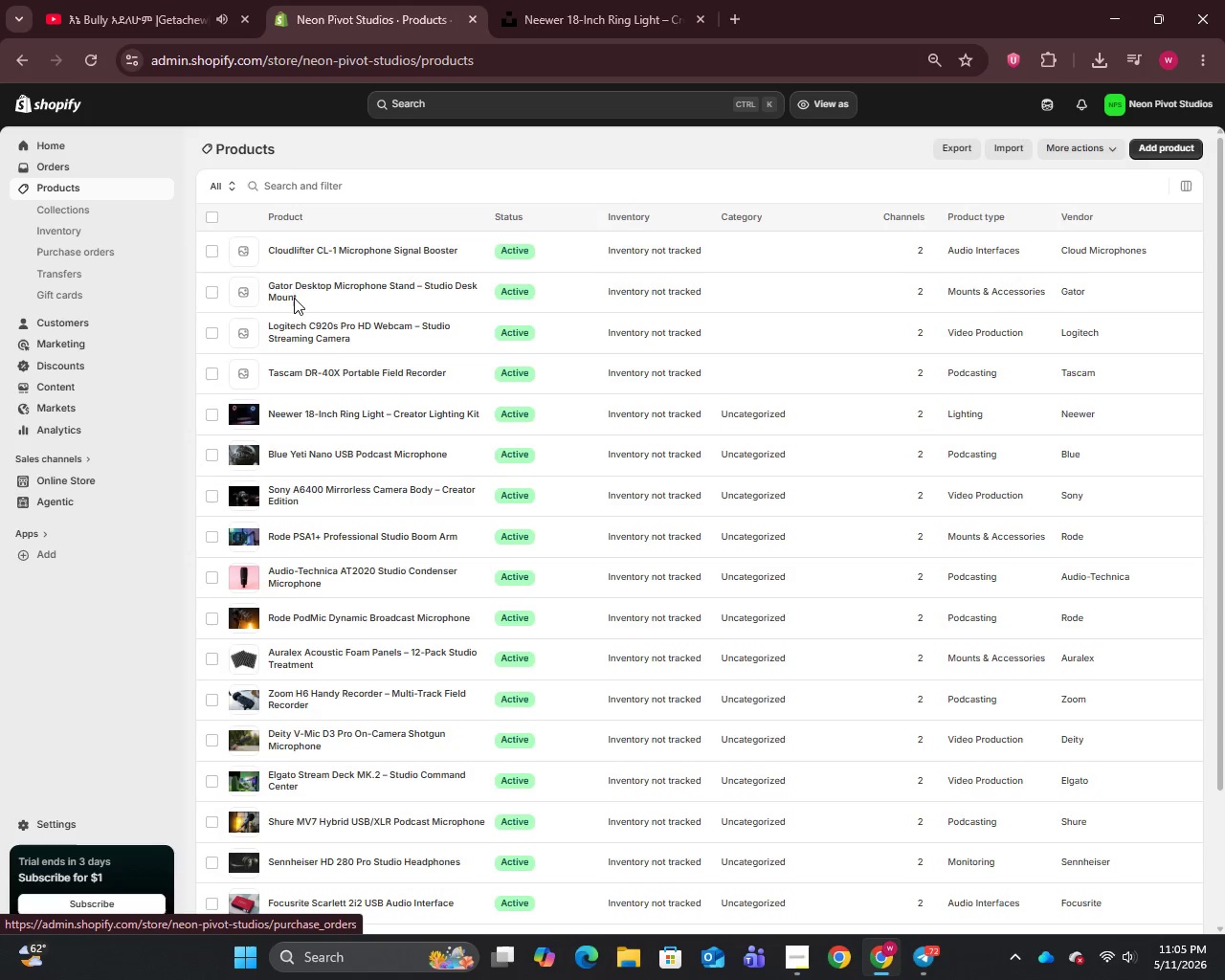 
left_click([317, 376])
 